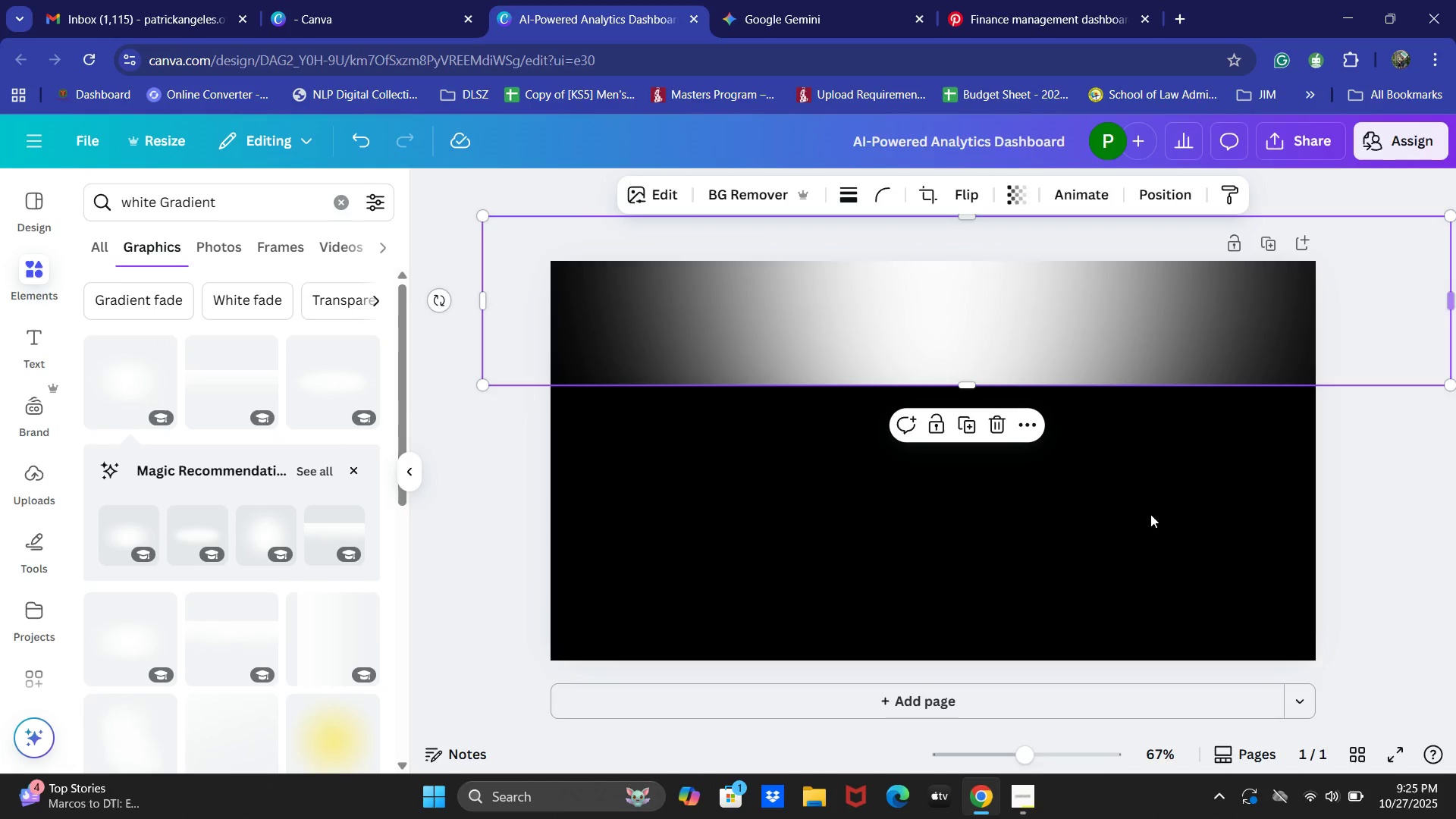 
left_click([988, 546])
 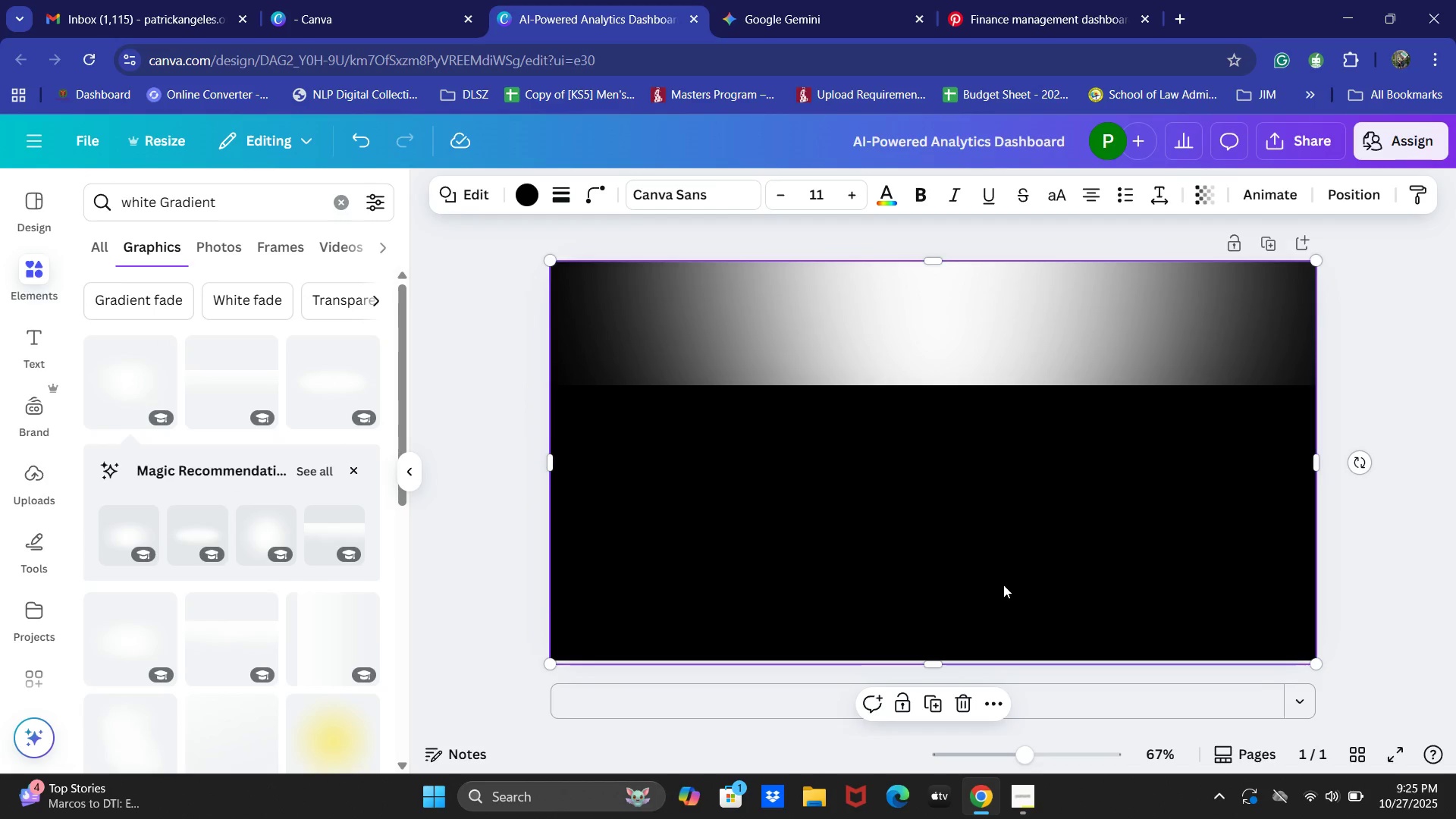 
key(Control+Z)
 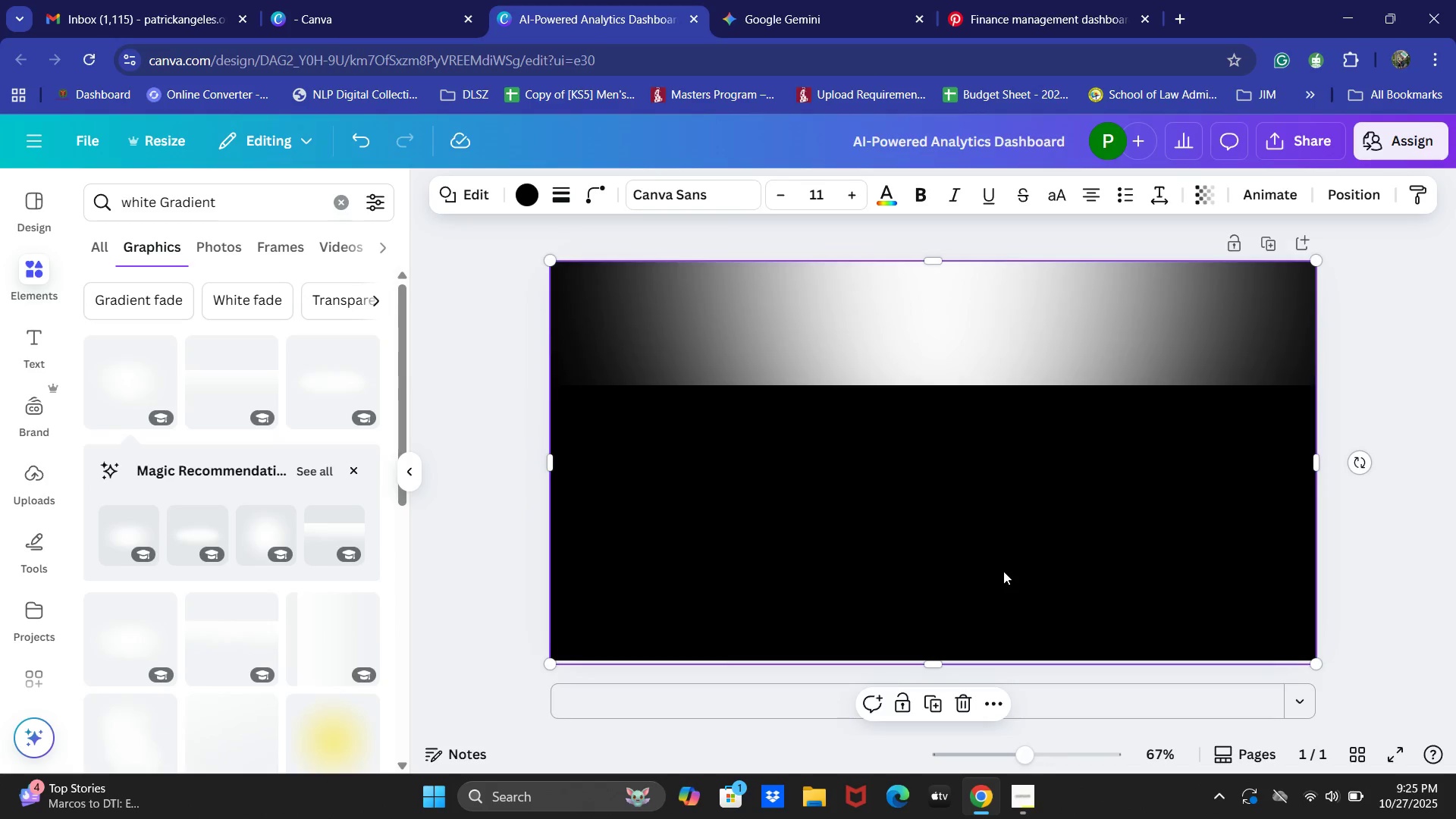 
key(Control+Z)
 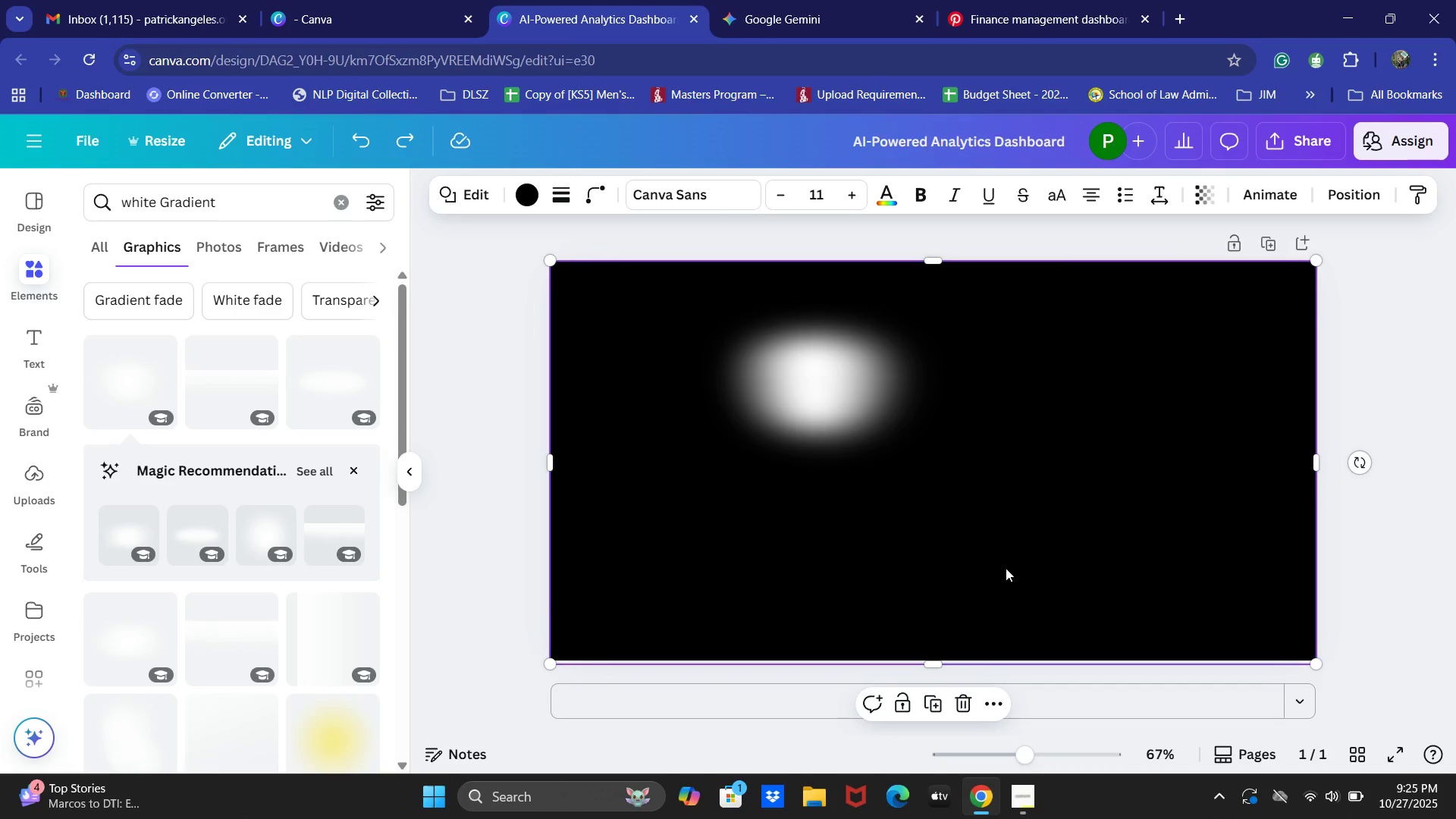 
key(Control+ControlLeft)
 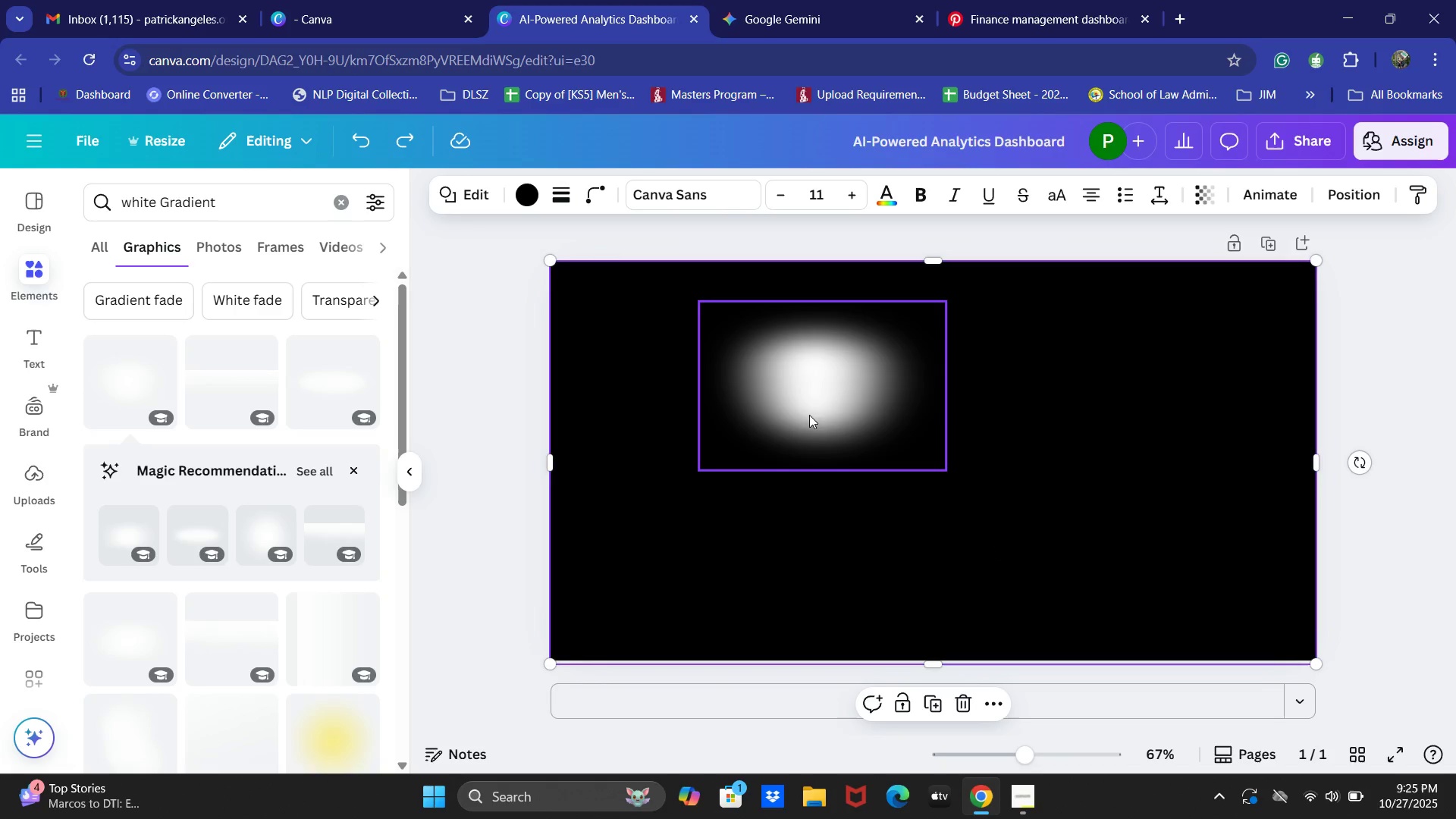 
left_click_drag(start_coordinate=[796, 397], to_coordinate=[520, 308])
 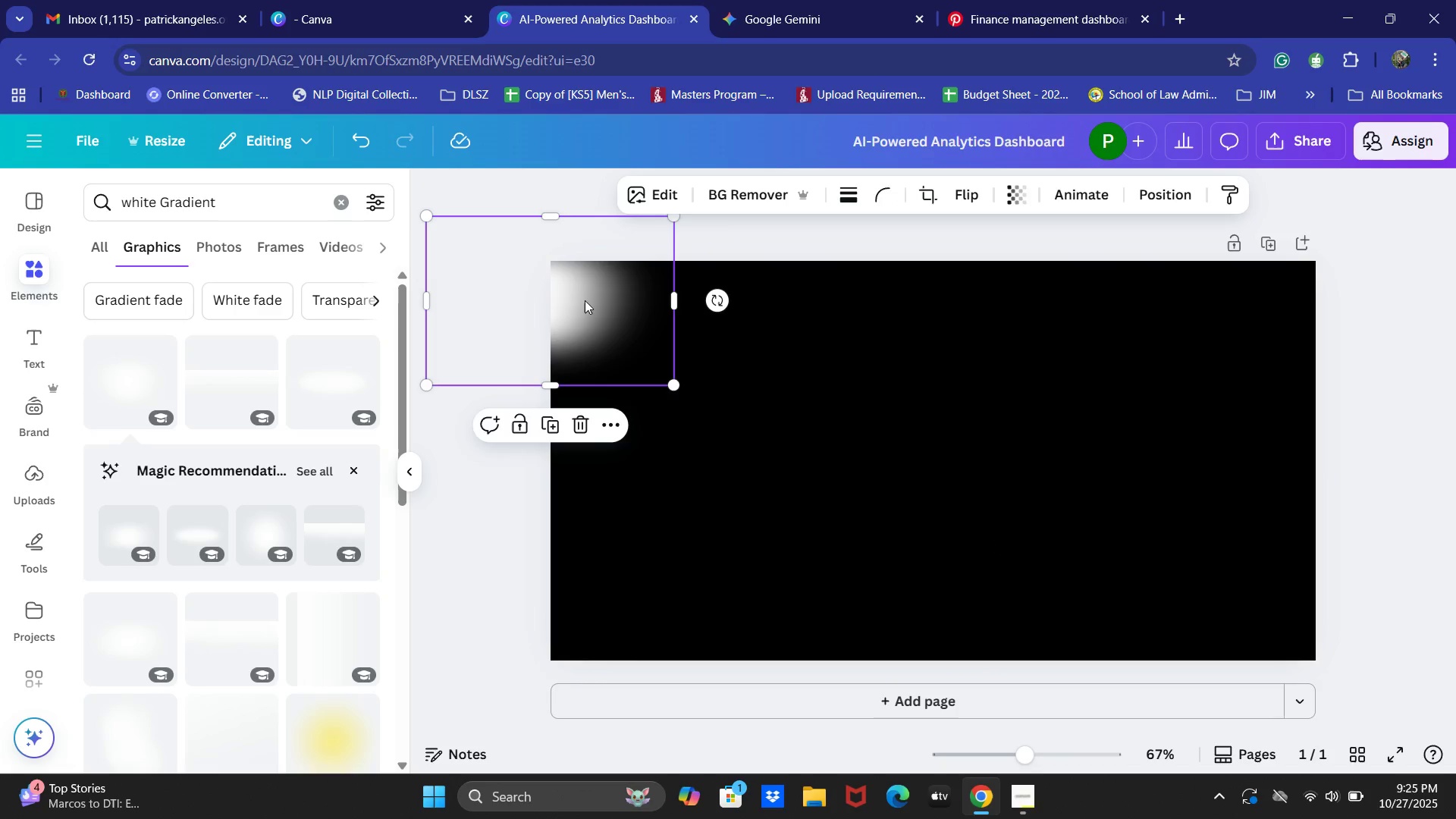 
key(Control+Z)
 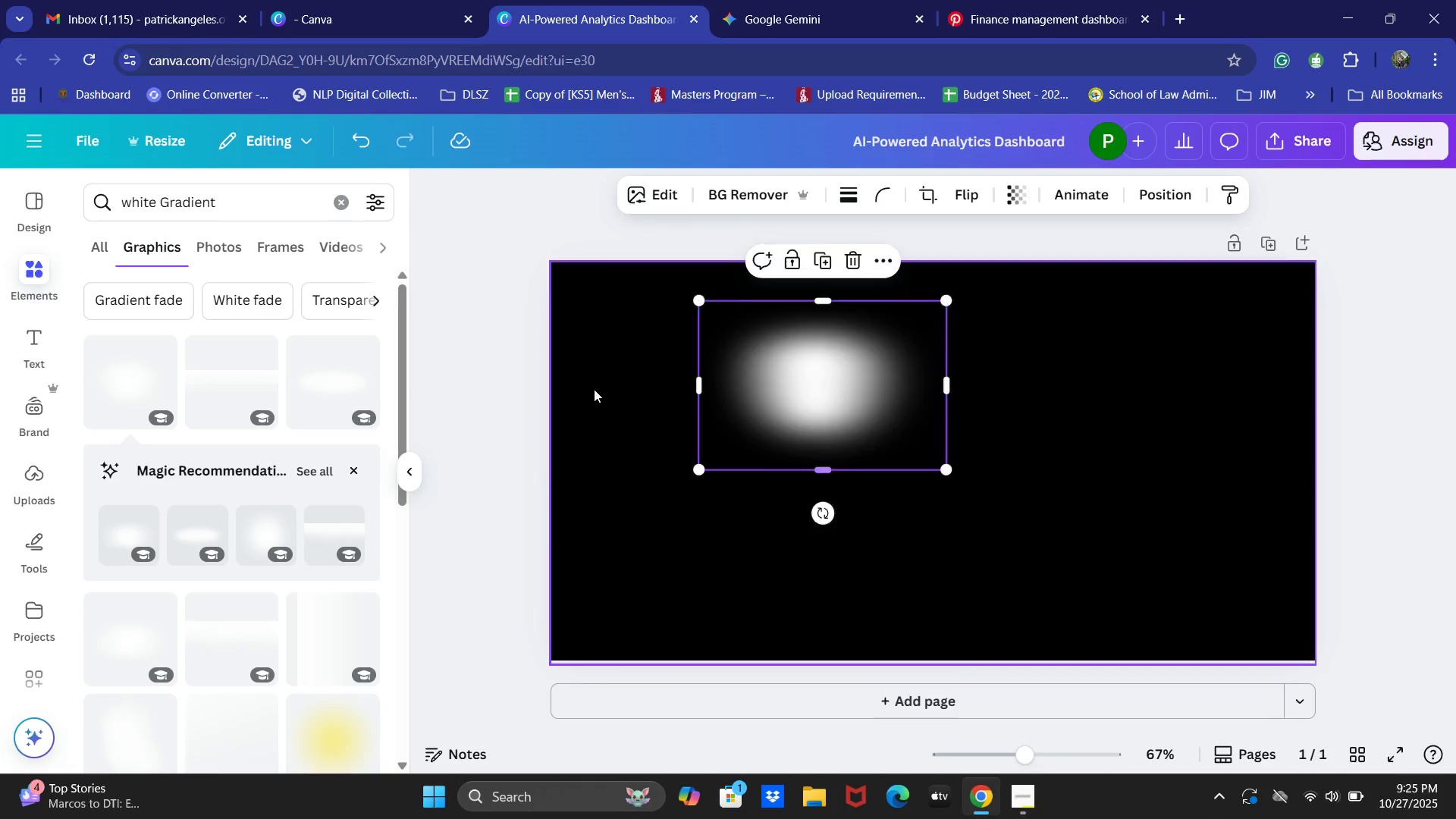 
key(Control+ControlLeft)
 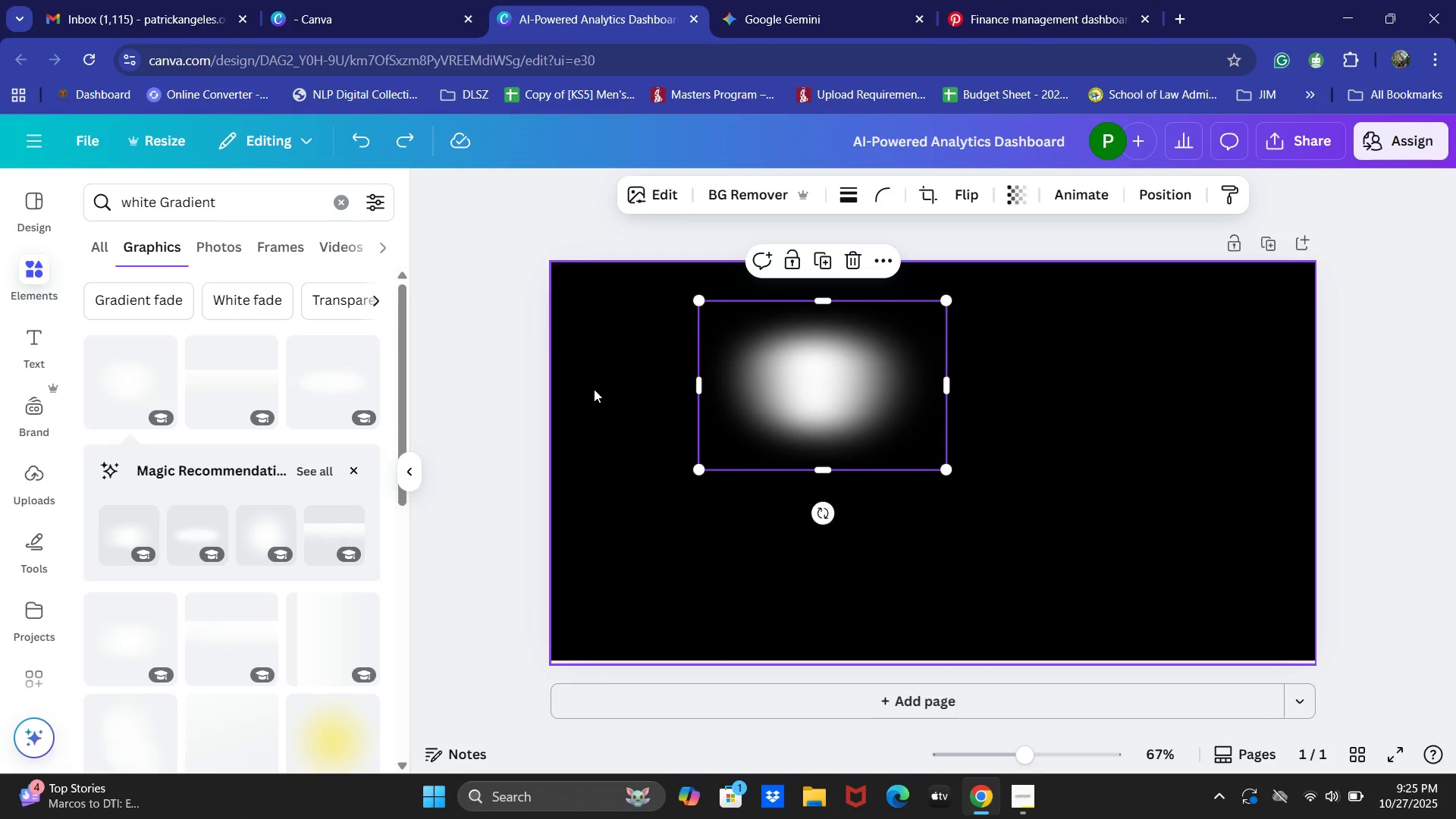 
key(Control+Z)
 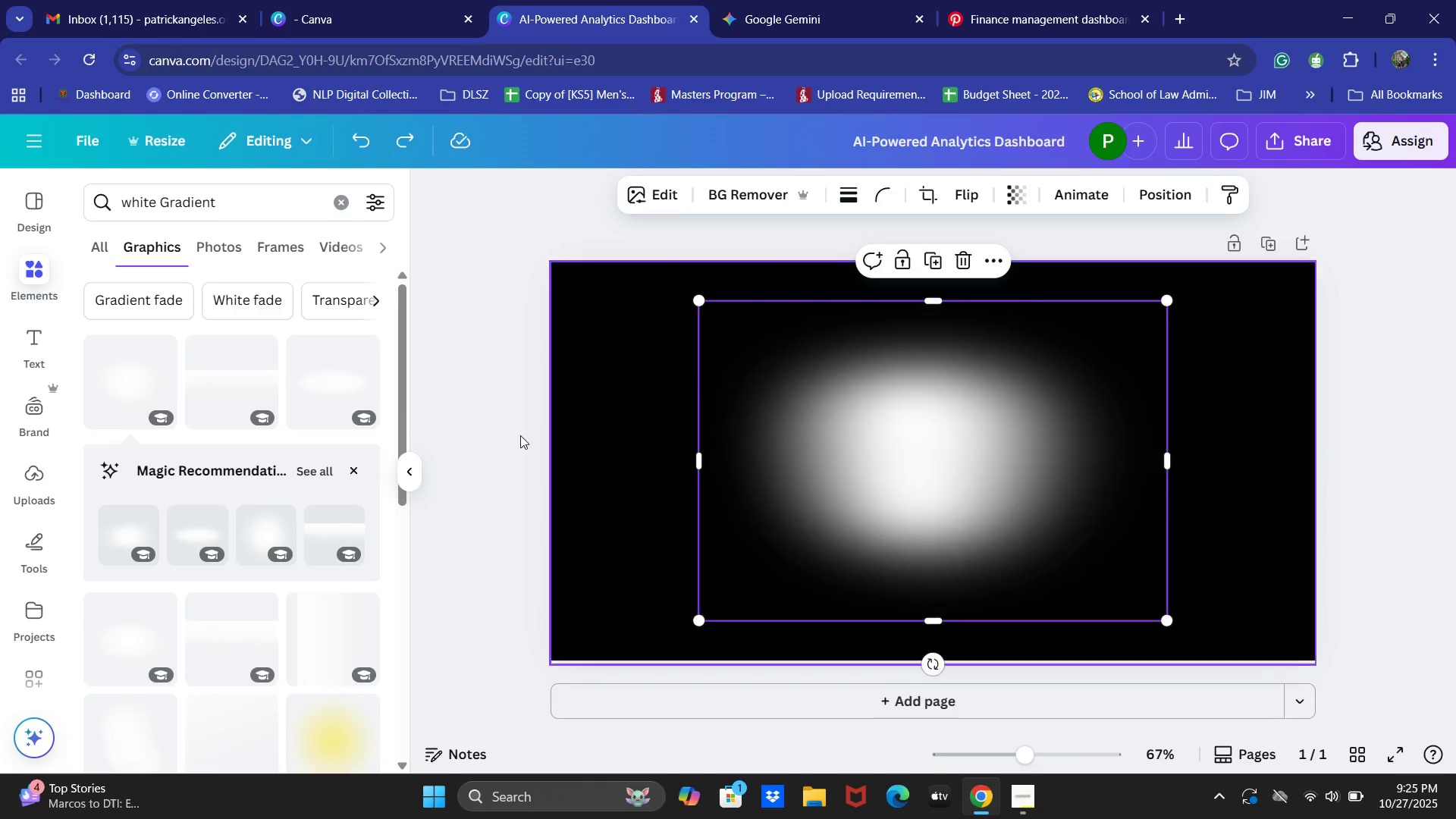 
key(Control+ControlLeft)
 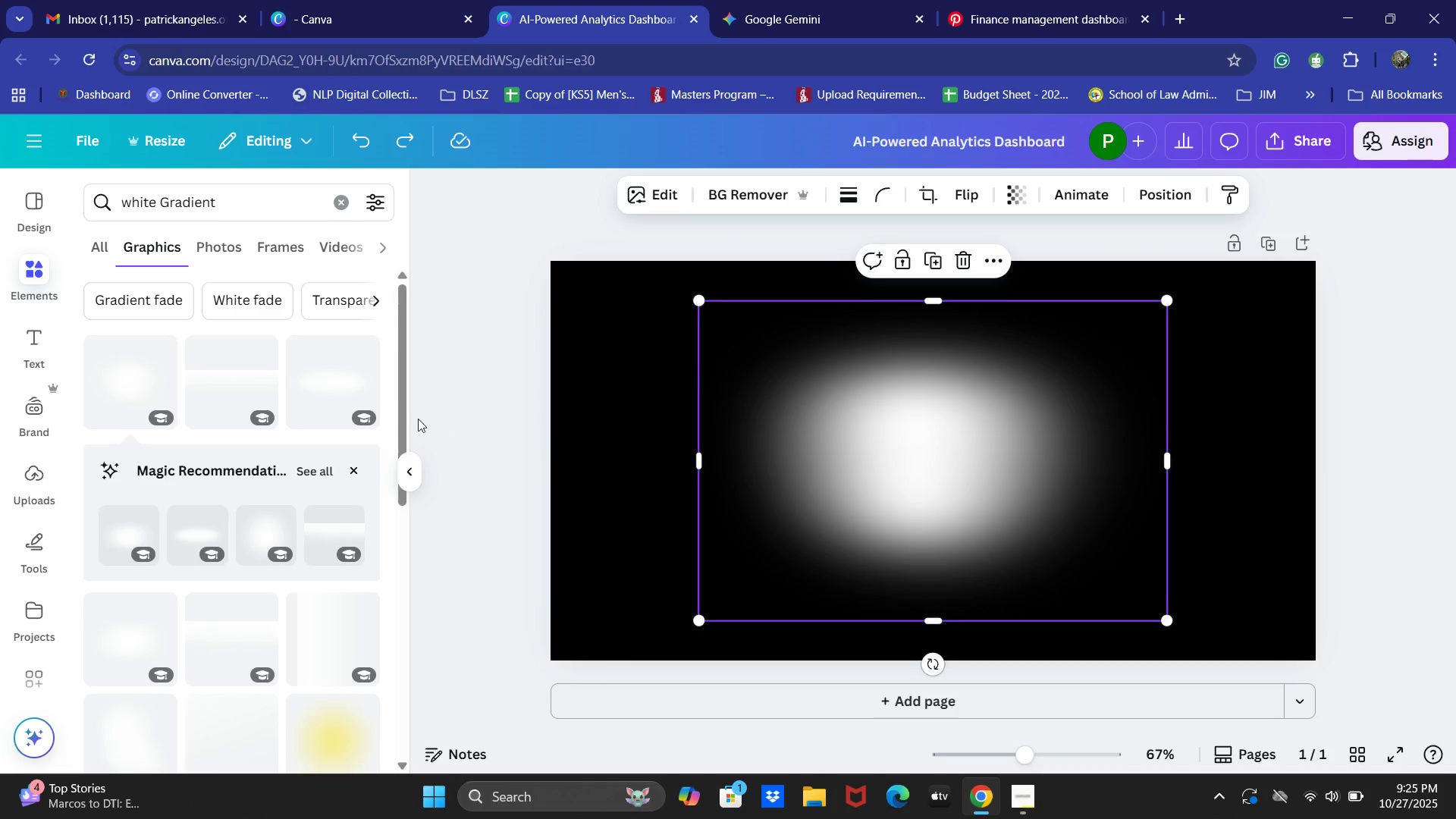 
key(Control+Z)
 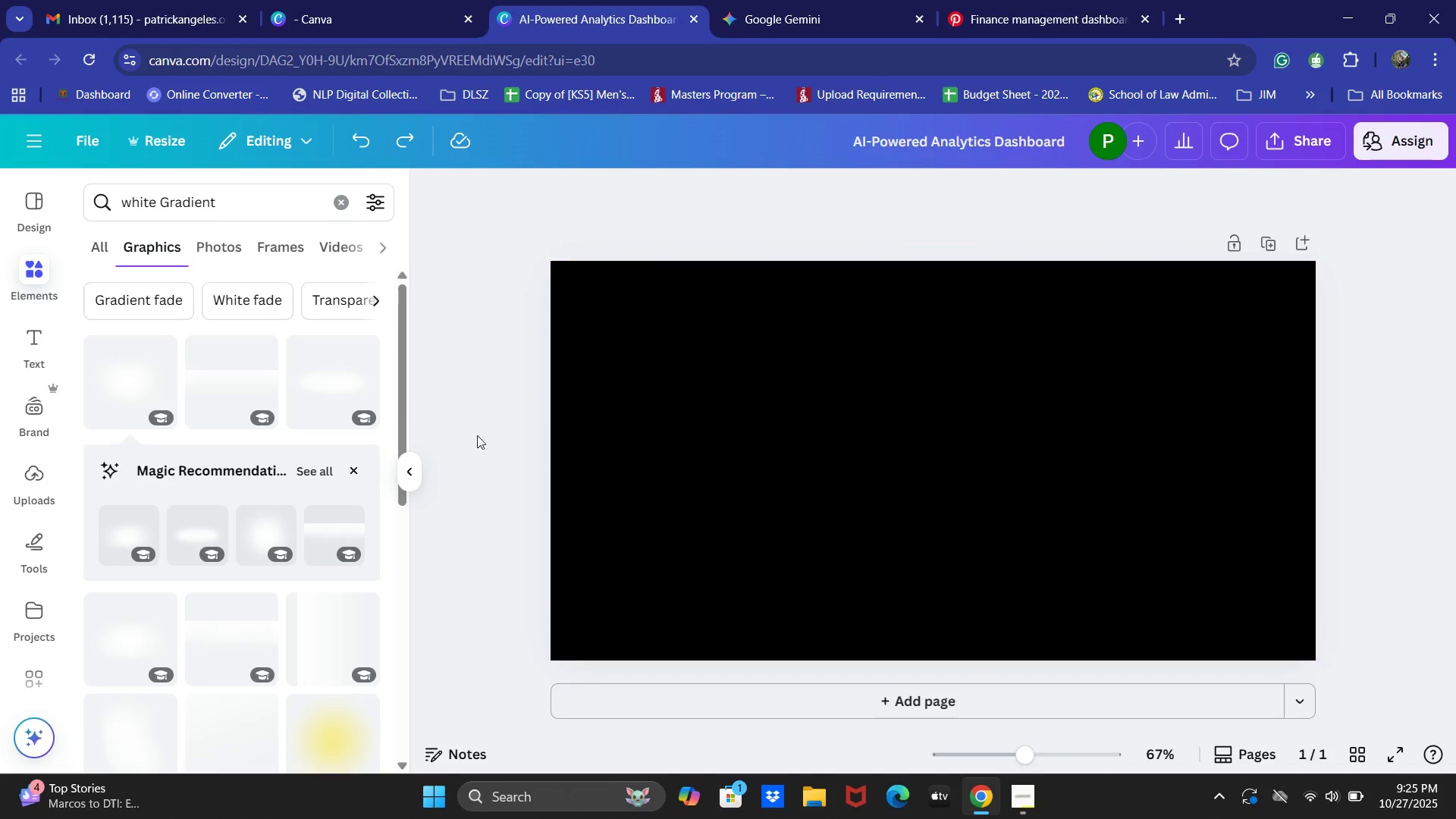 
left_click([319, 372])
 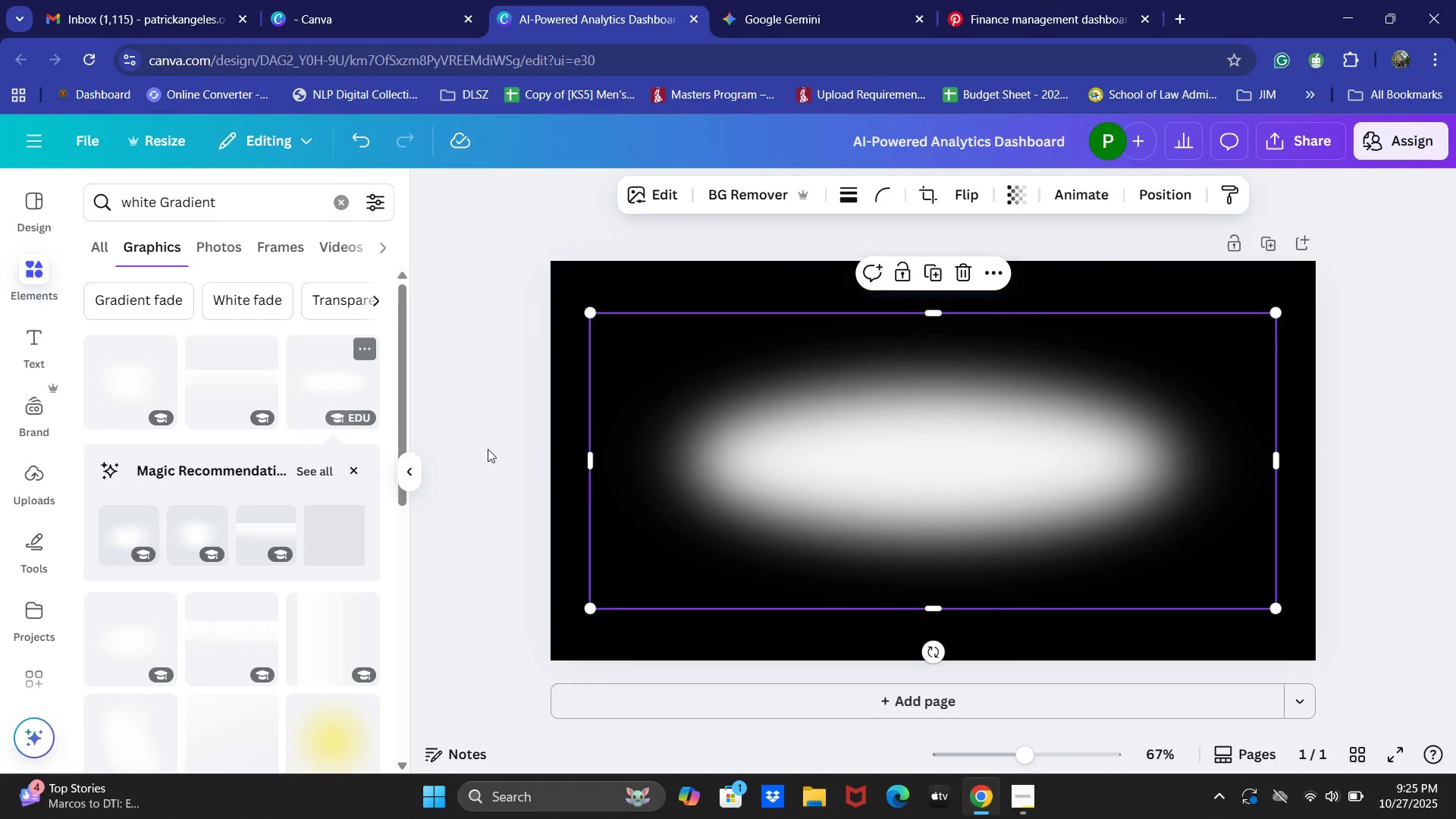 
key(Control+Z)
 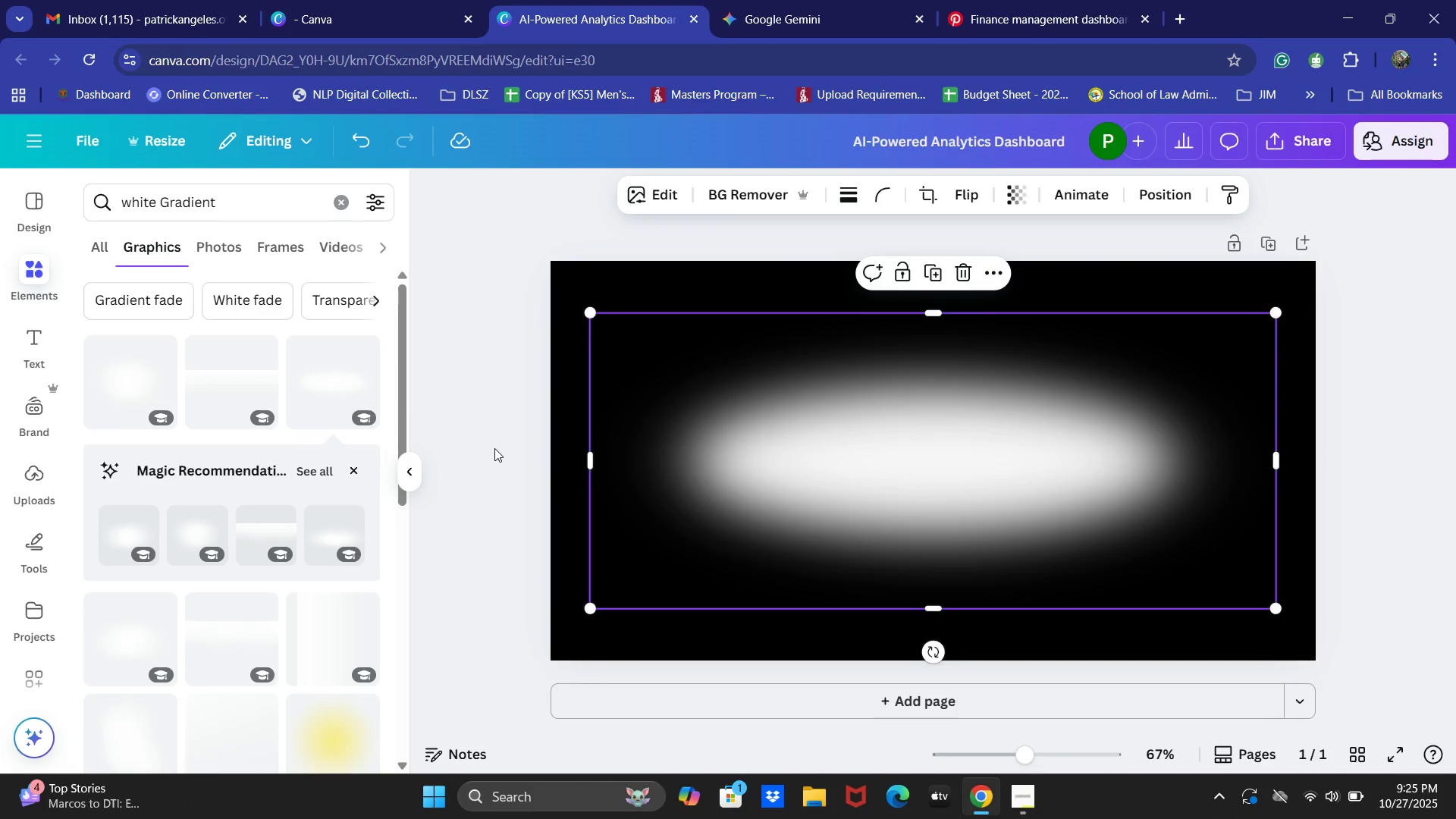 
left_click([202, 366])
 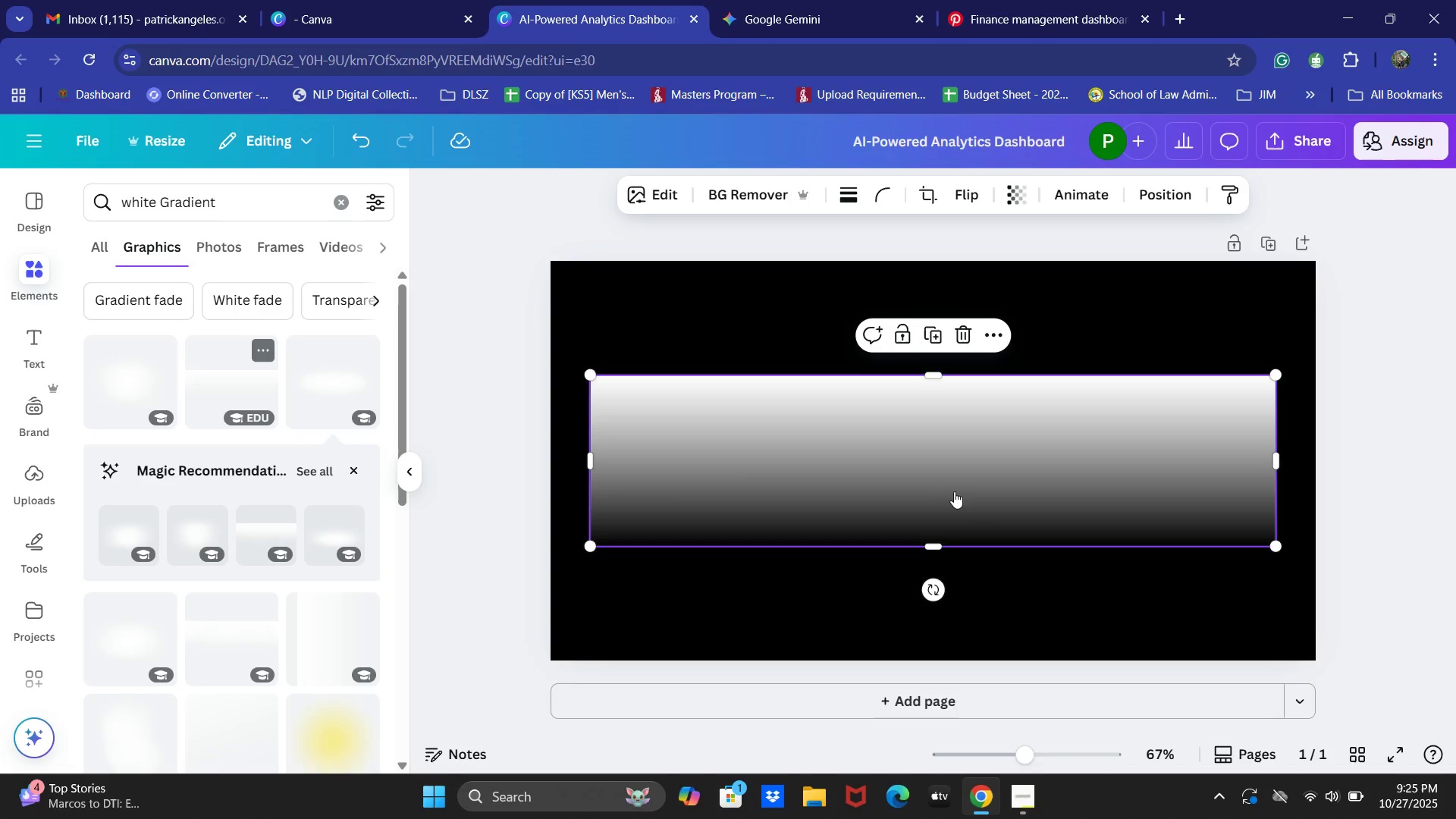 
key(Control+Z)
 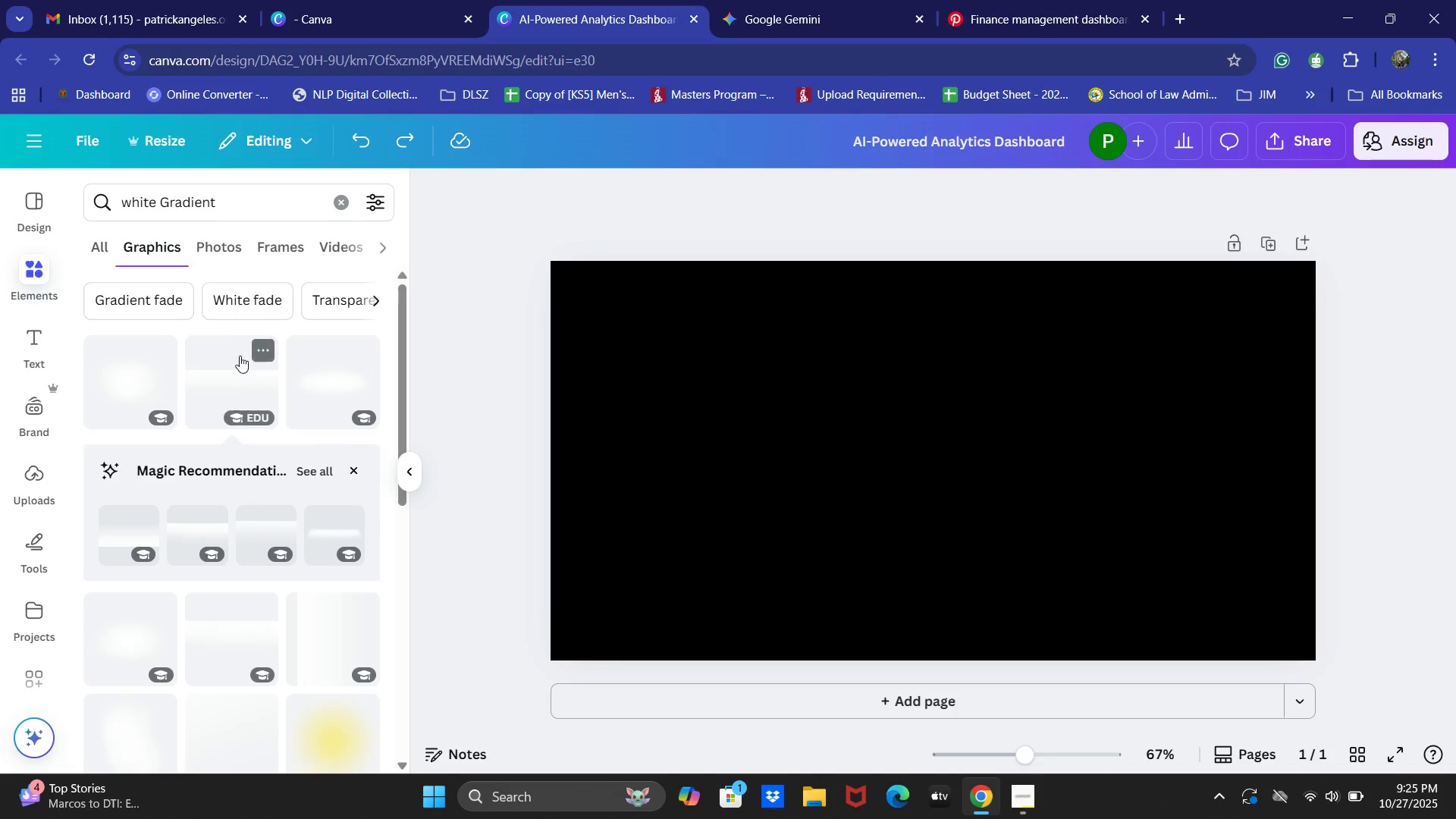 
scroll: coordinate [335, 400], scroll_direction: down, amount: 4.0
 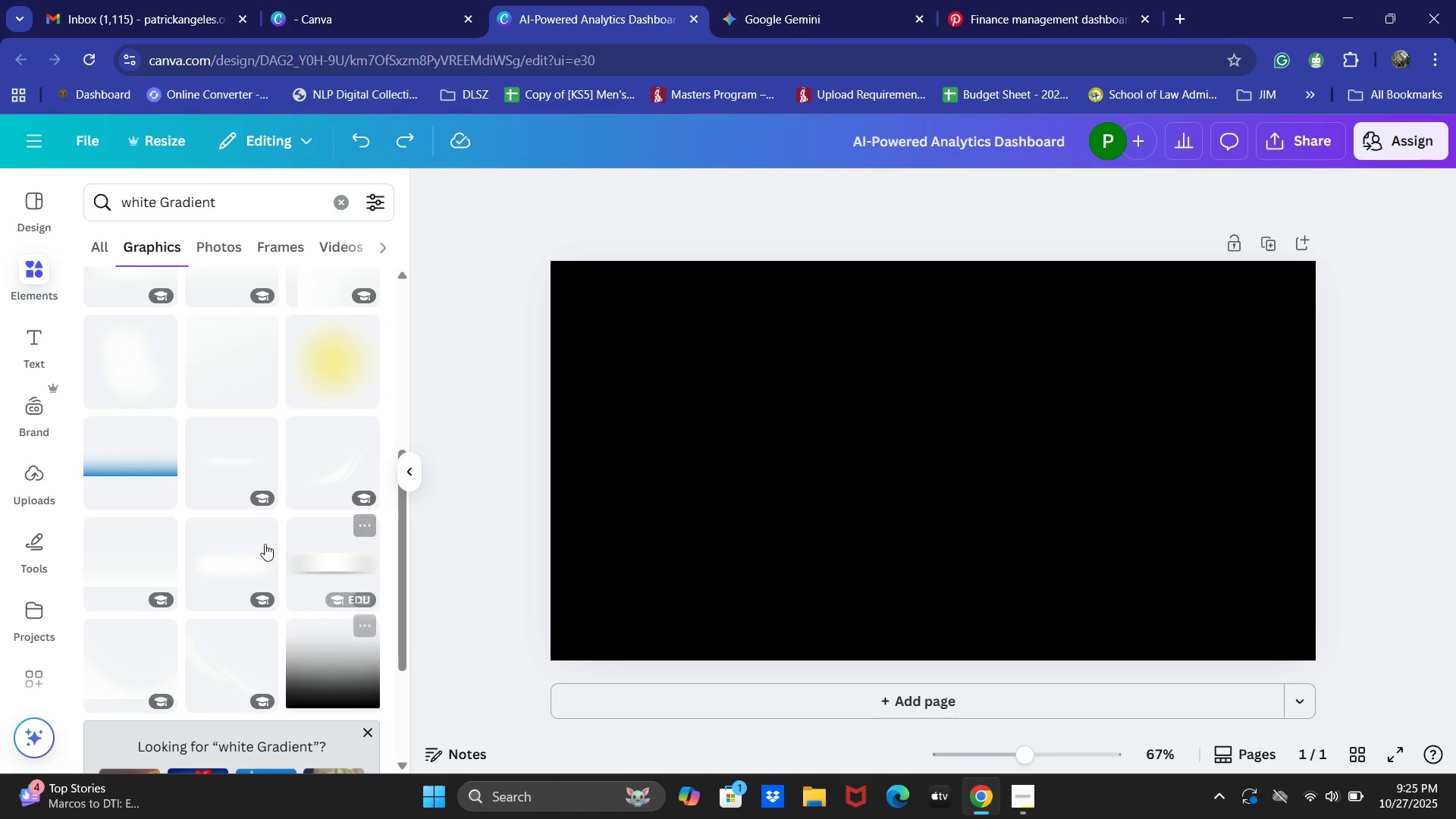 
left_click([226, 465])
 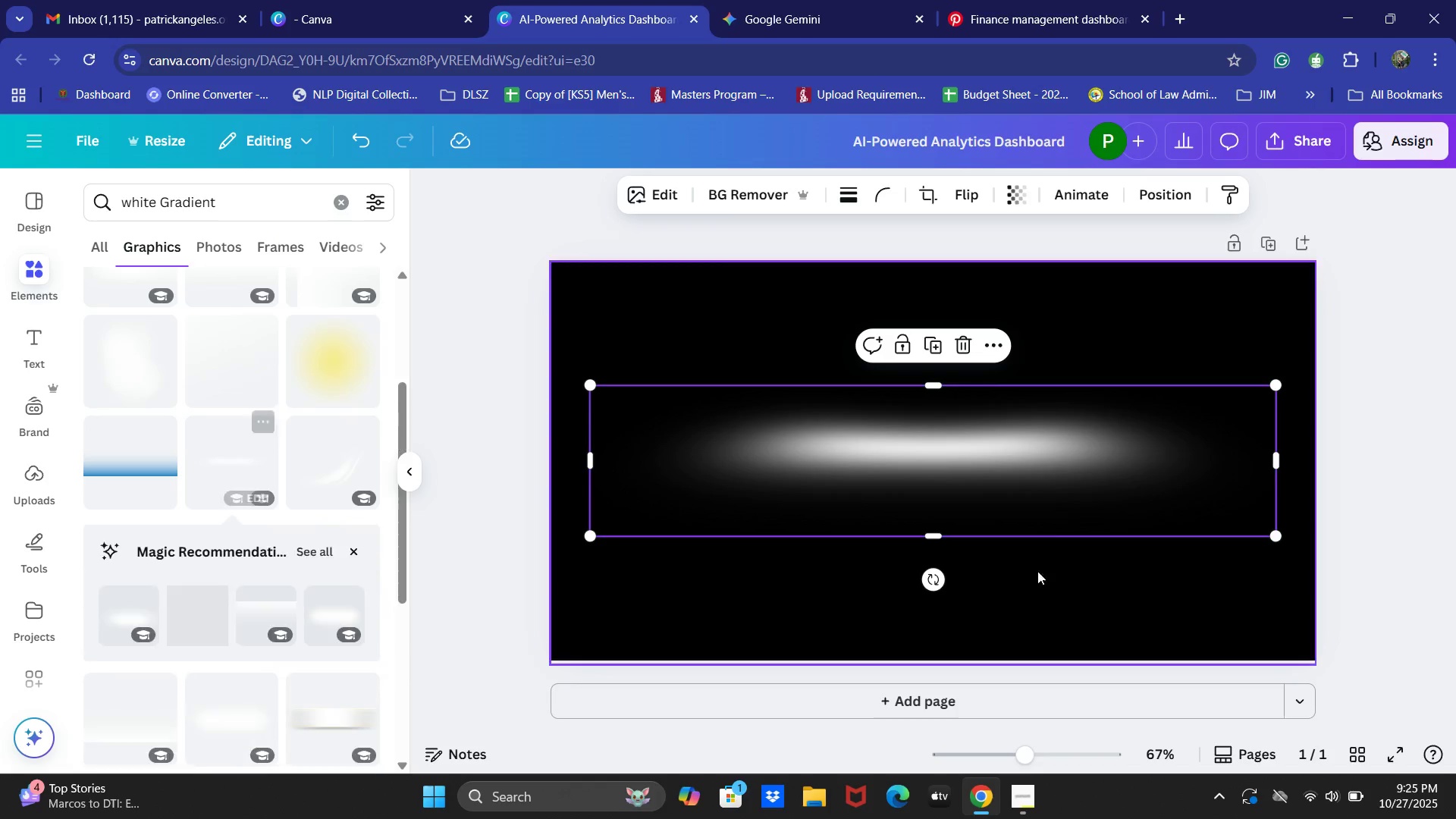 
left_click_drag(start_coordinate=[946, 457], to_coordinate=[944, 334])
 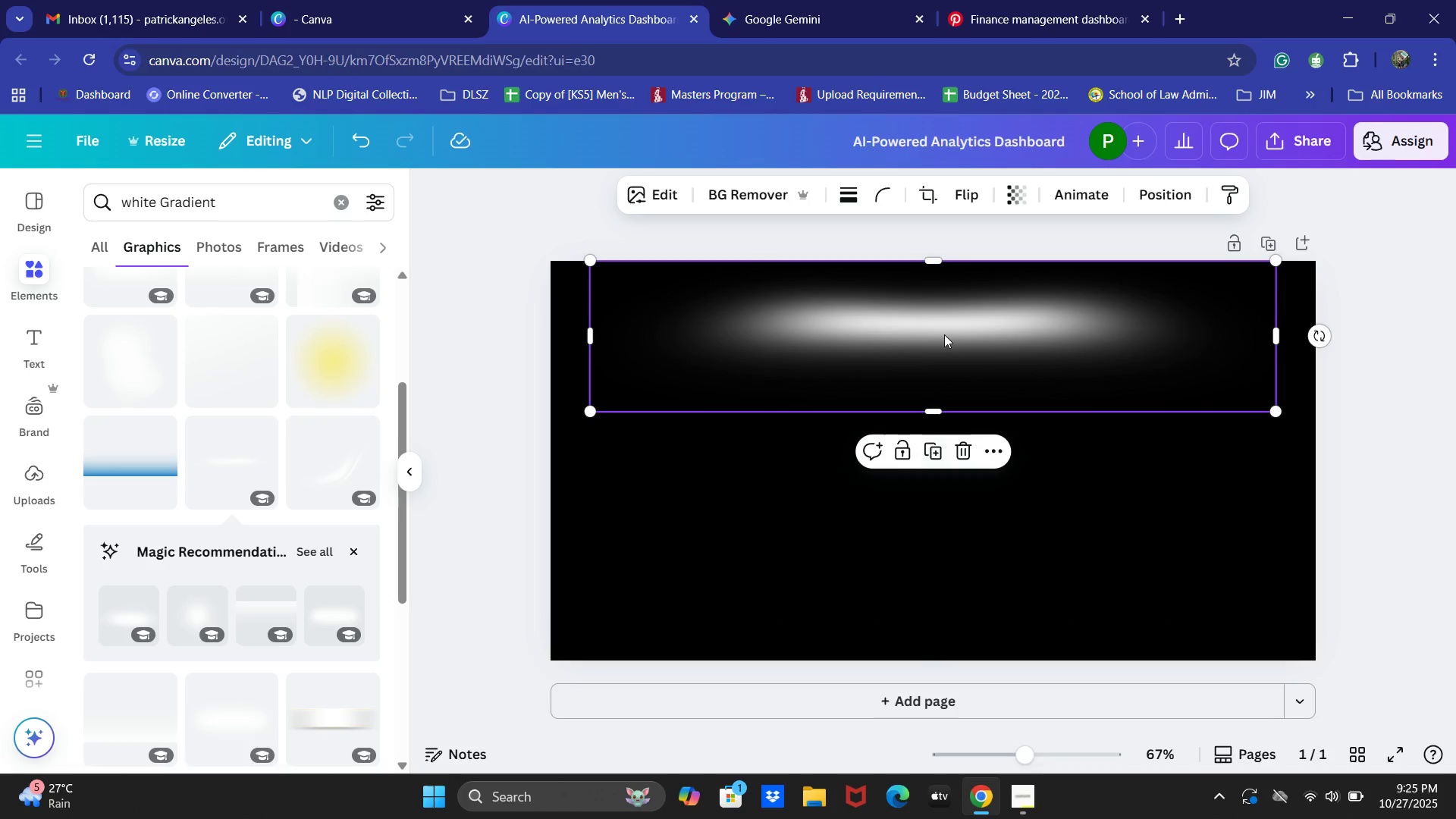 
left_click_drag(start_coordinate=[944, 334], to_coordinate=[943, 340])
 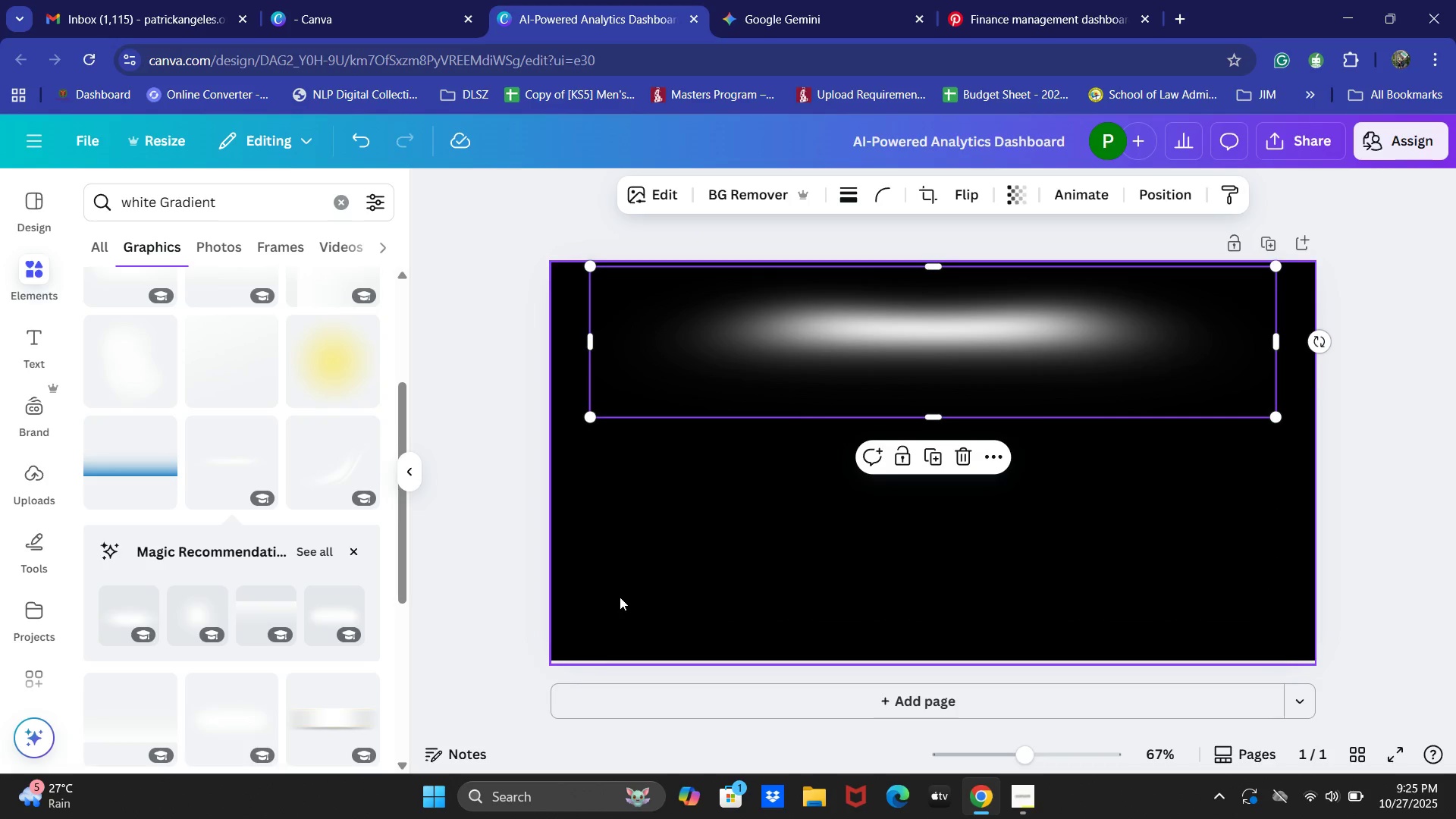 
left_click([1006, 218])
 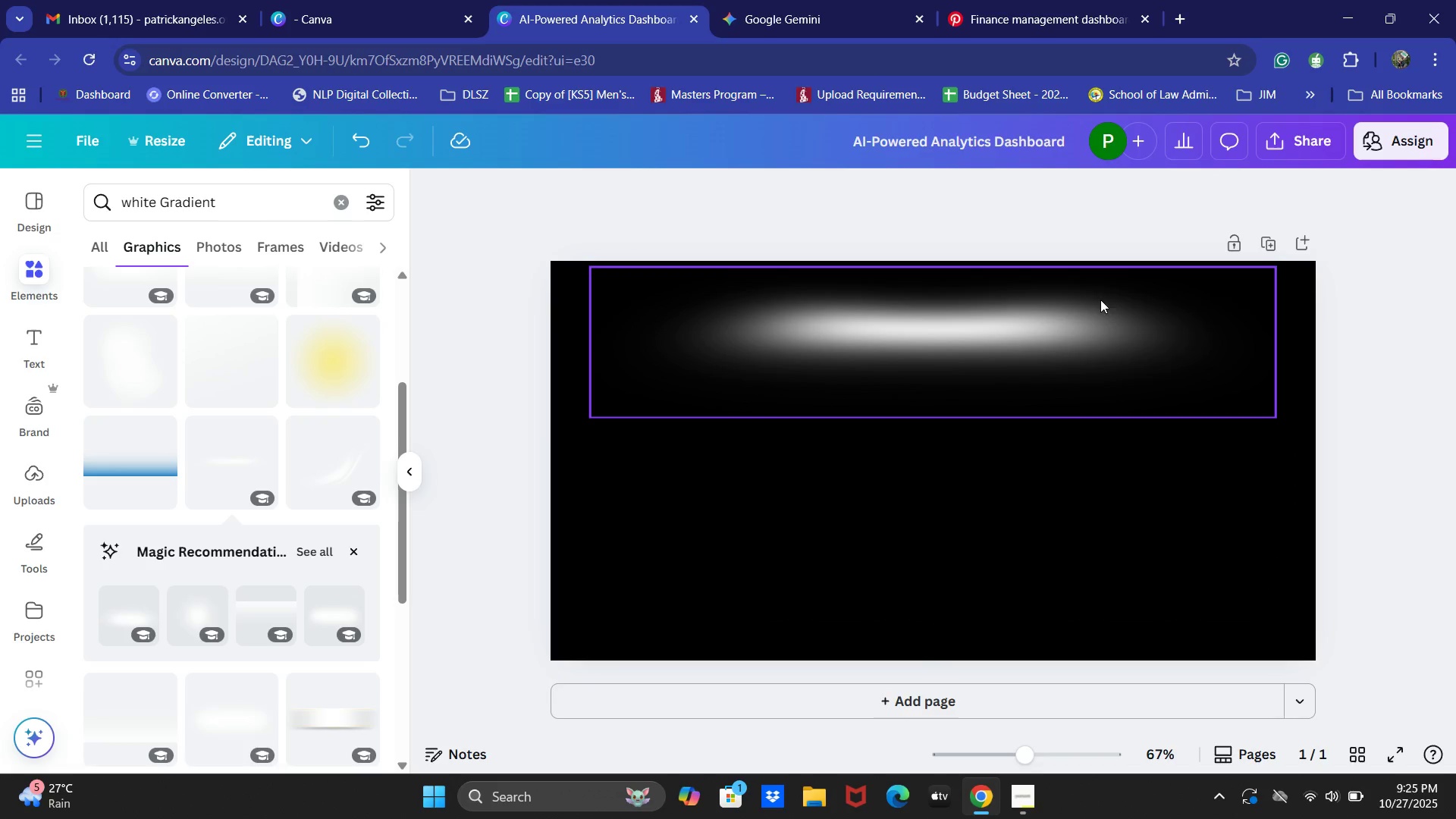 
left_click([1010, 315])
 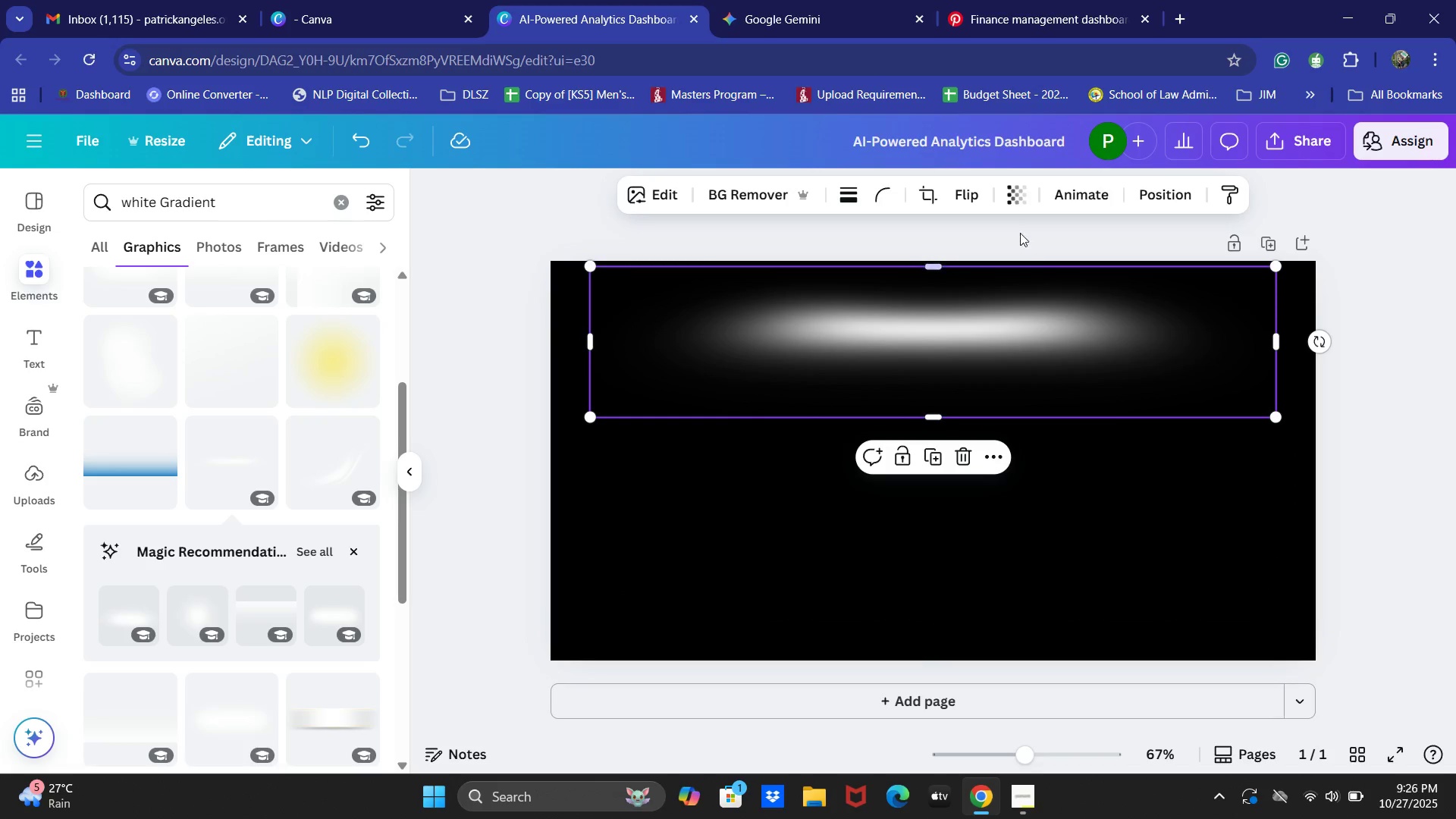 
left_click([1006, 209])
 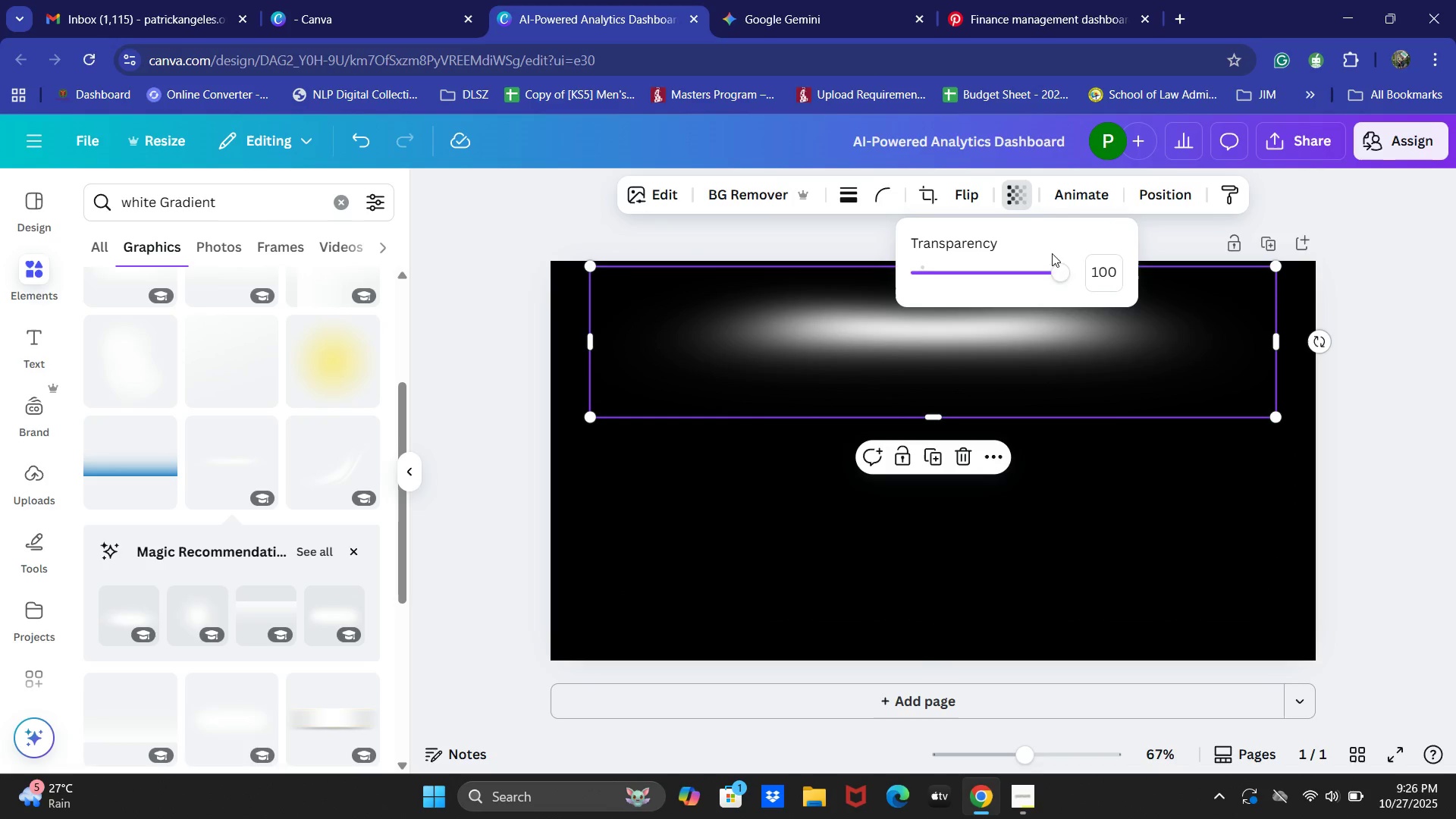 
left_click_drag(start_coordinate=[1061, 269], to_coordinate=[1019, 275])
 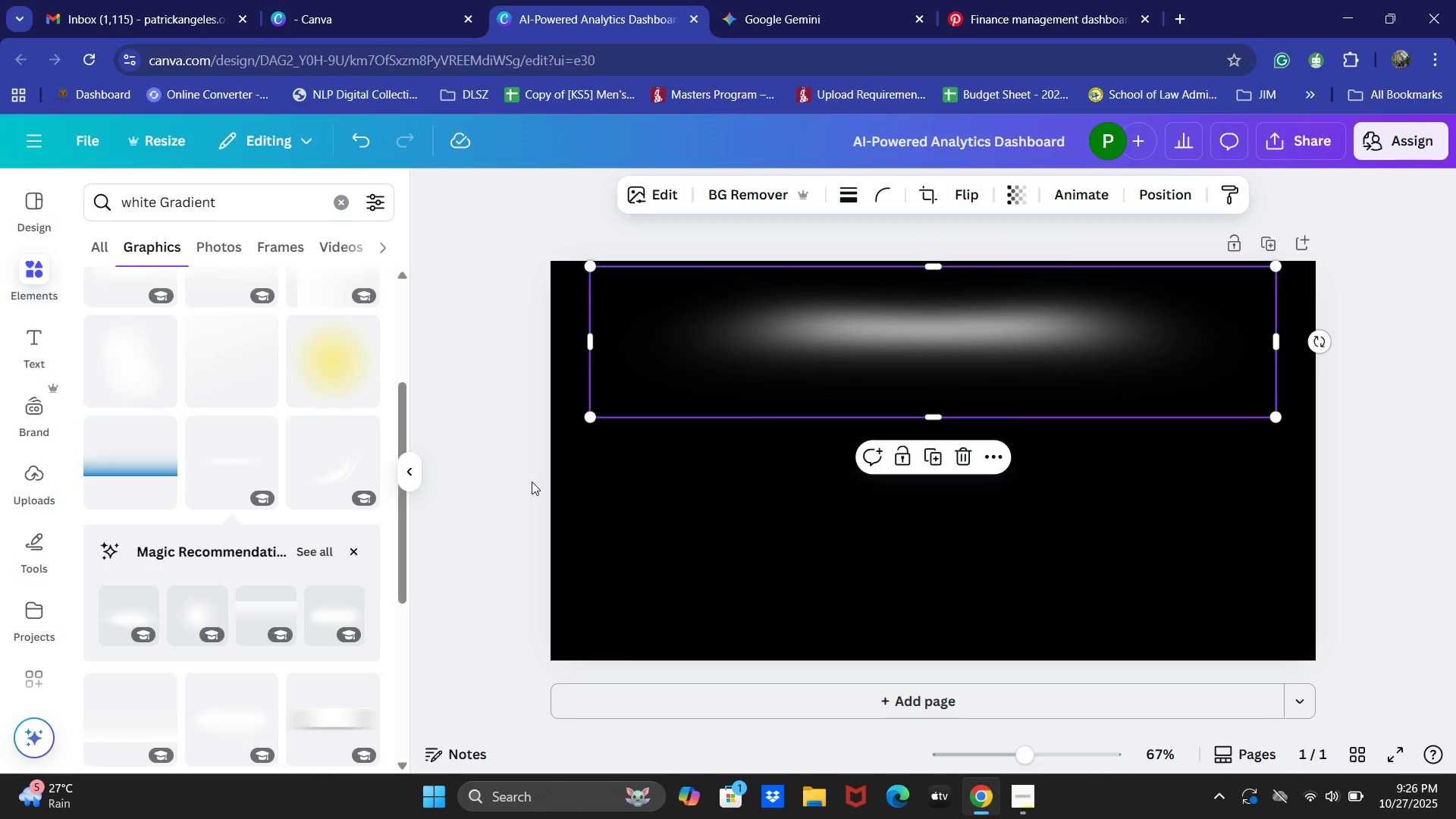 
left_click([481, 450])
 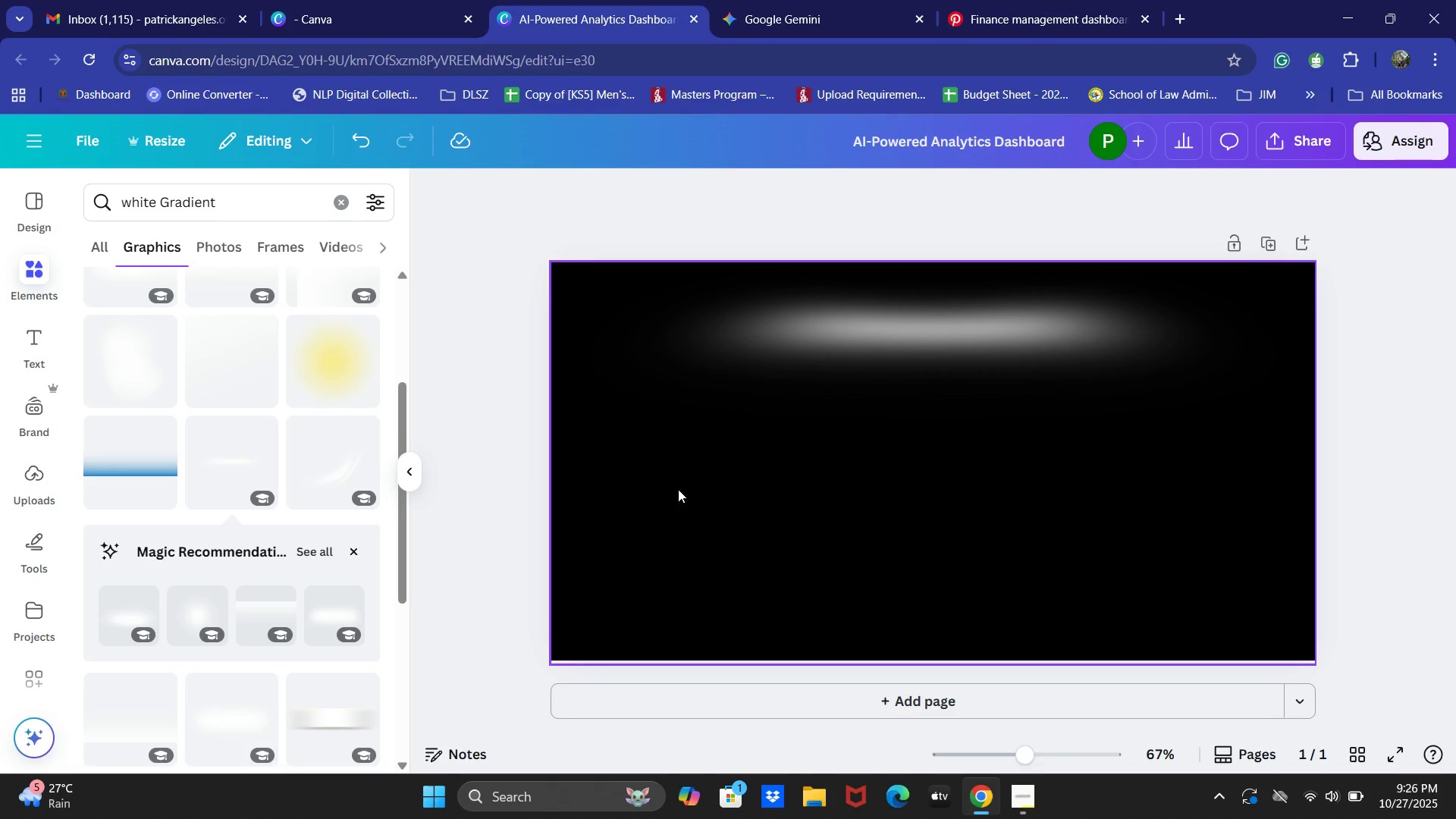 
left_click([1124, 0])
 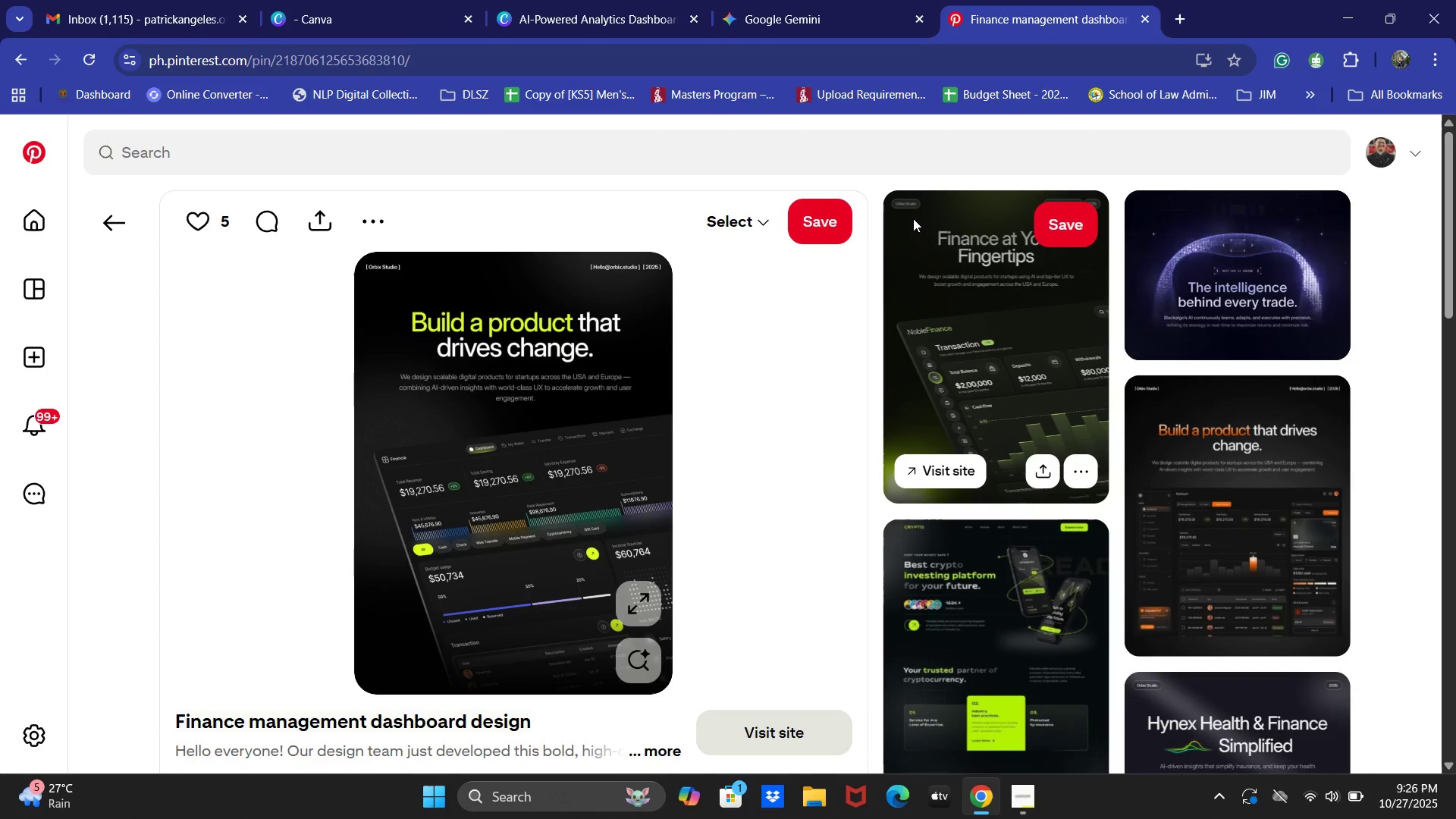 
mouse_move([775, 15])
 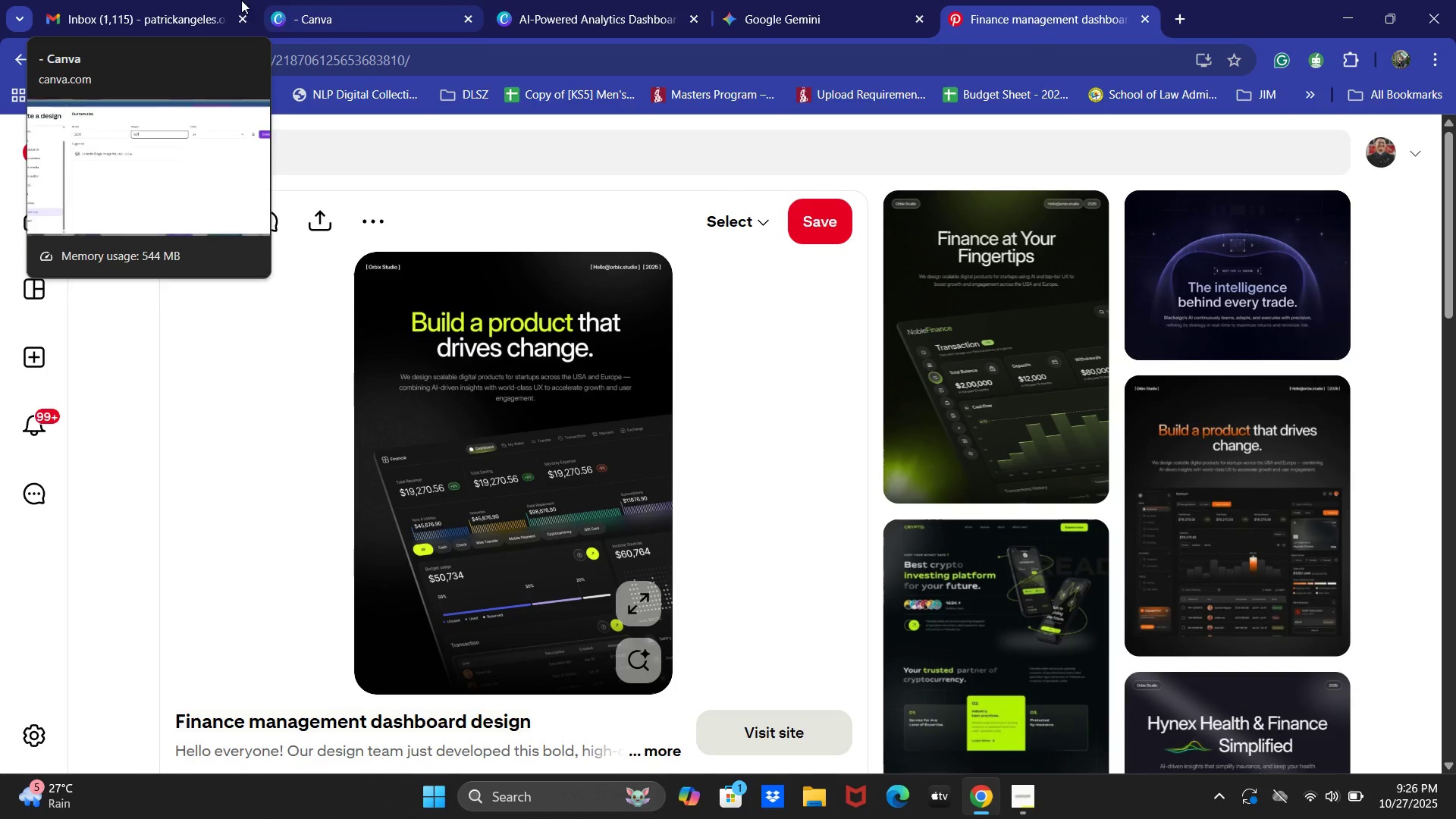 
left_click([329, 0])
 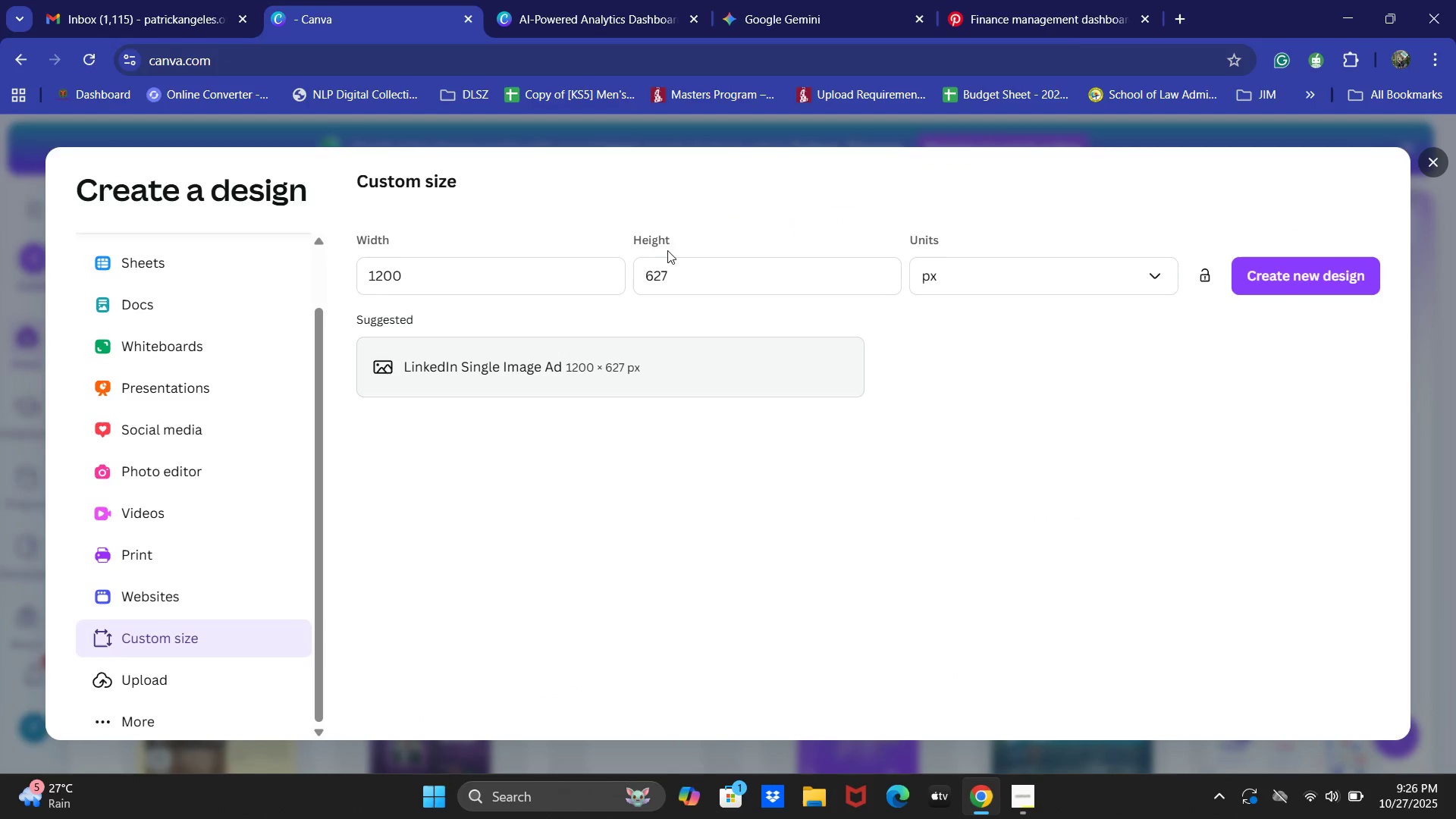 
left_click([792, 0])
 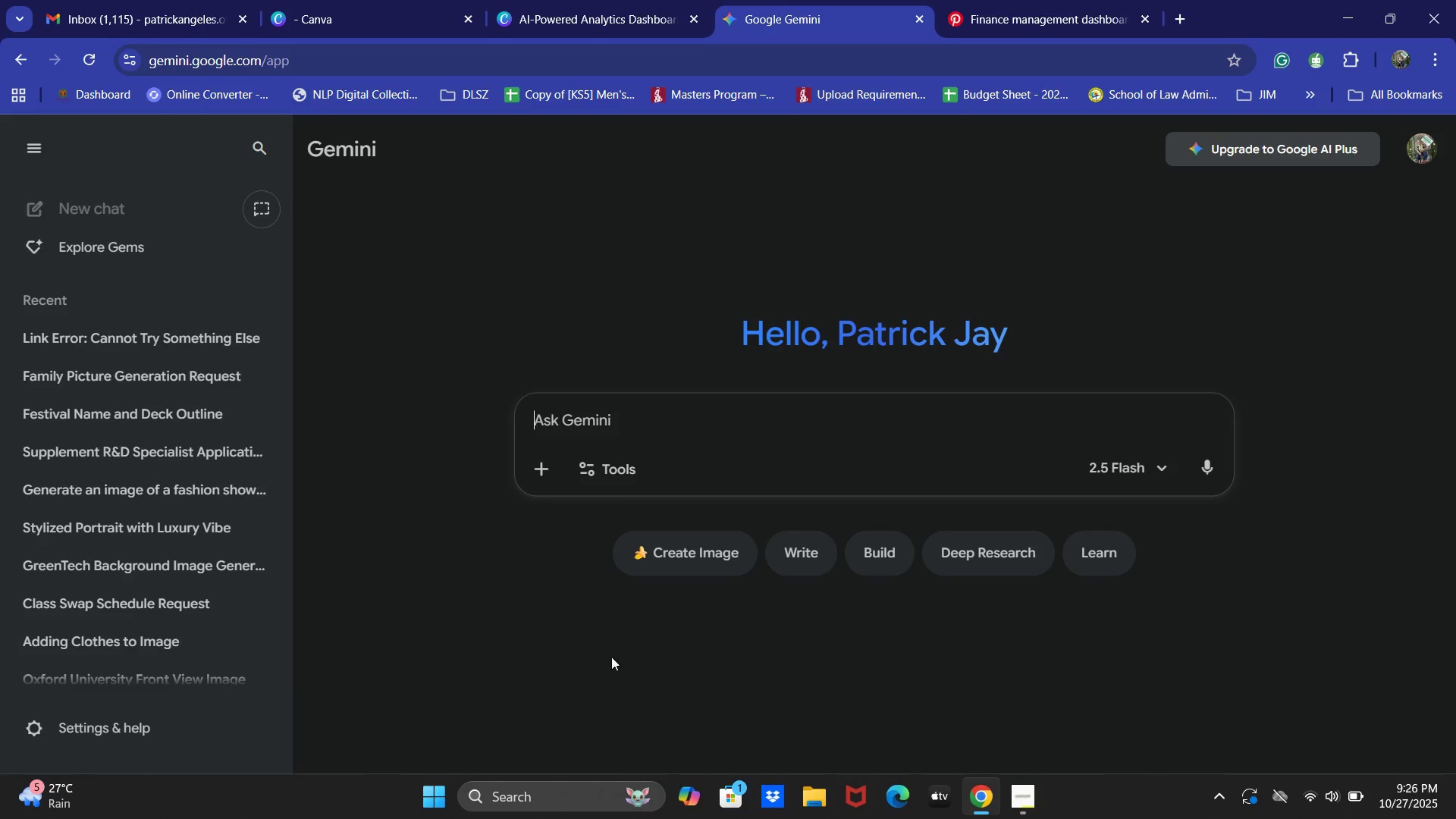 
type(Generate an image of )
key(Tab)
 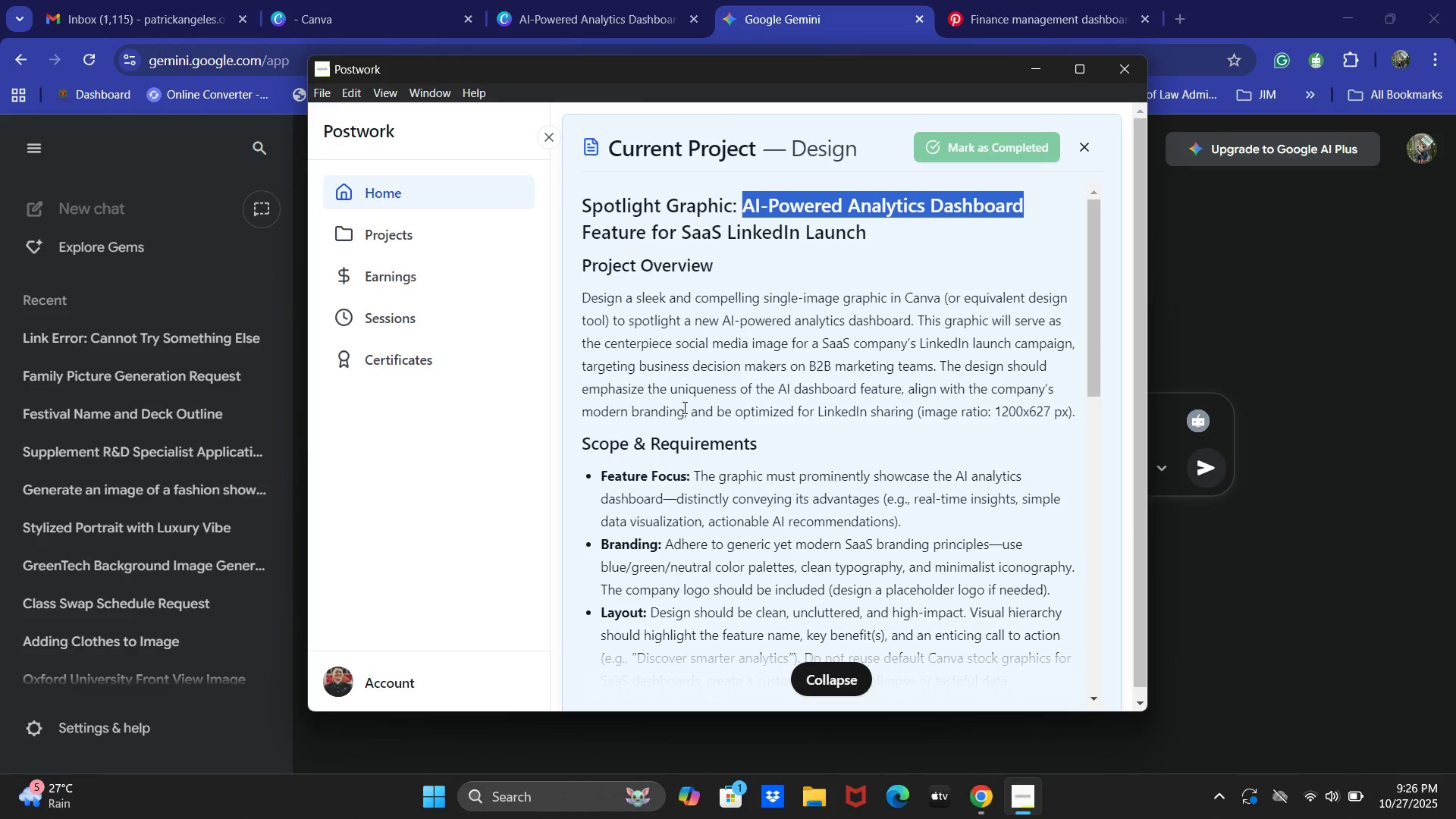 
hold_key(key=AltLeft, duration=0.53)
 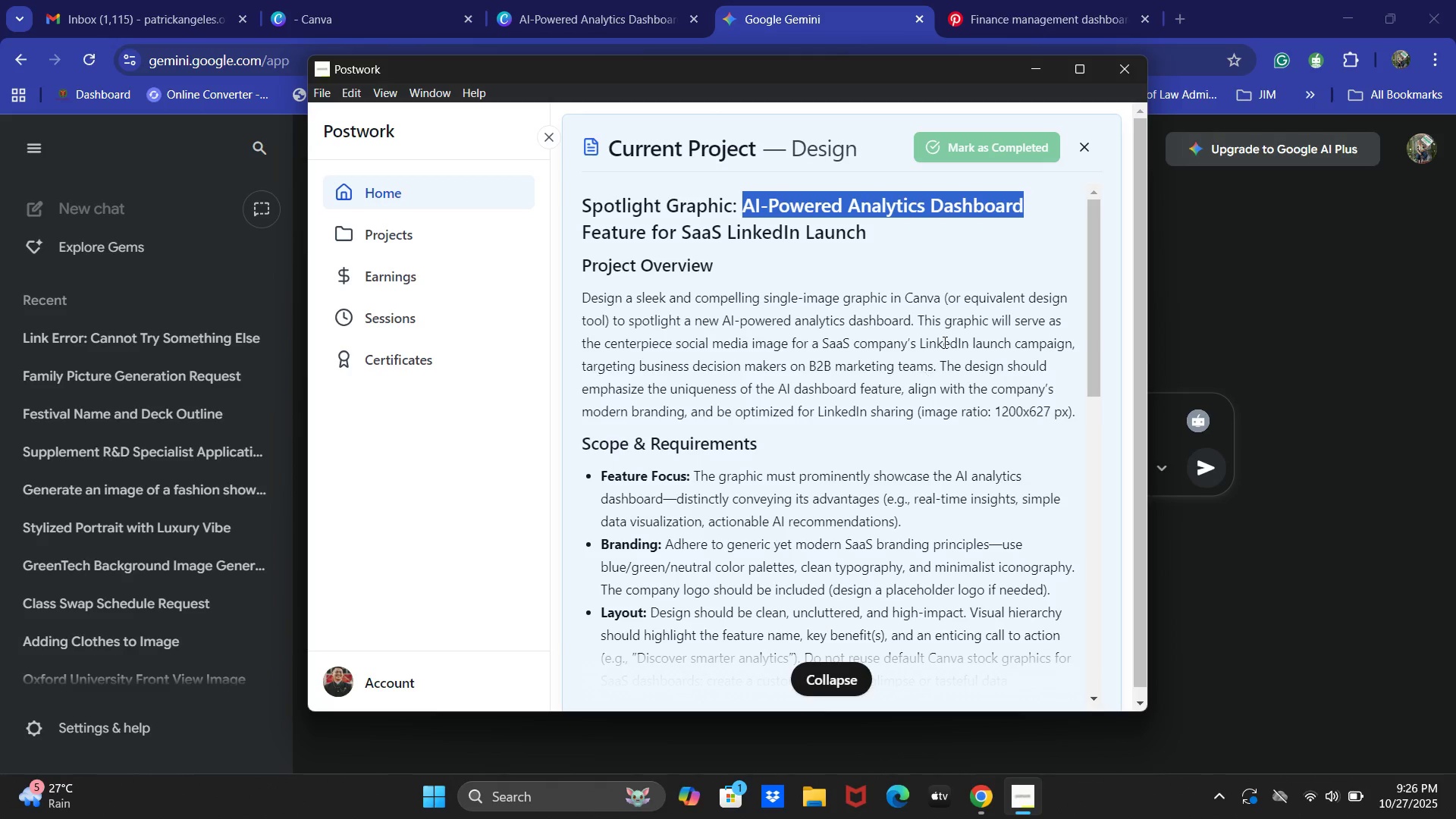 
key(Control+C)
 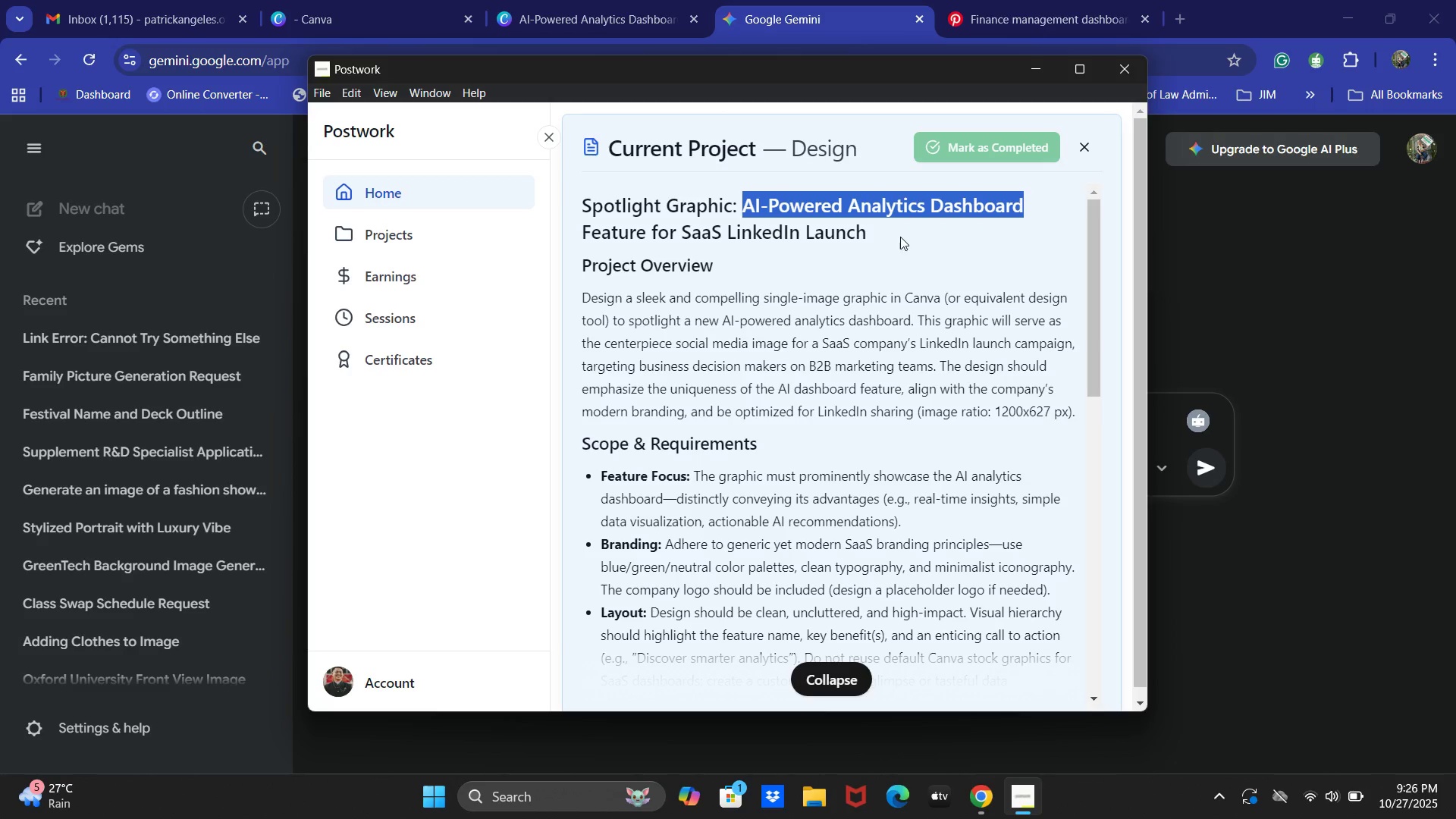 
key(Control+C)
 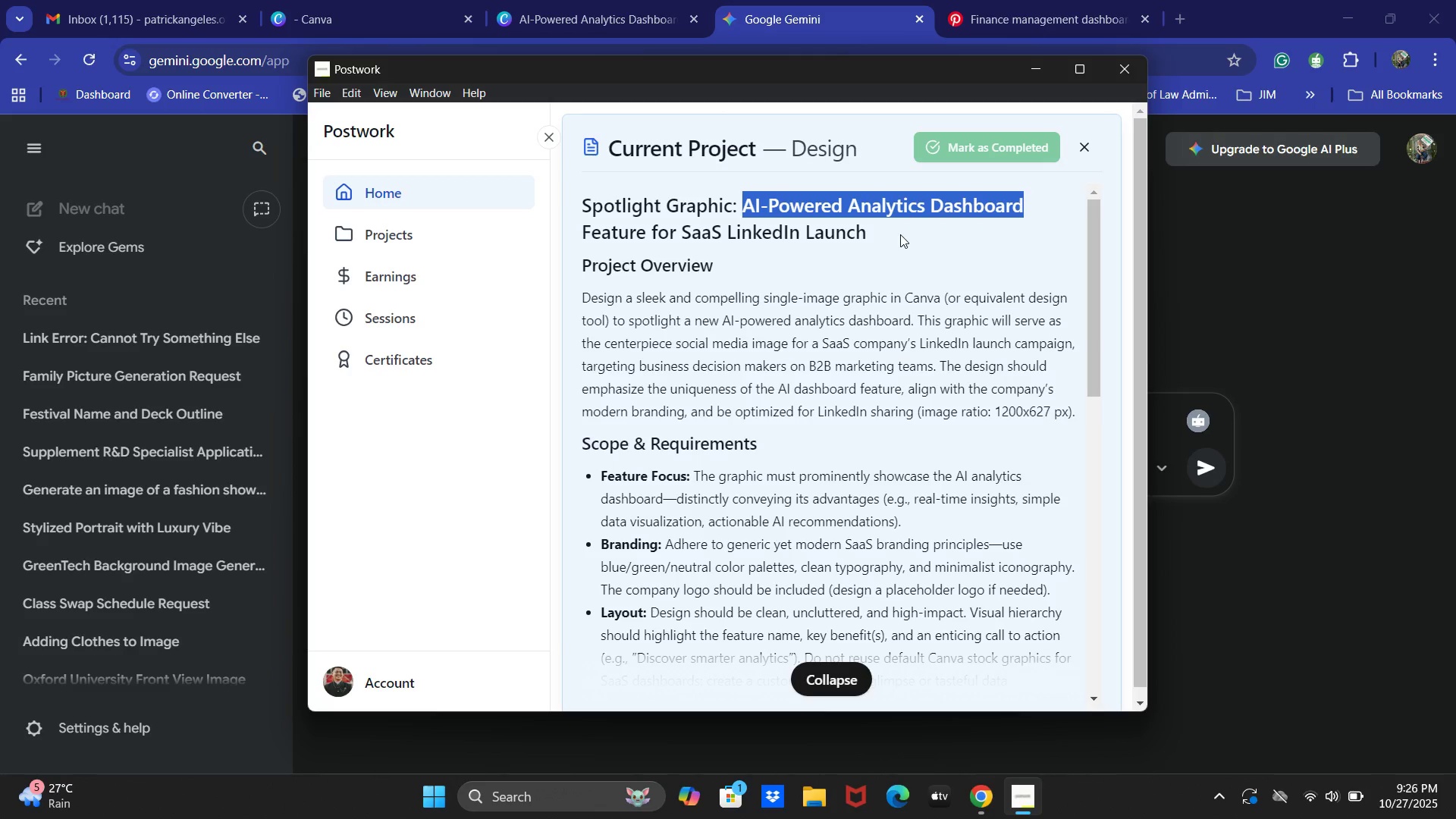 
key(Alt+AltLeft)
 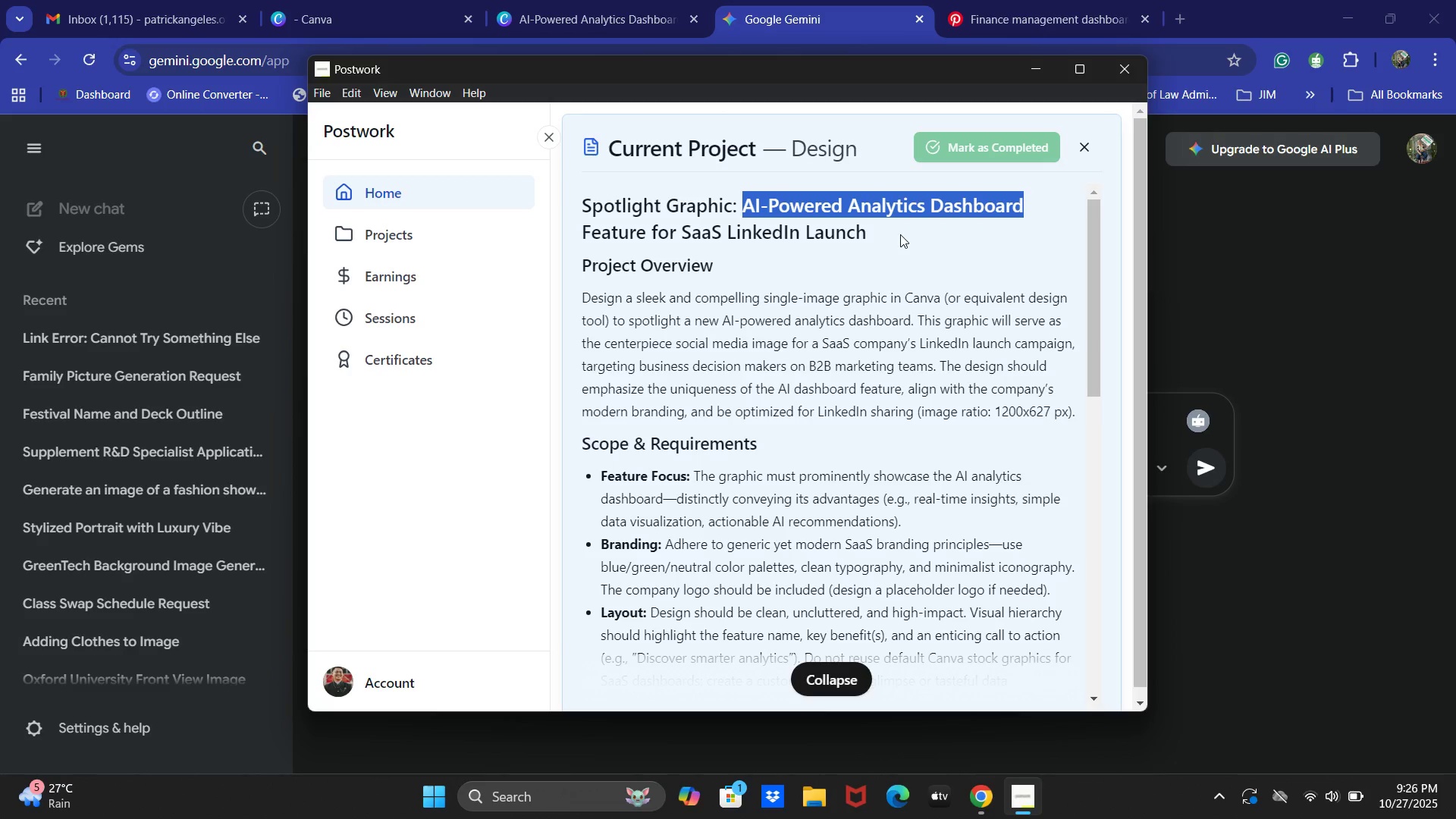 
key(Alt+Tab)
 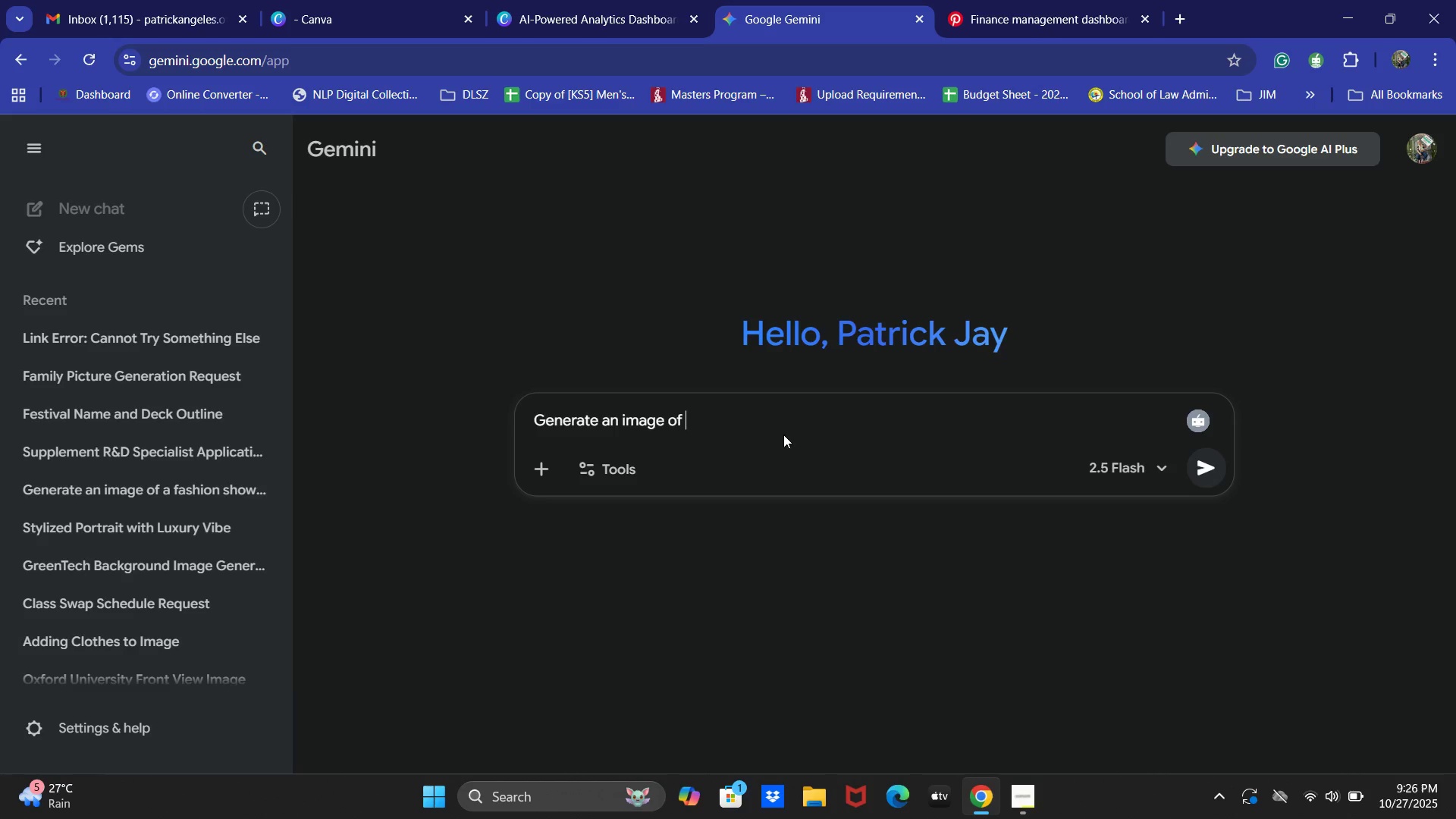 
key(Control+V)
 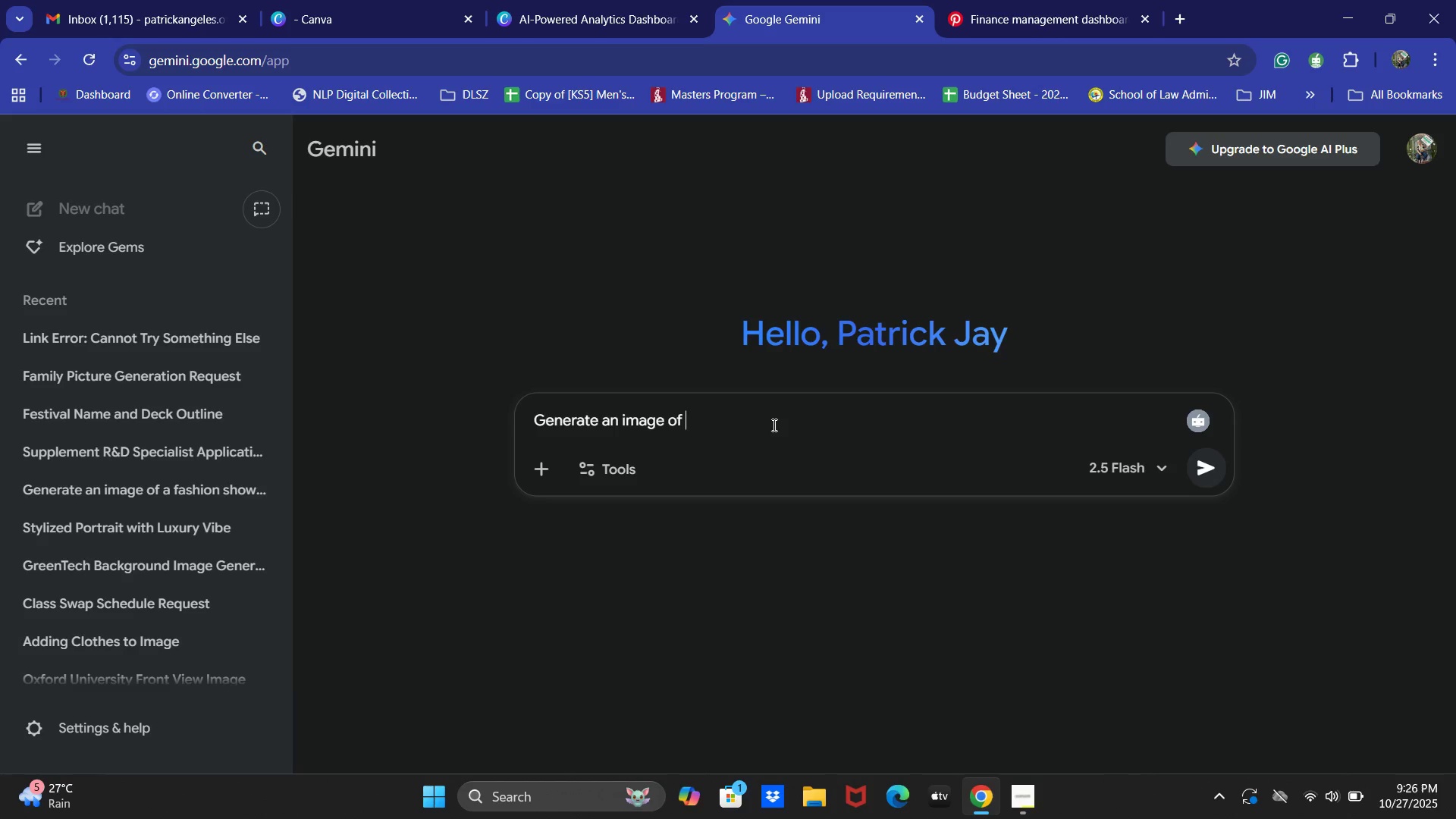 
key(NumpadEnter)
 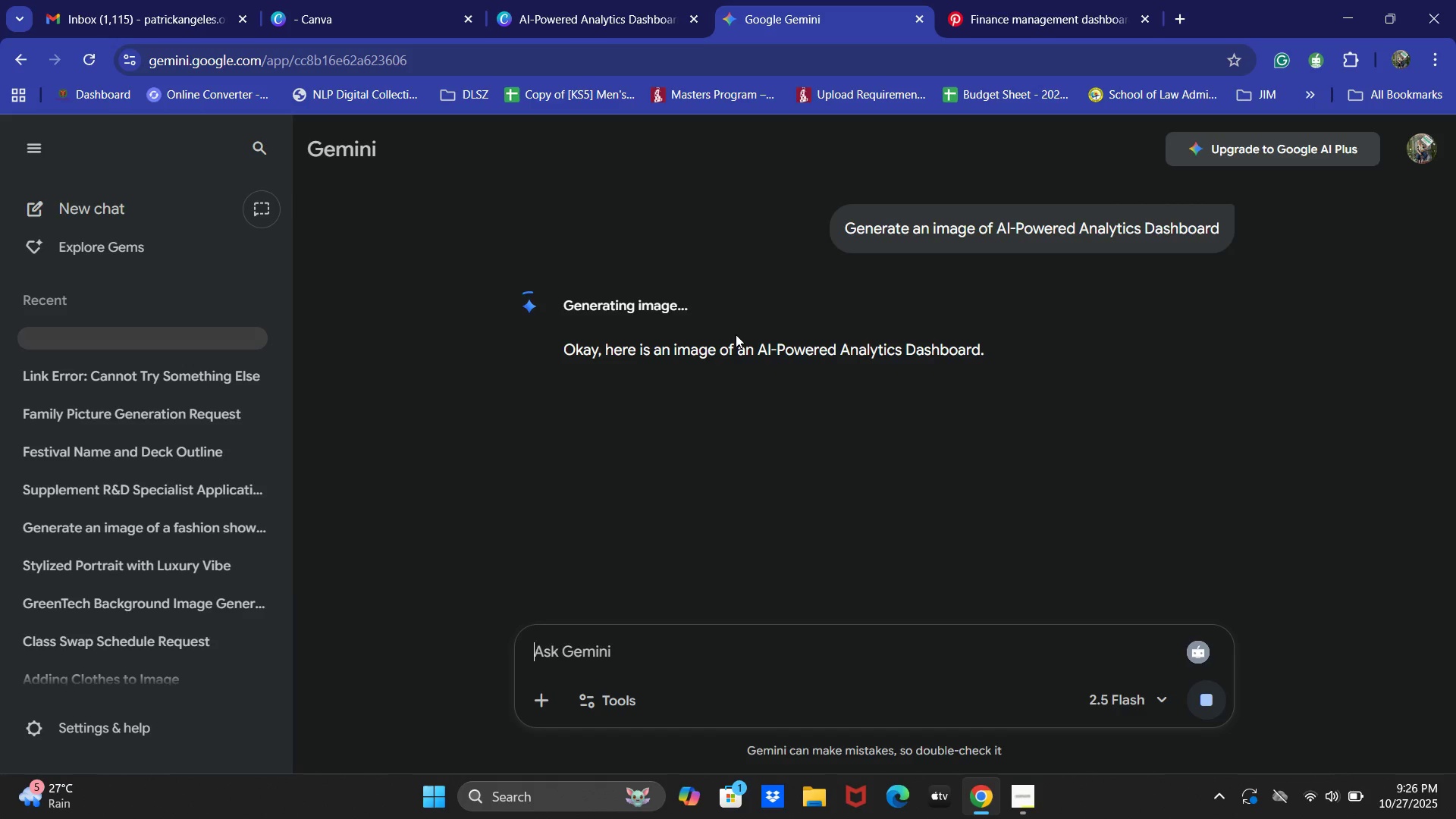 
wait(19.12)
 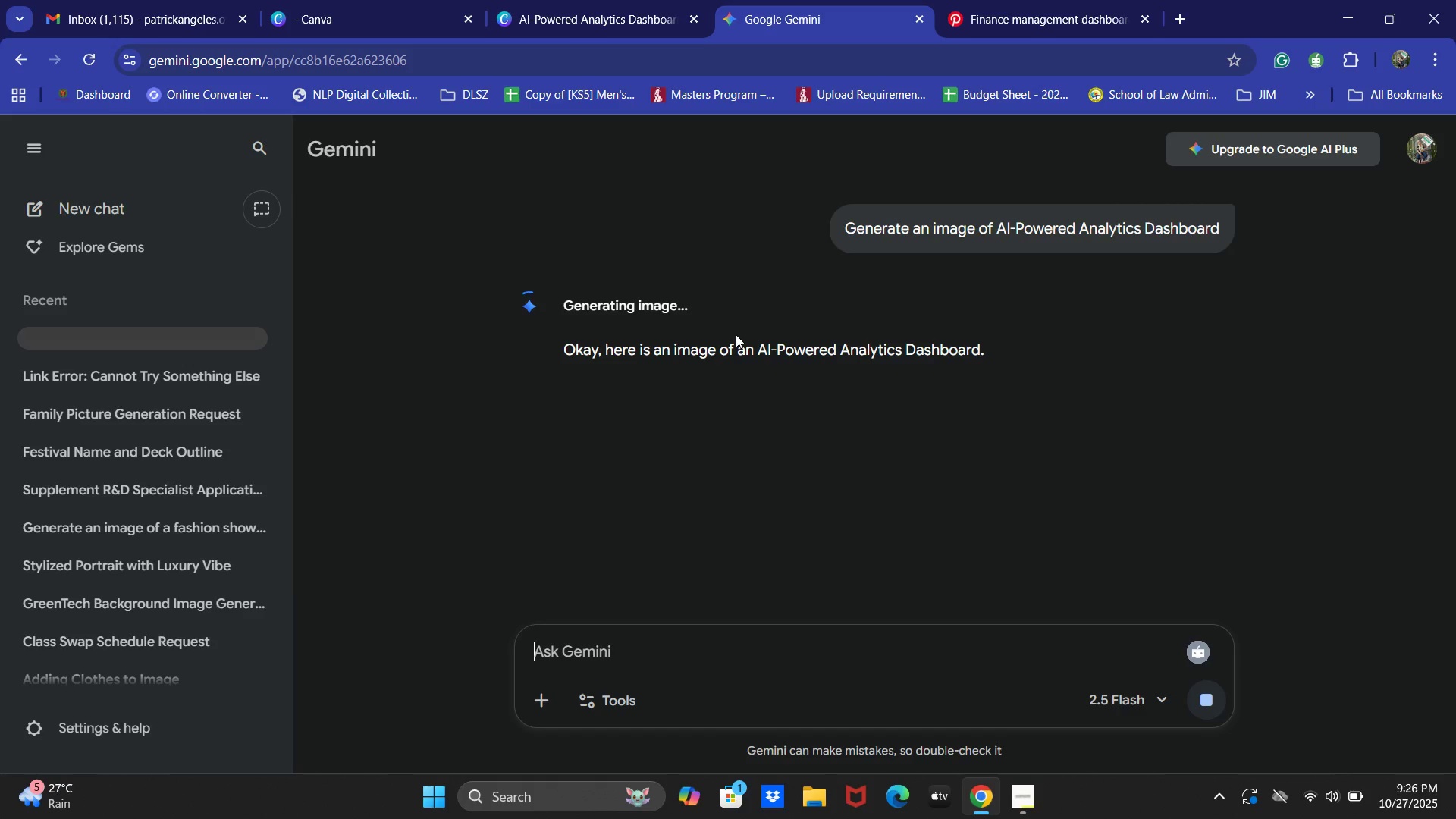 
scroll: coordinate [868, 390], scroll_direction: down, amount: 3.0
 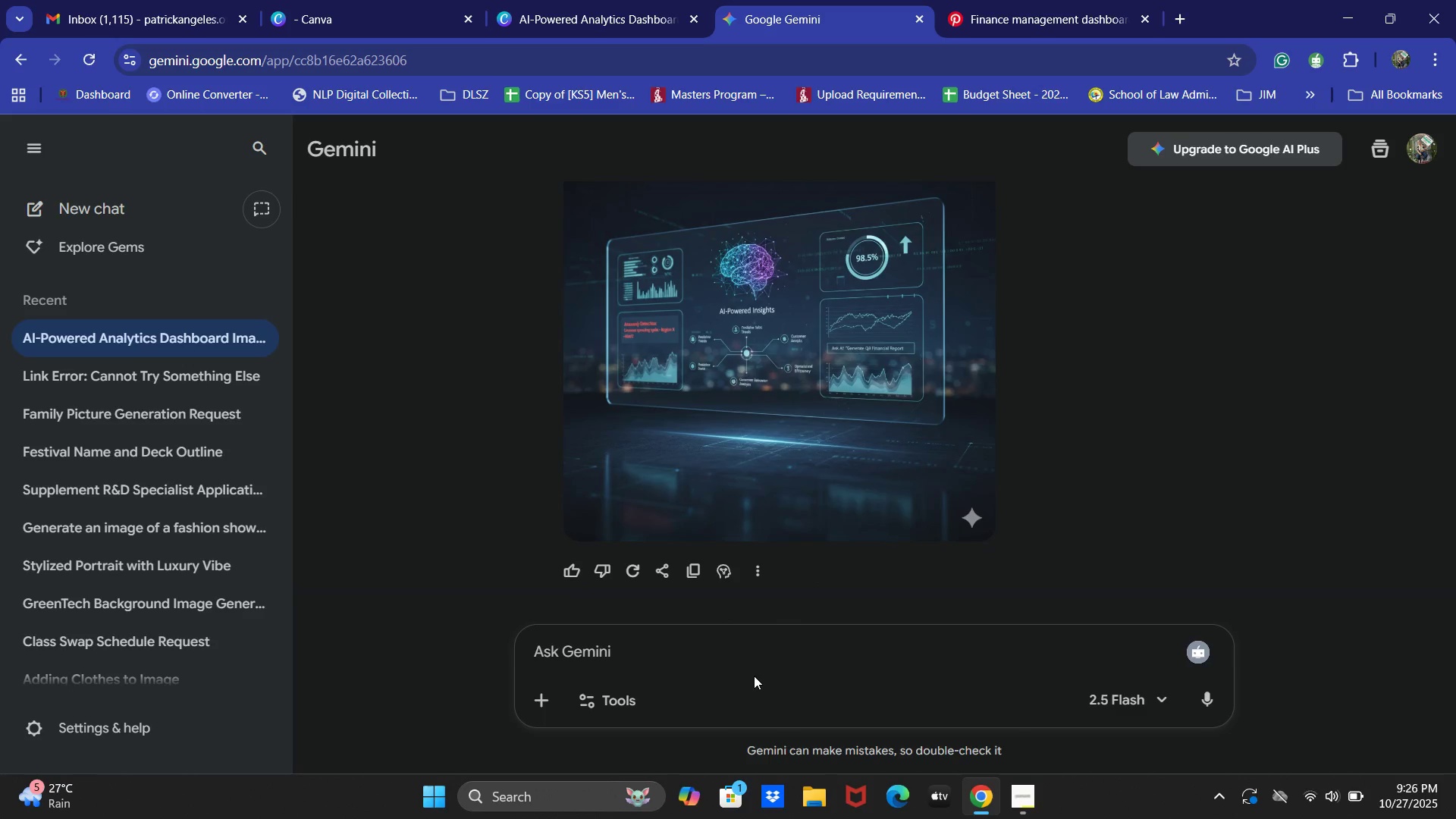 
double_click([742, 658])
 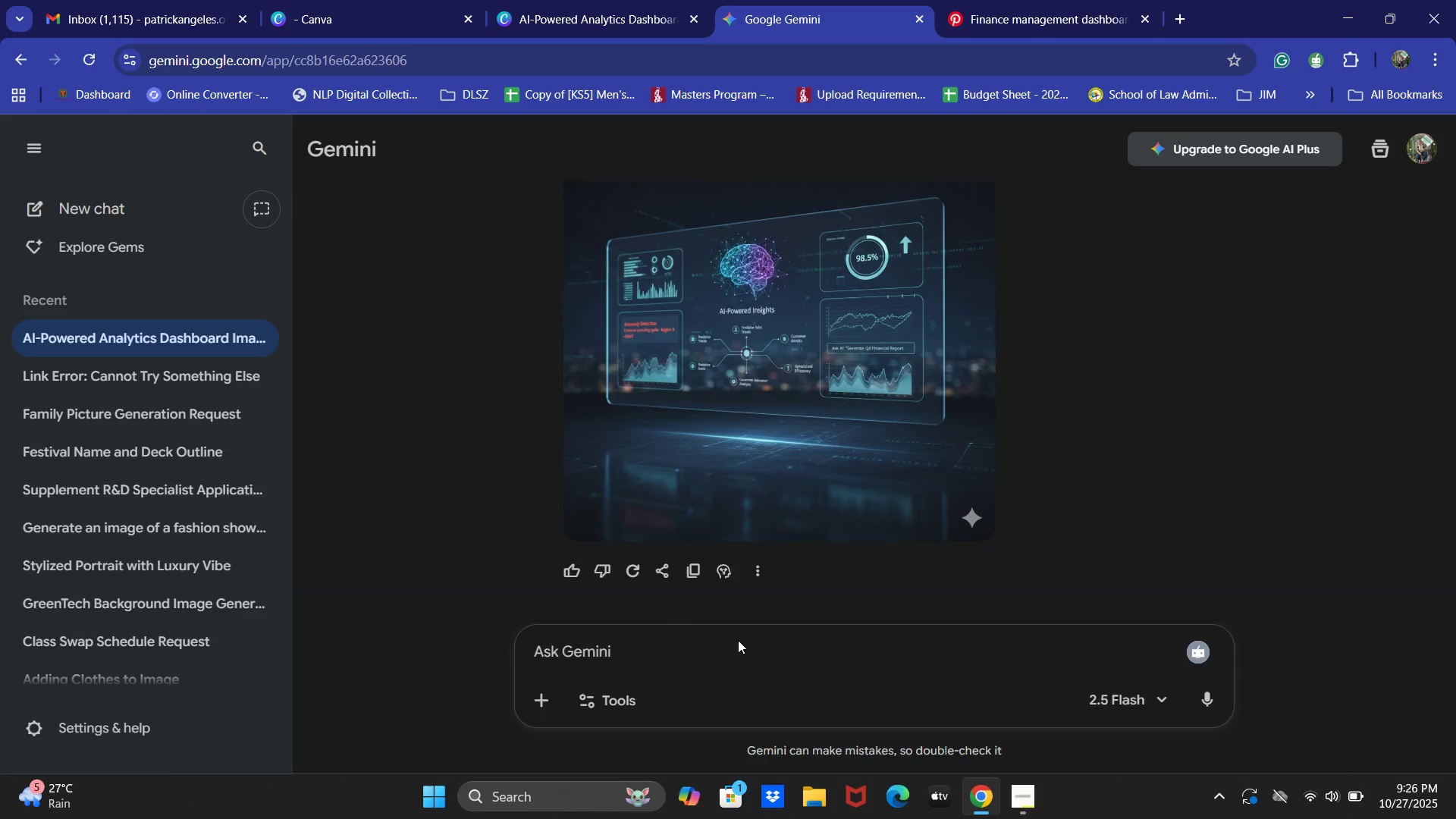 
type(Mac)
key(Backspace)
type(ke te )
key(Backspace)
key(Backspace)
type(he vac)
key(Backspace)
key(Backspace)
key(Backspace)
type(backgrouncolorblack)
 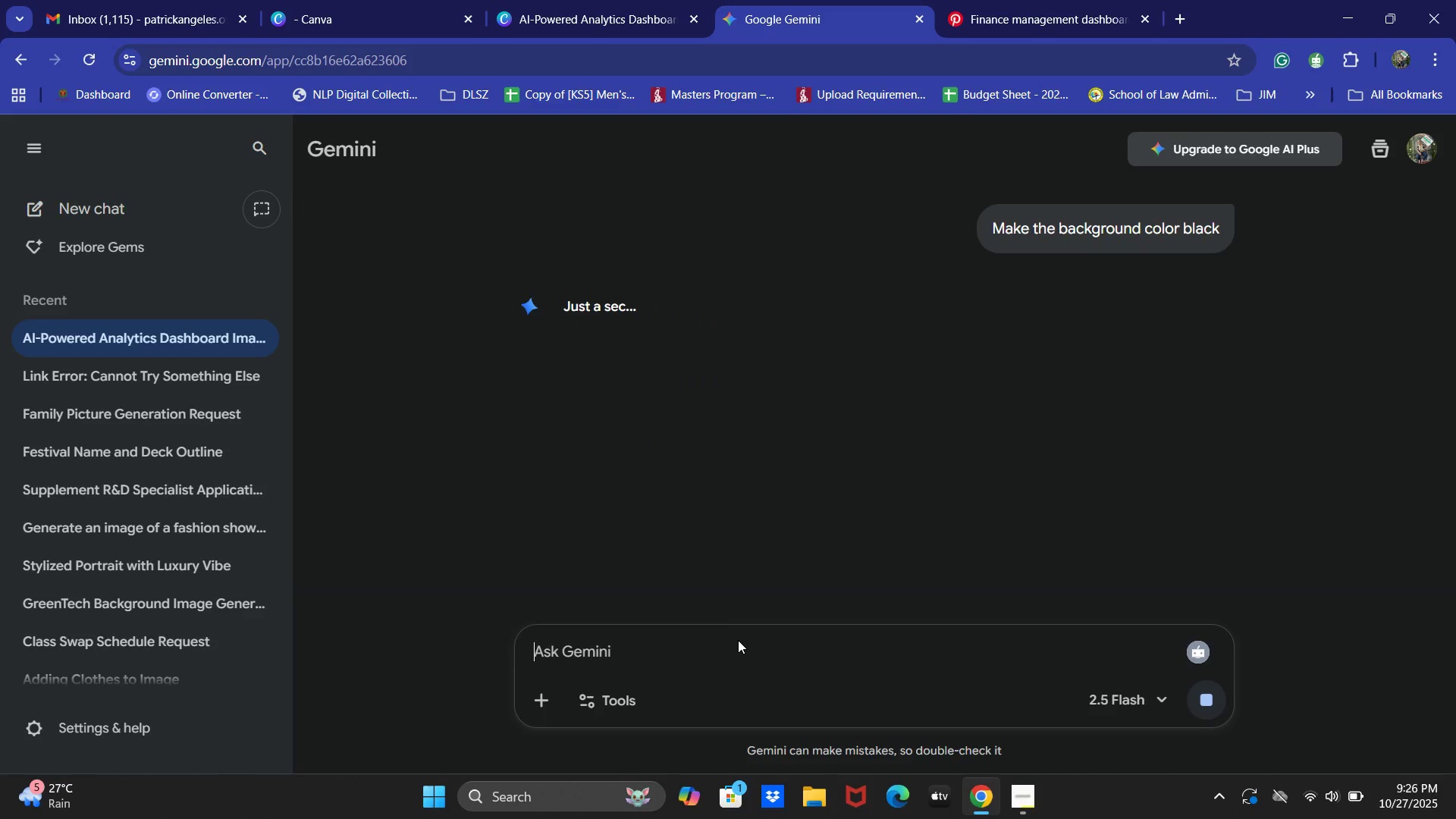 
hold_key(key=D, duration=0.32)
 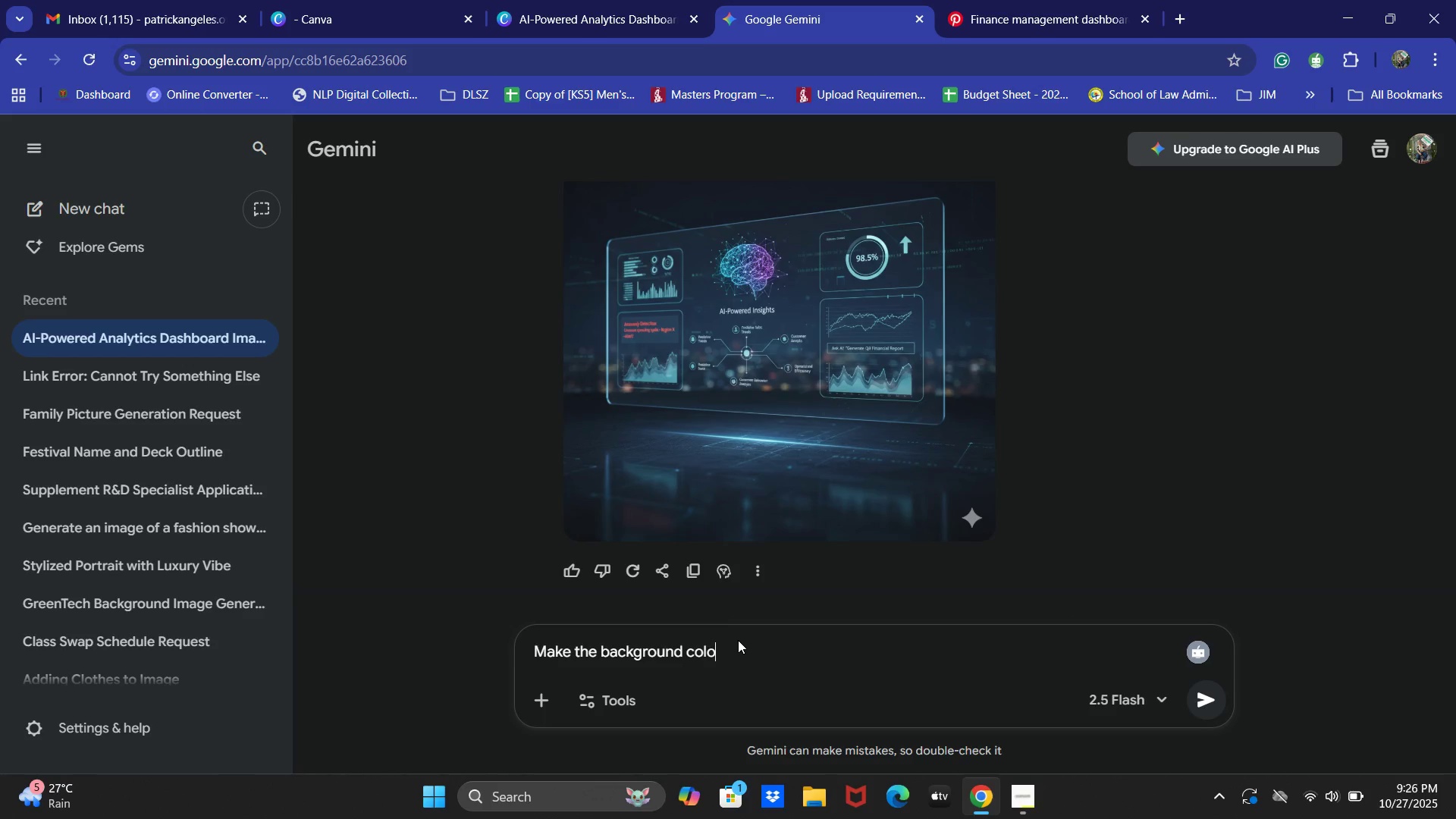 
key(Enter)
 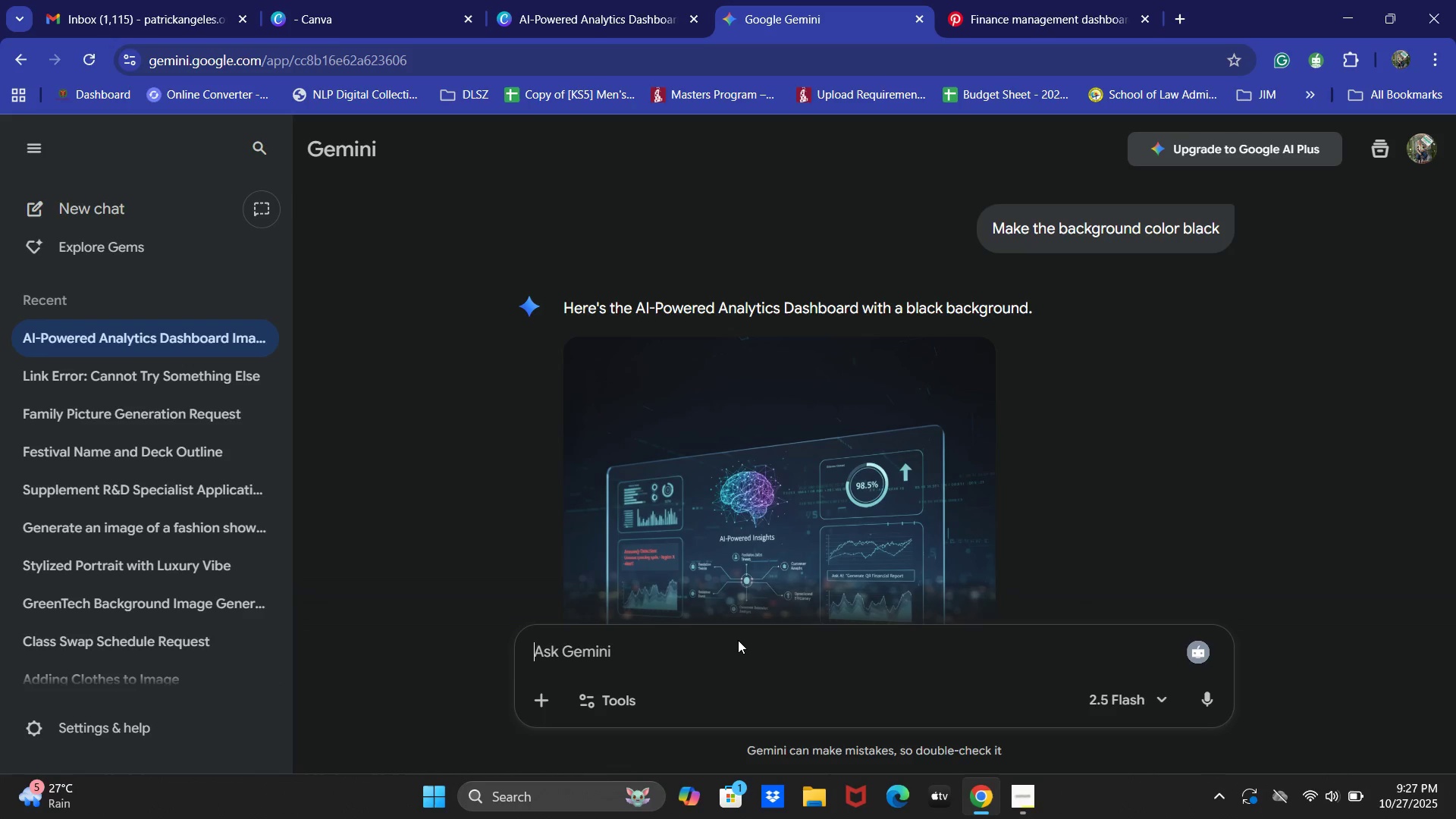 
wait(39.22)
 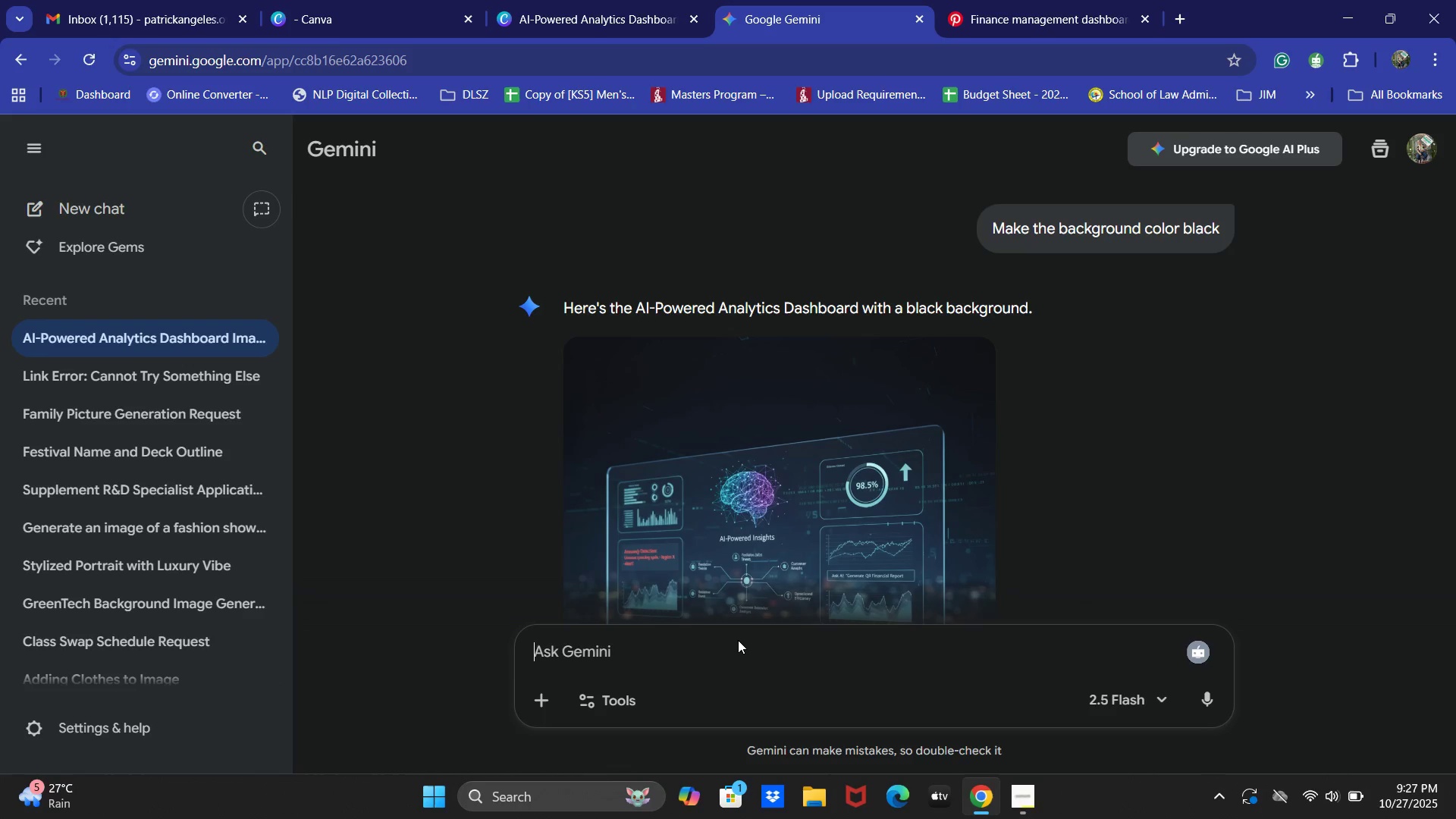 
scroll: coordinate [931, 460], scroll_direction: down, amount: 5.0
 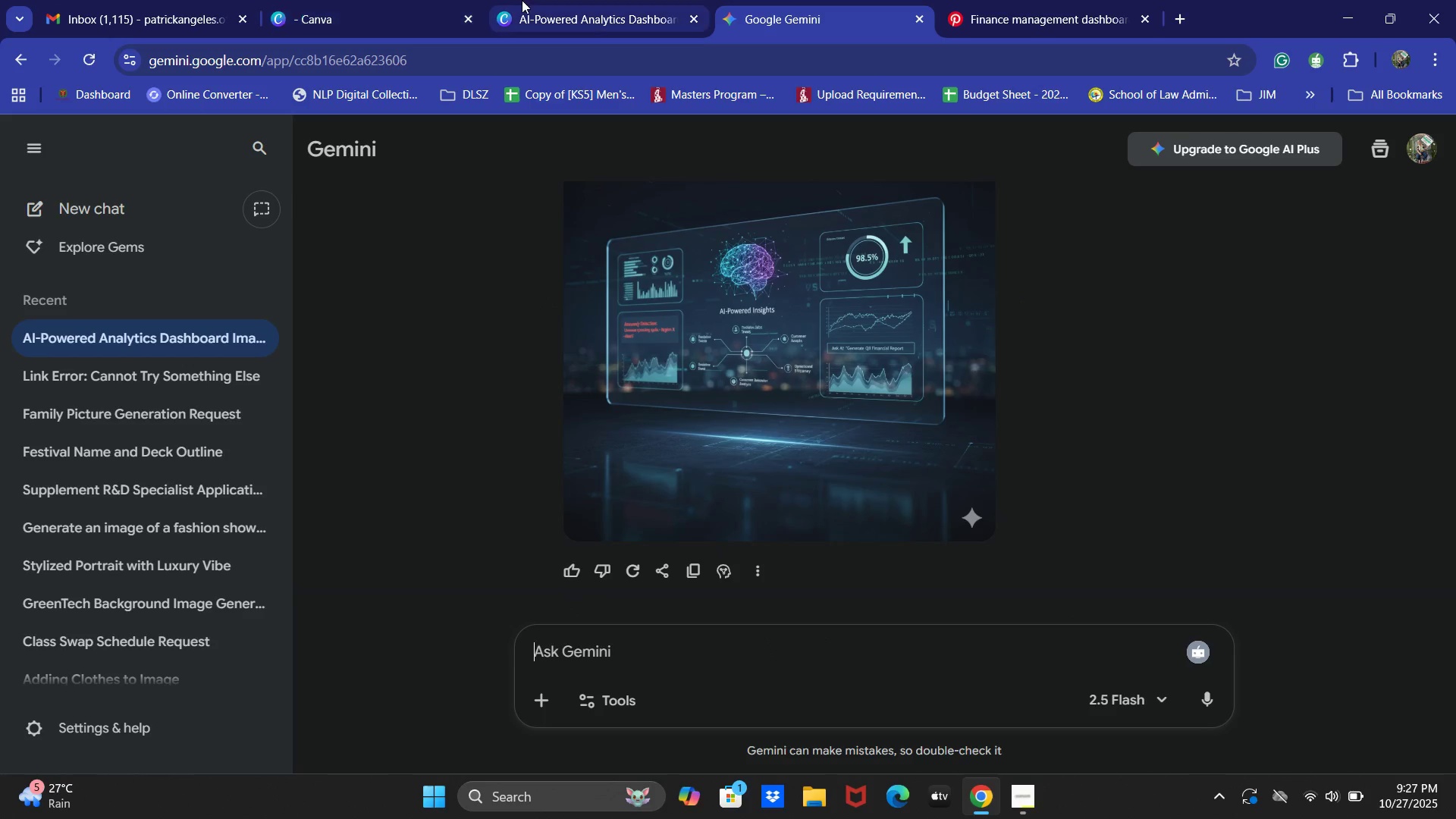 
left_click([875, 347])
 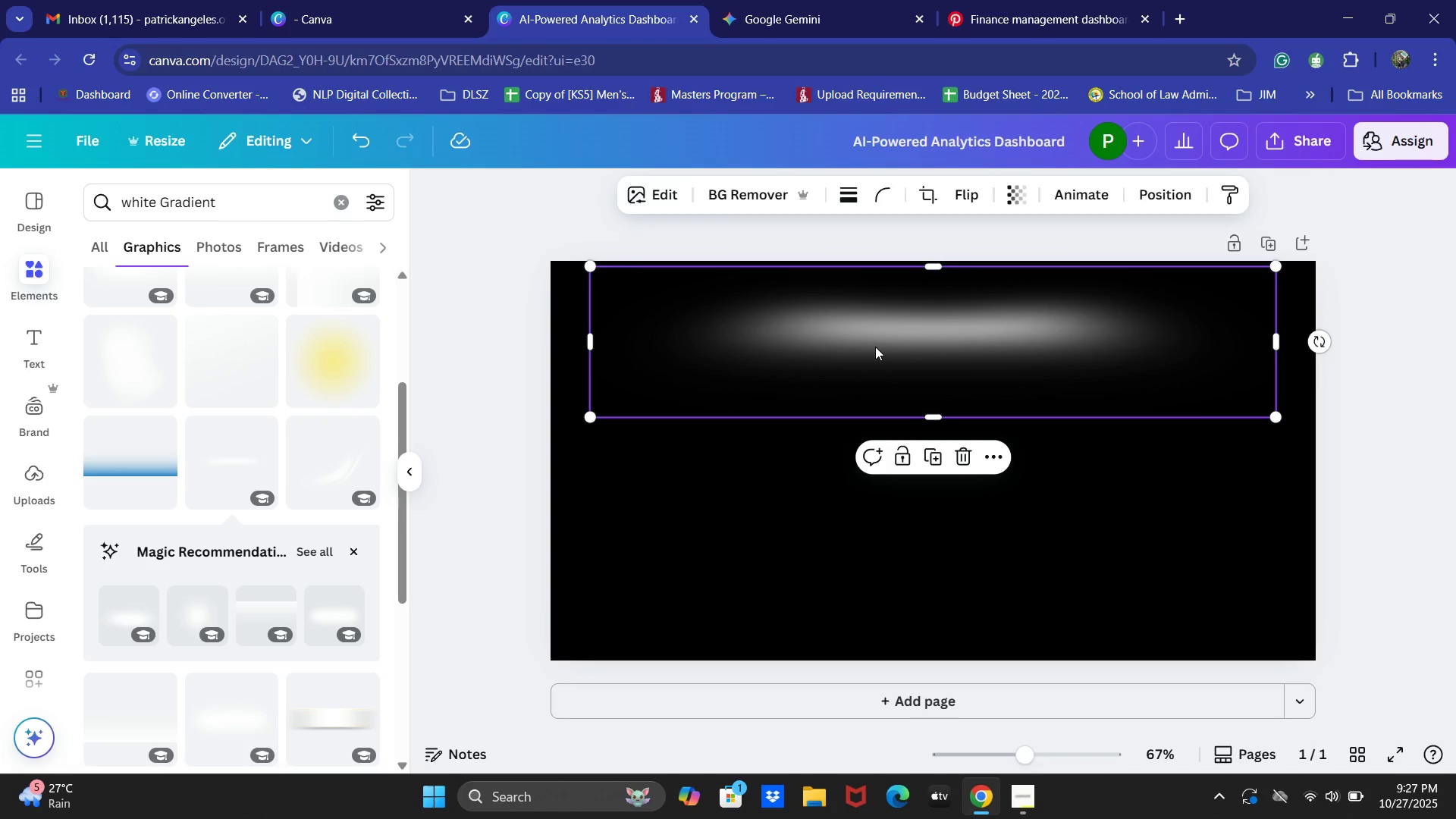 
key(Backspace)
type(n)
key(Backspace)
key(Backspace)
type(blue)
 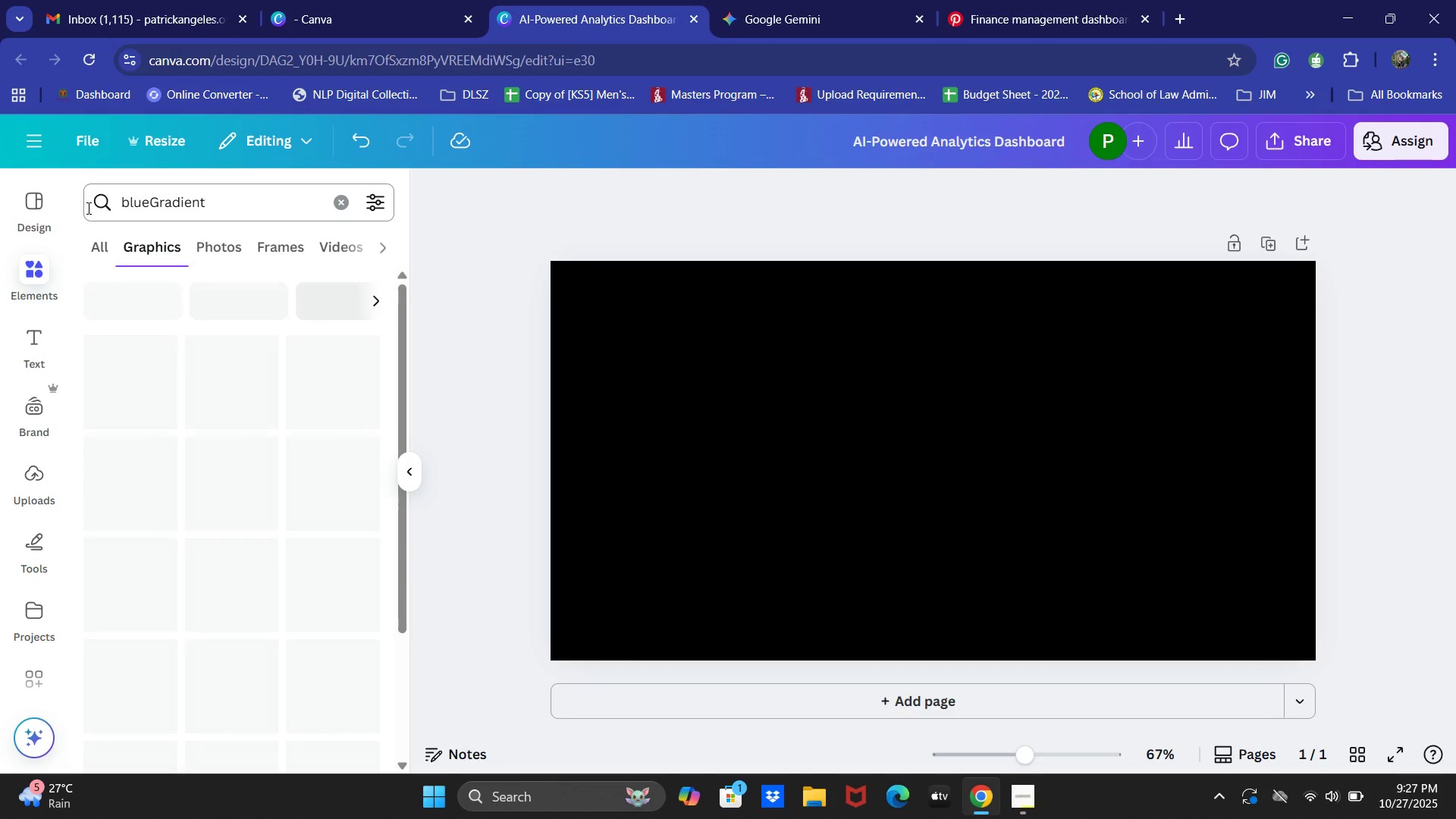 
left_click_drag(start_coordinate=[158, 205], to_coordinate=[107, 206])
 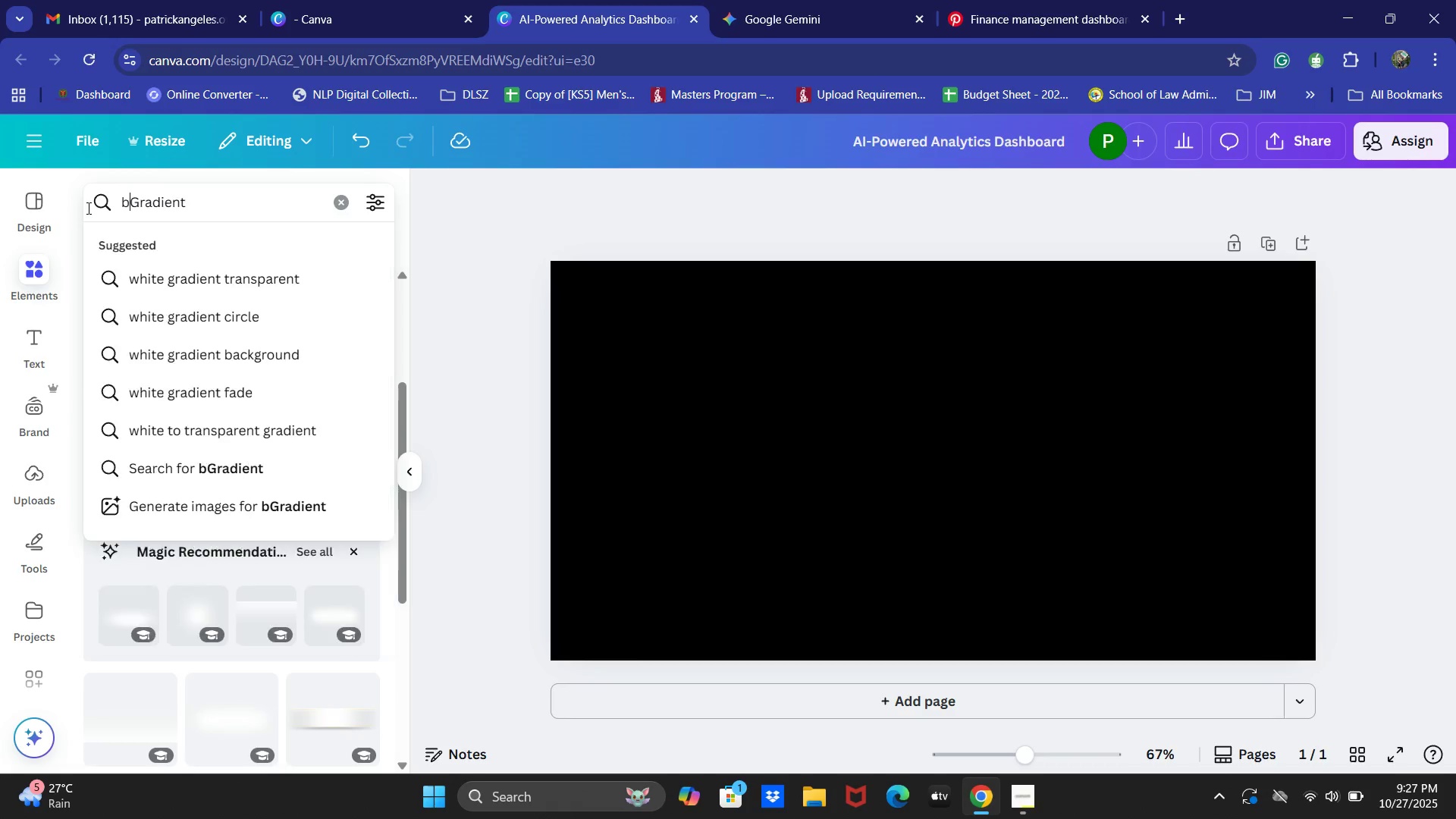 
key(Enter)
 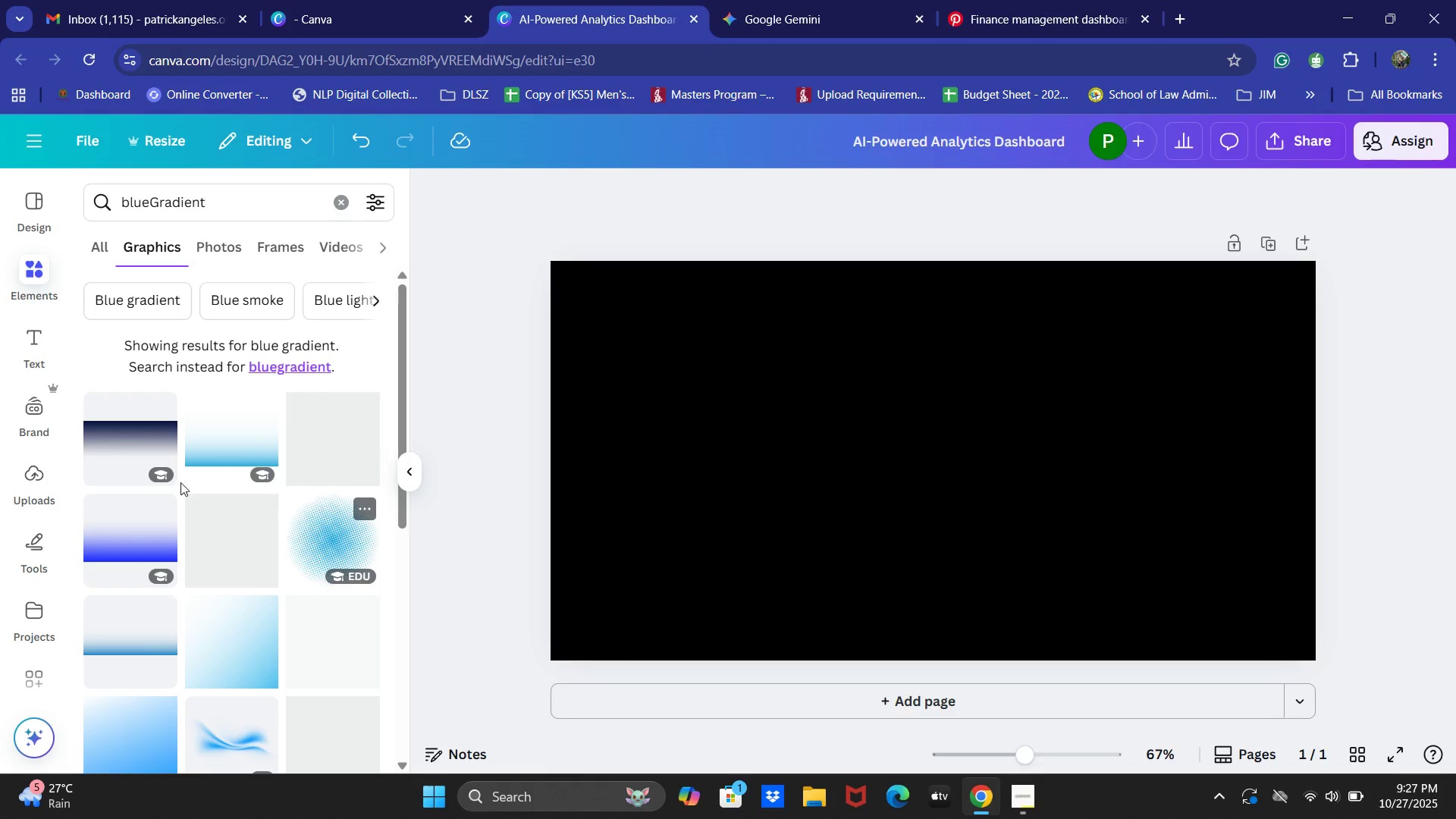 
scroll: coordinate [208, 482], scroll_direction: down, amount: 4.0
 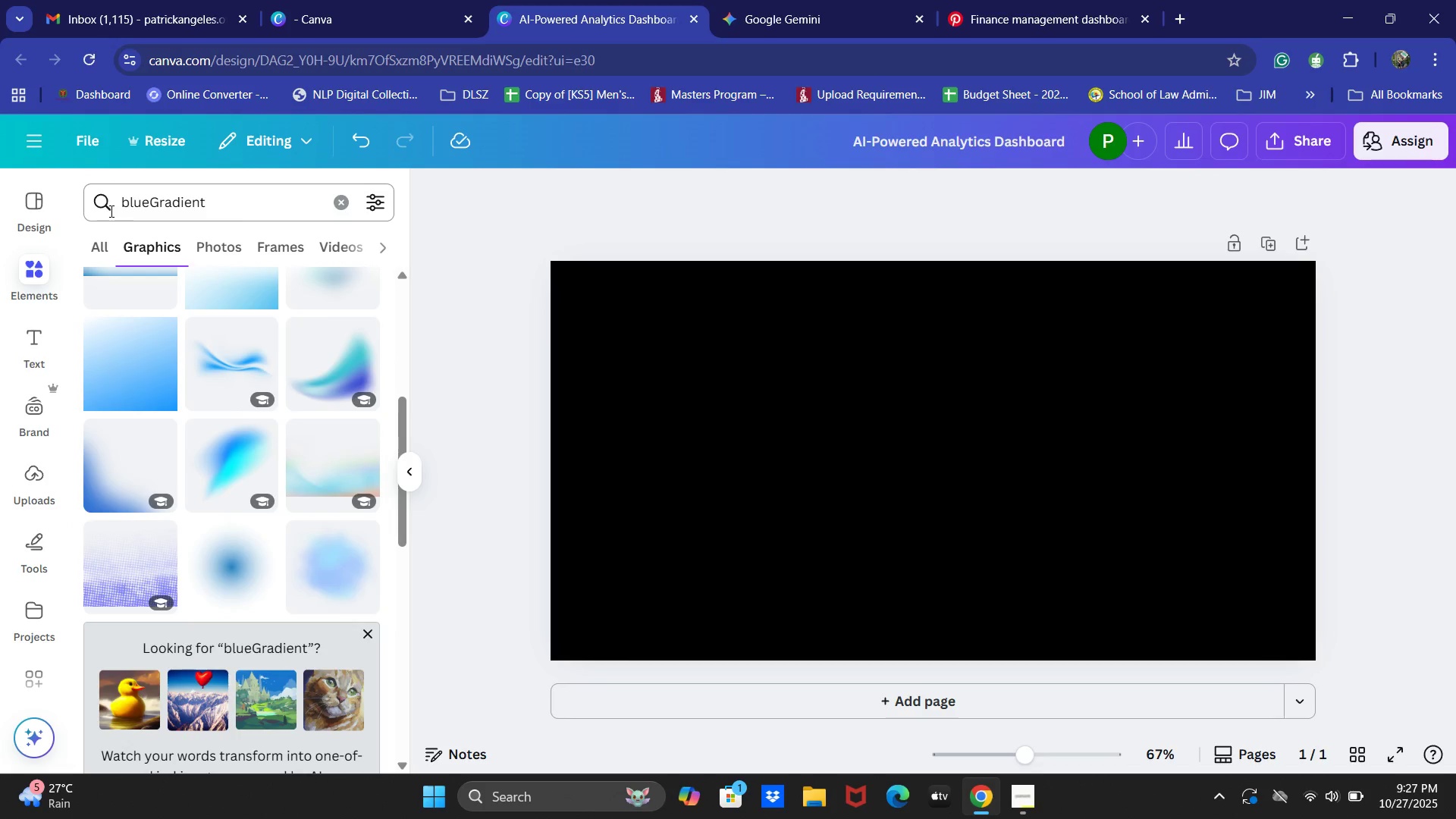 
left_click([122, 204])
 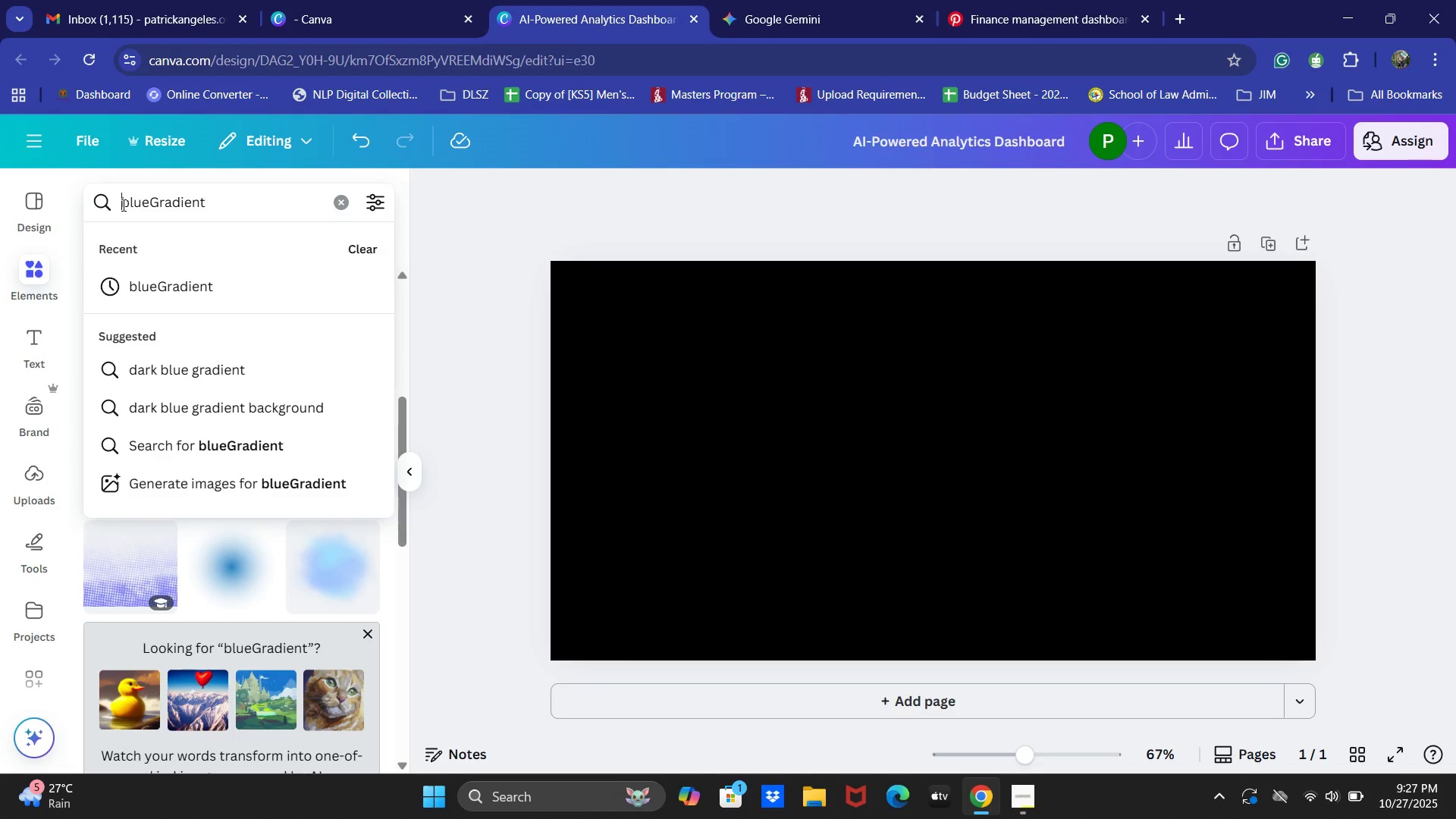 
type(dark )
 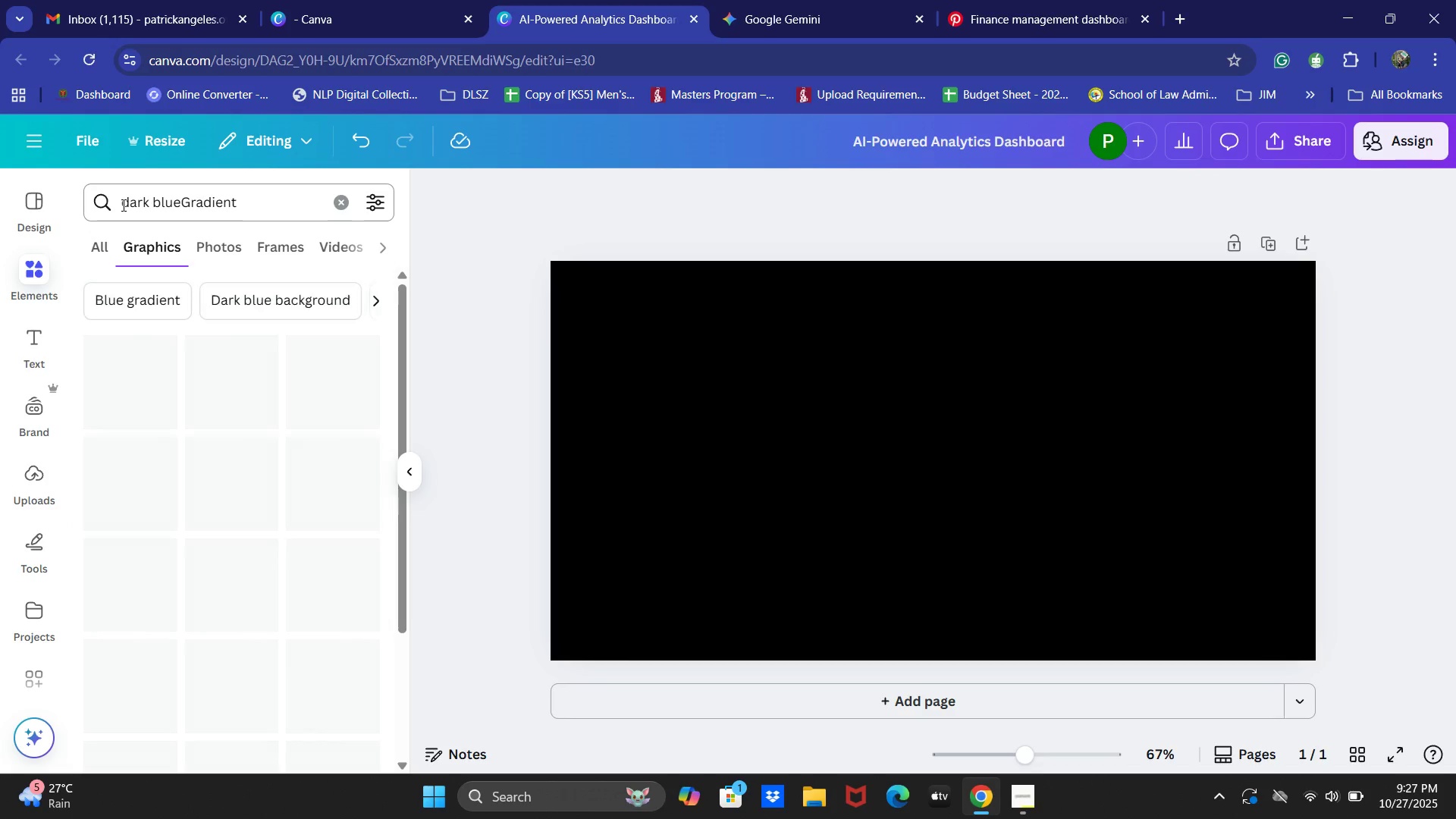 
key(Enter)
 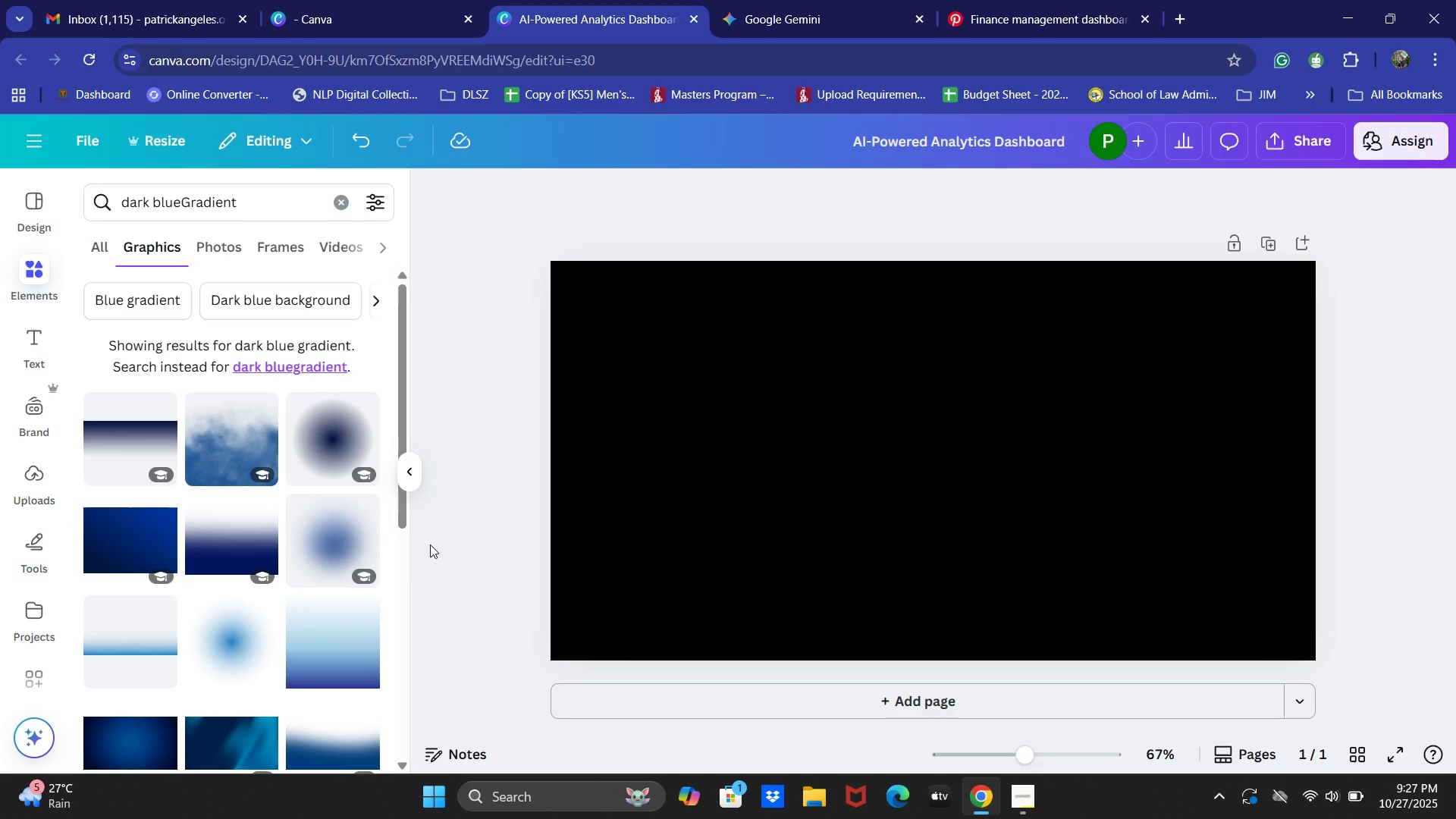 
scroll: coordinate [419, 582], scroll_direction: down, amount: 2.0
 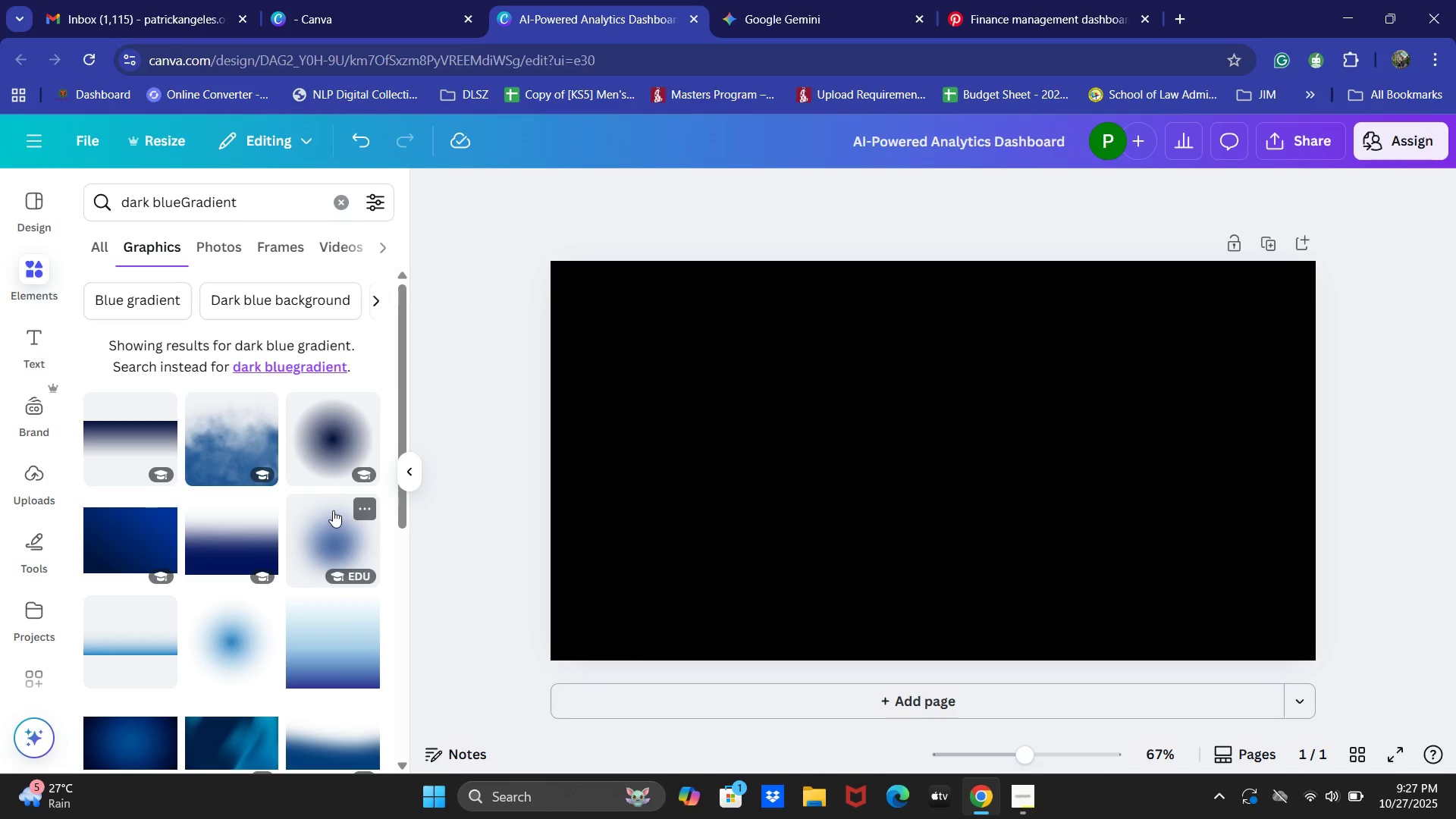 
left_click_drag(start_coordinate=[954, 475], to_coordinate=[839, 288])
 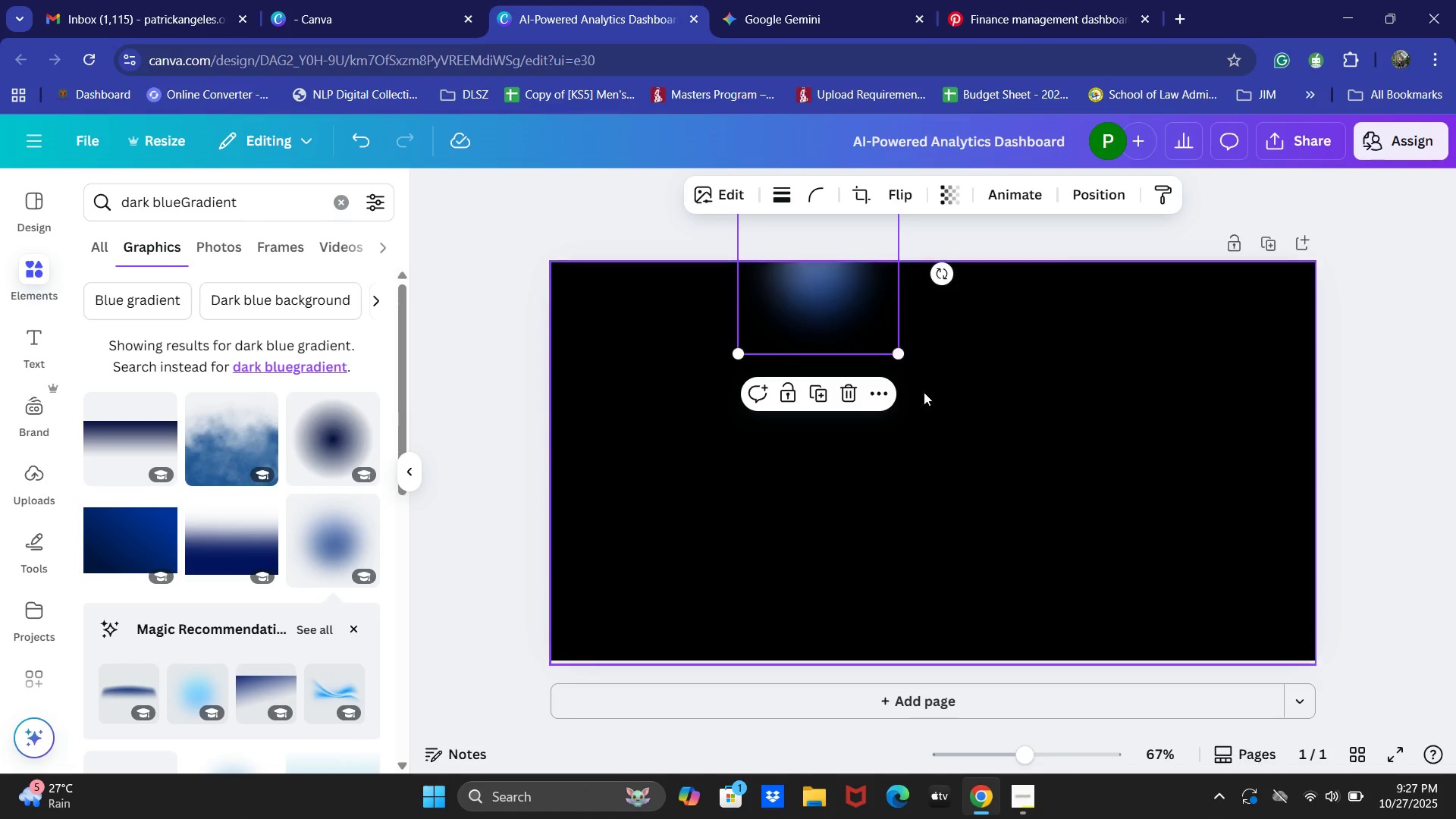 
key(Control+Z)
 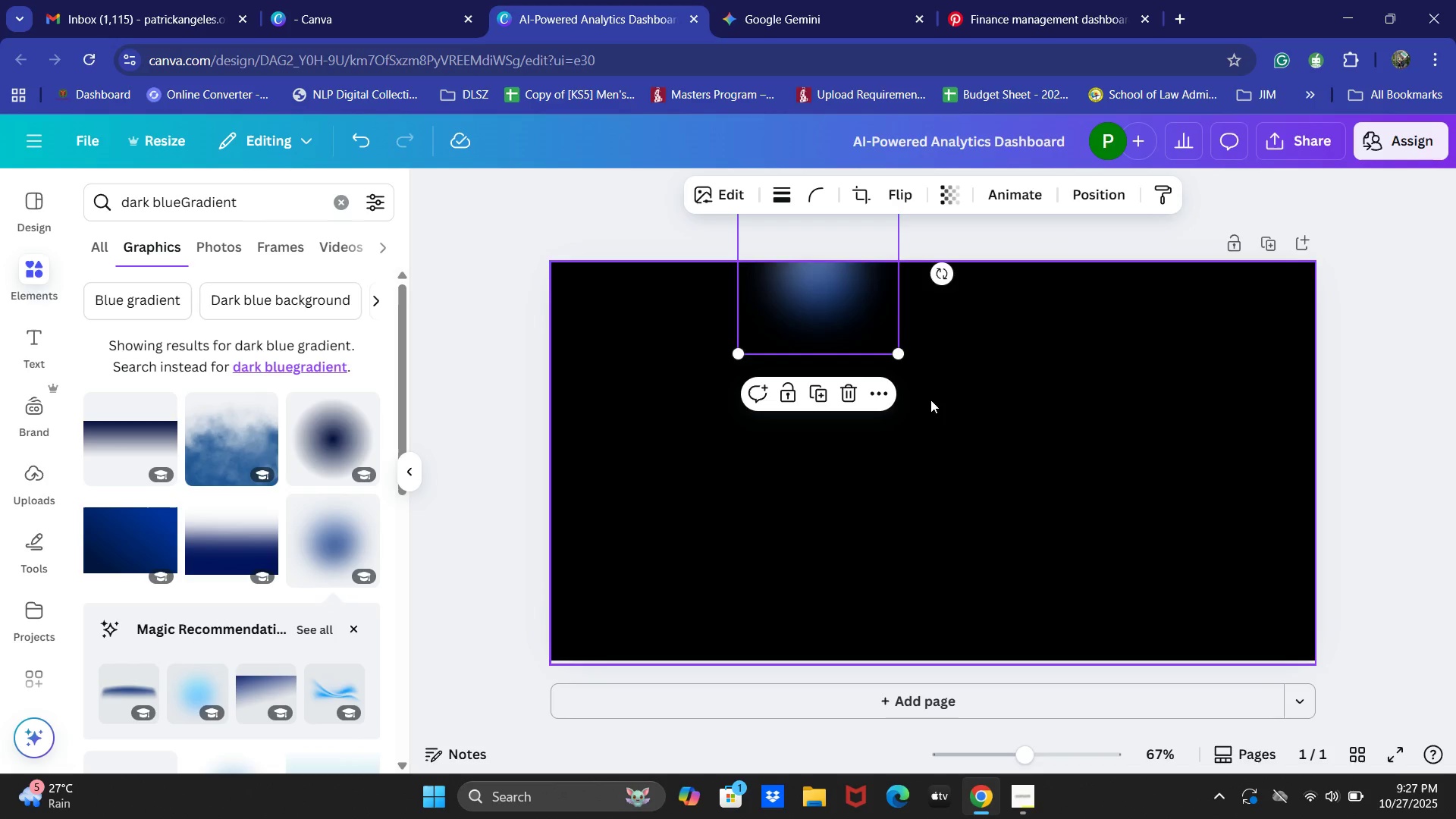 
key(Control+ControlLeft)
 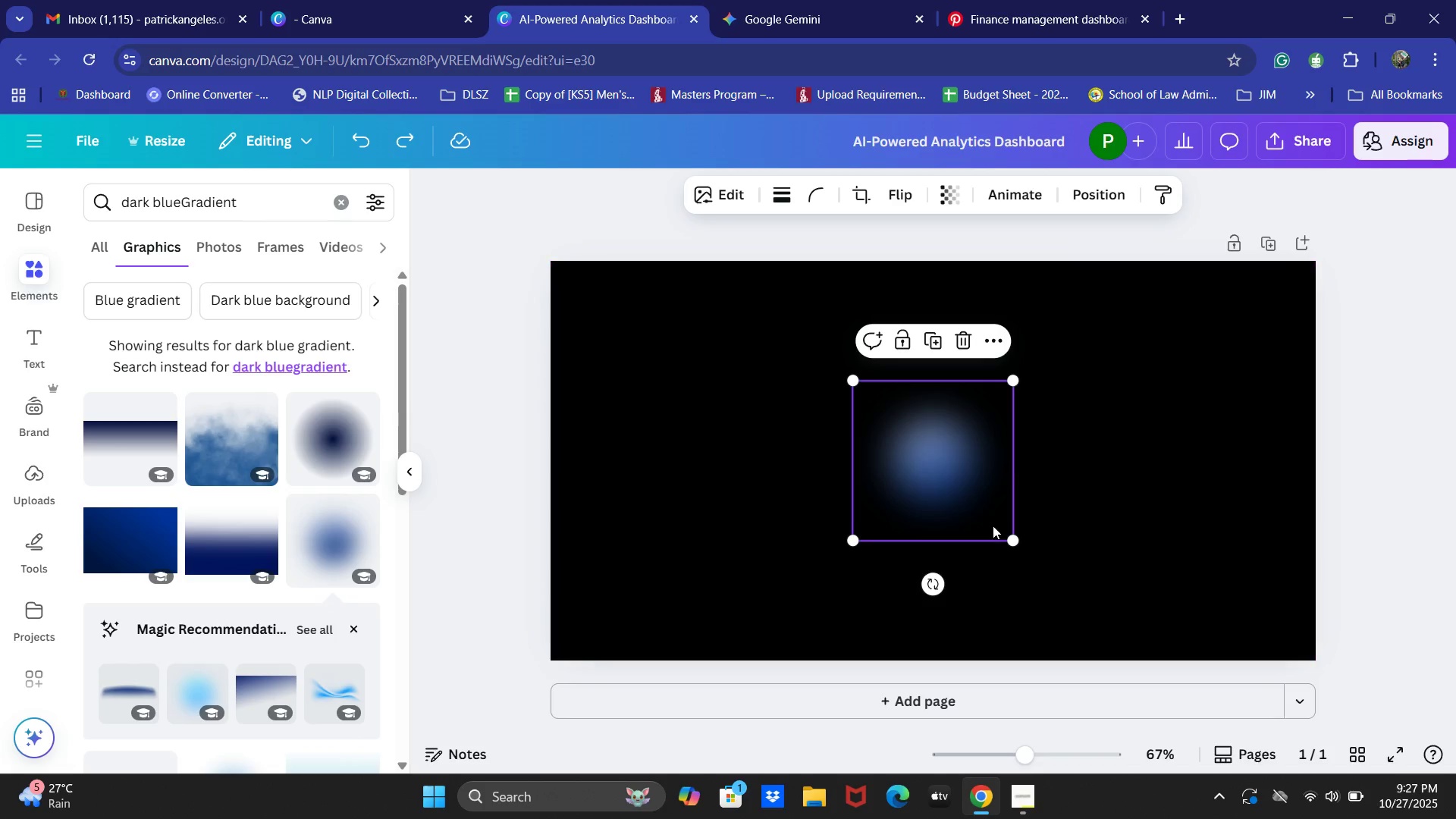 
left_click_drag(start_coordinate=[1012, 535], to_coordinate=[1213, 491])
 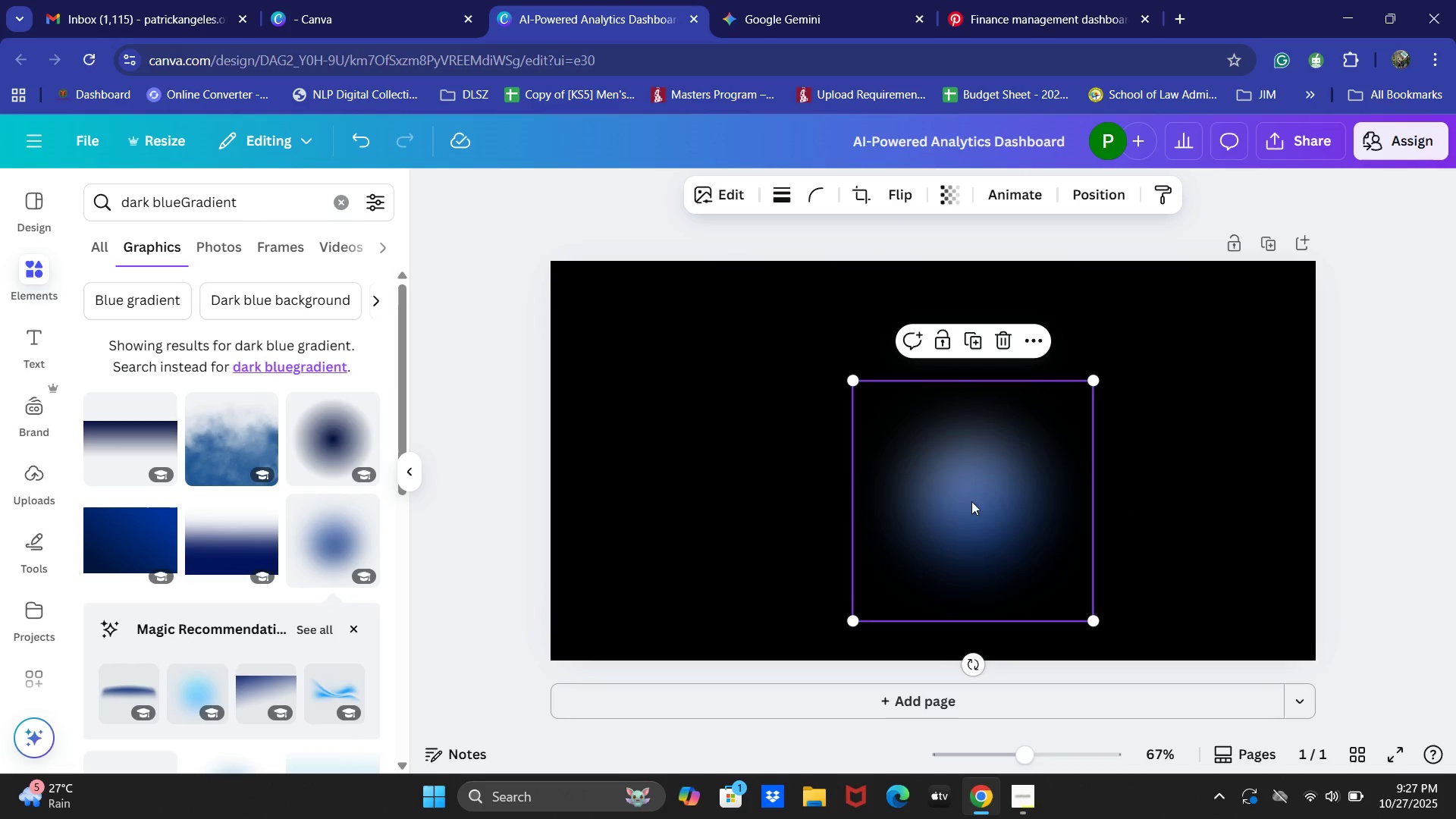 
left_click_drag(start_coordinate=[971, 501], to_coordinate=[699, 346])
 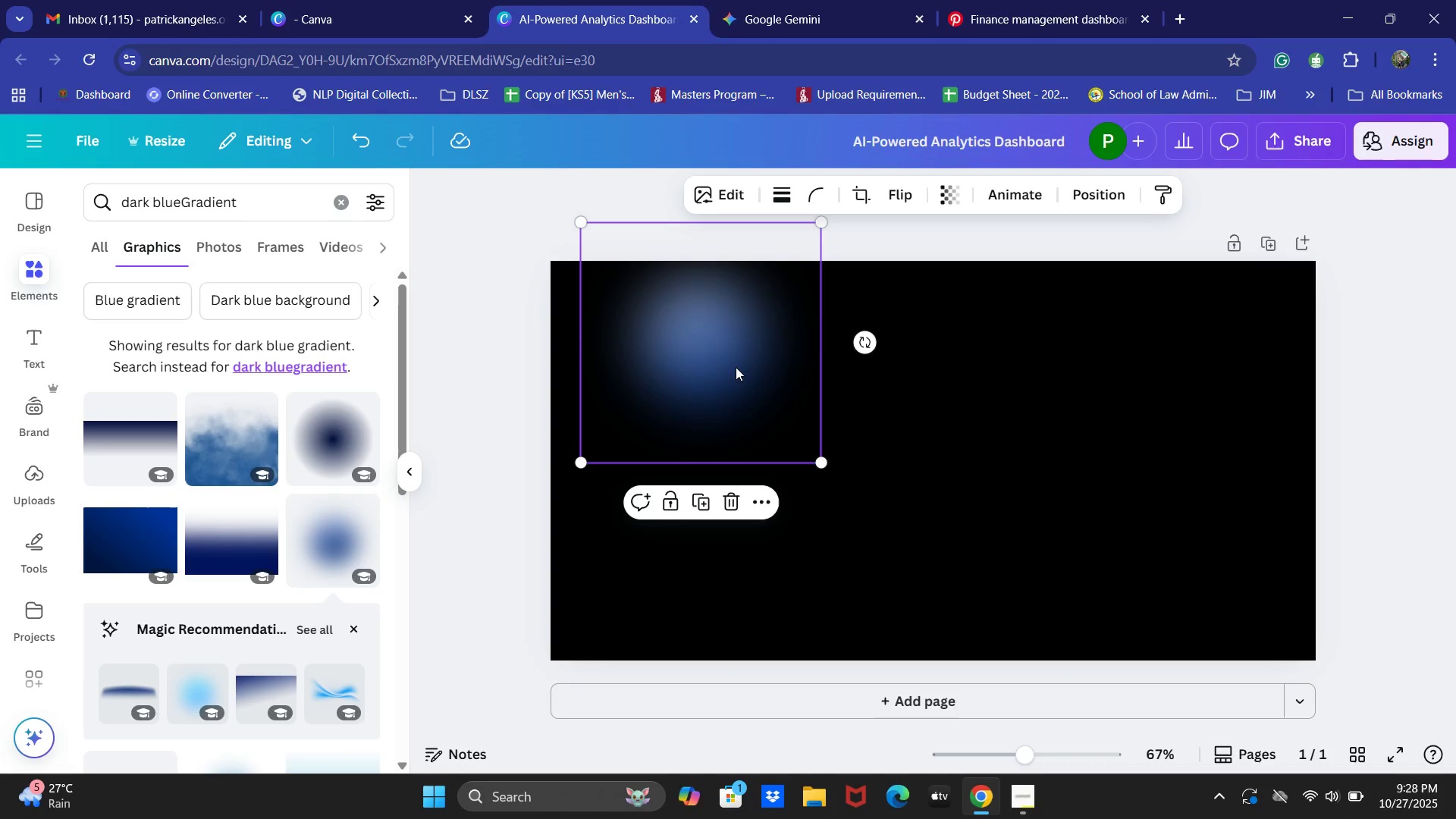 
key(Backspace)
 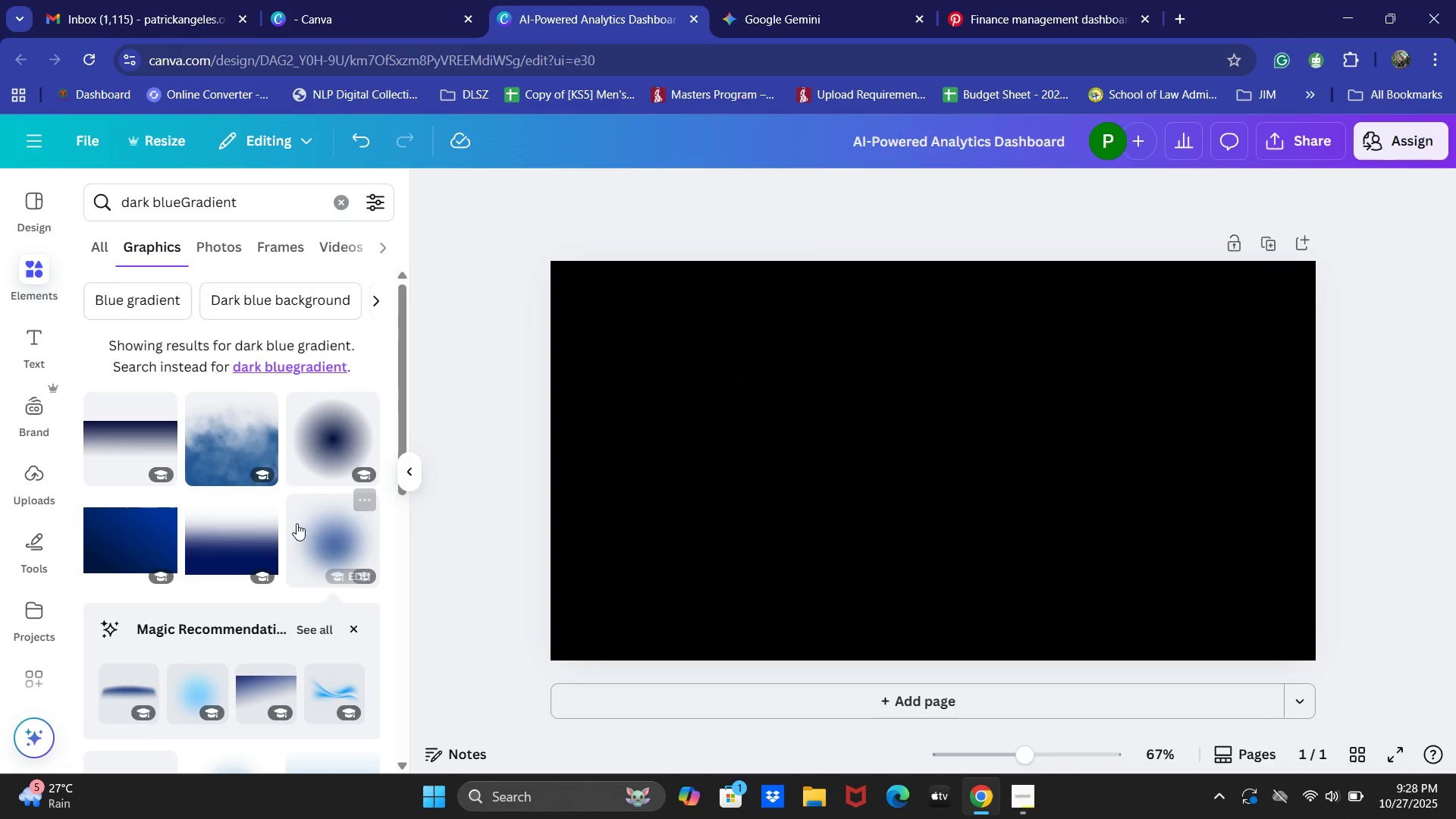 
scroll: coordinate [290, 500], scroll_direction: down, amount: 5.0
 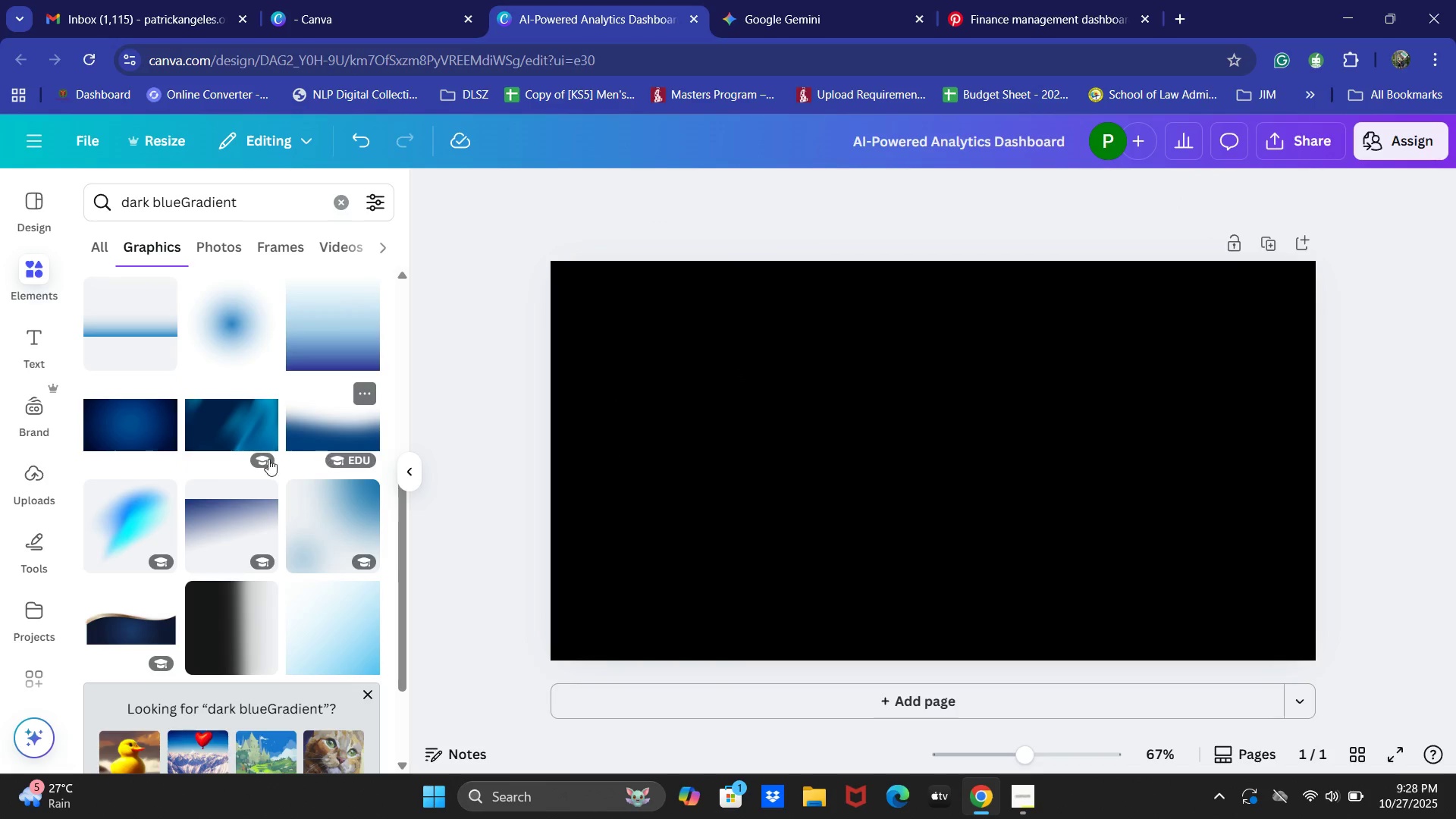 
left_click([174, 549])
 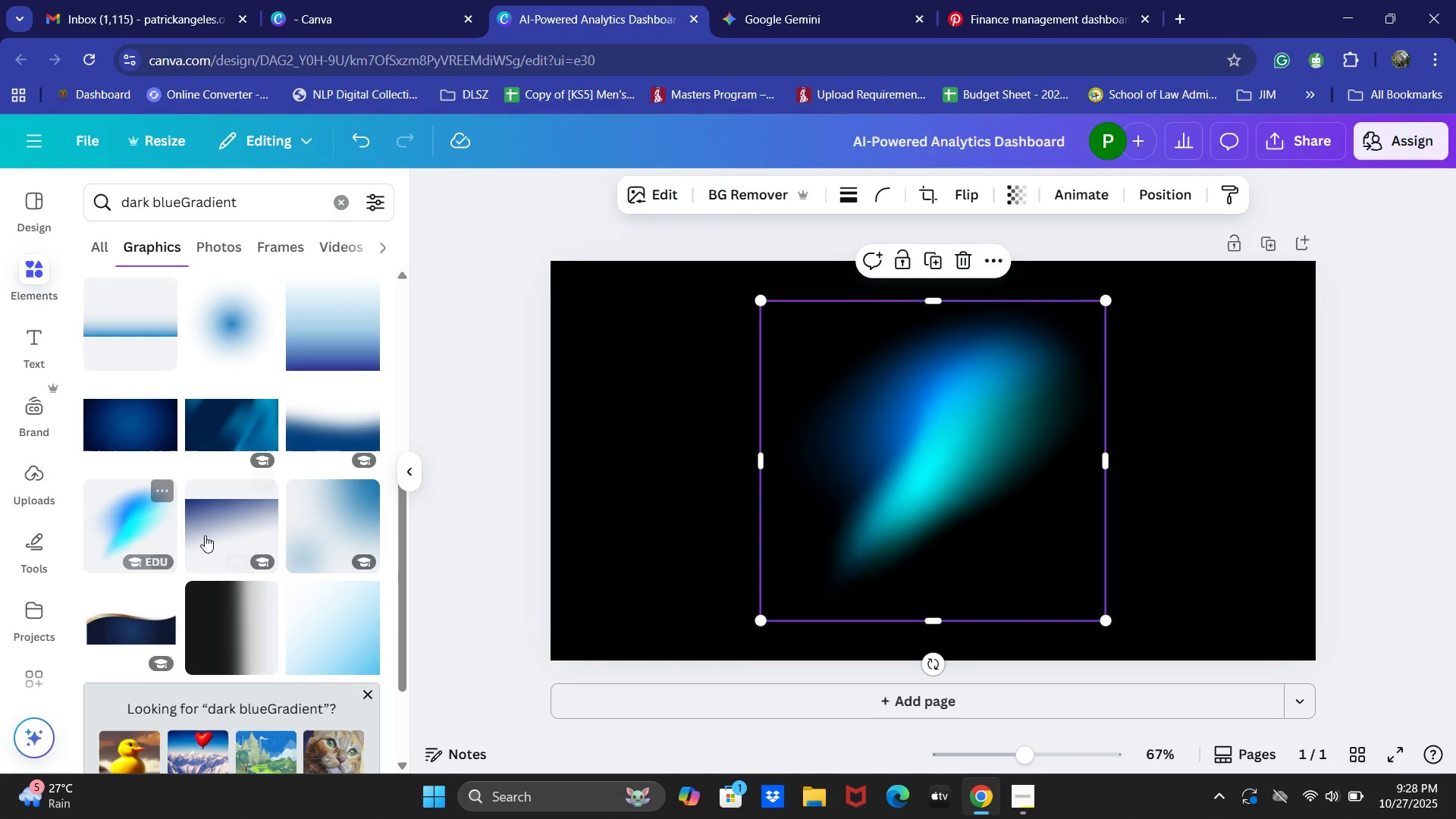 
left_click([205, 535])
 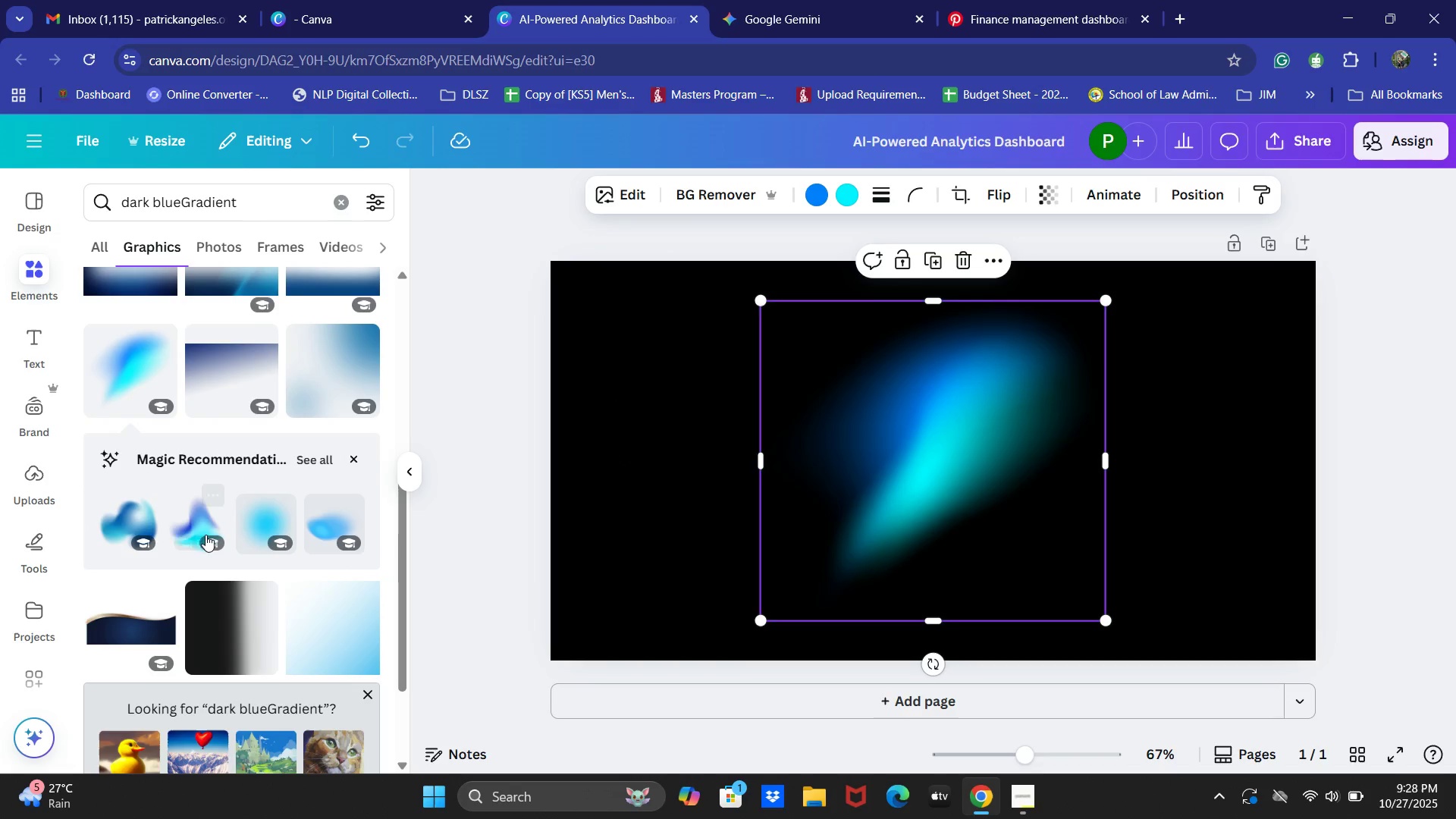 
key(Control+Z)
 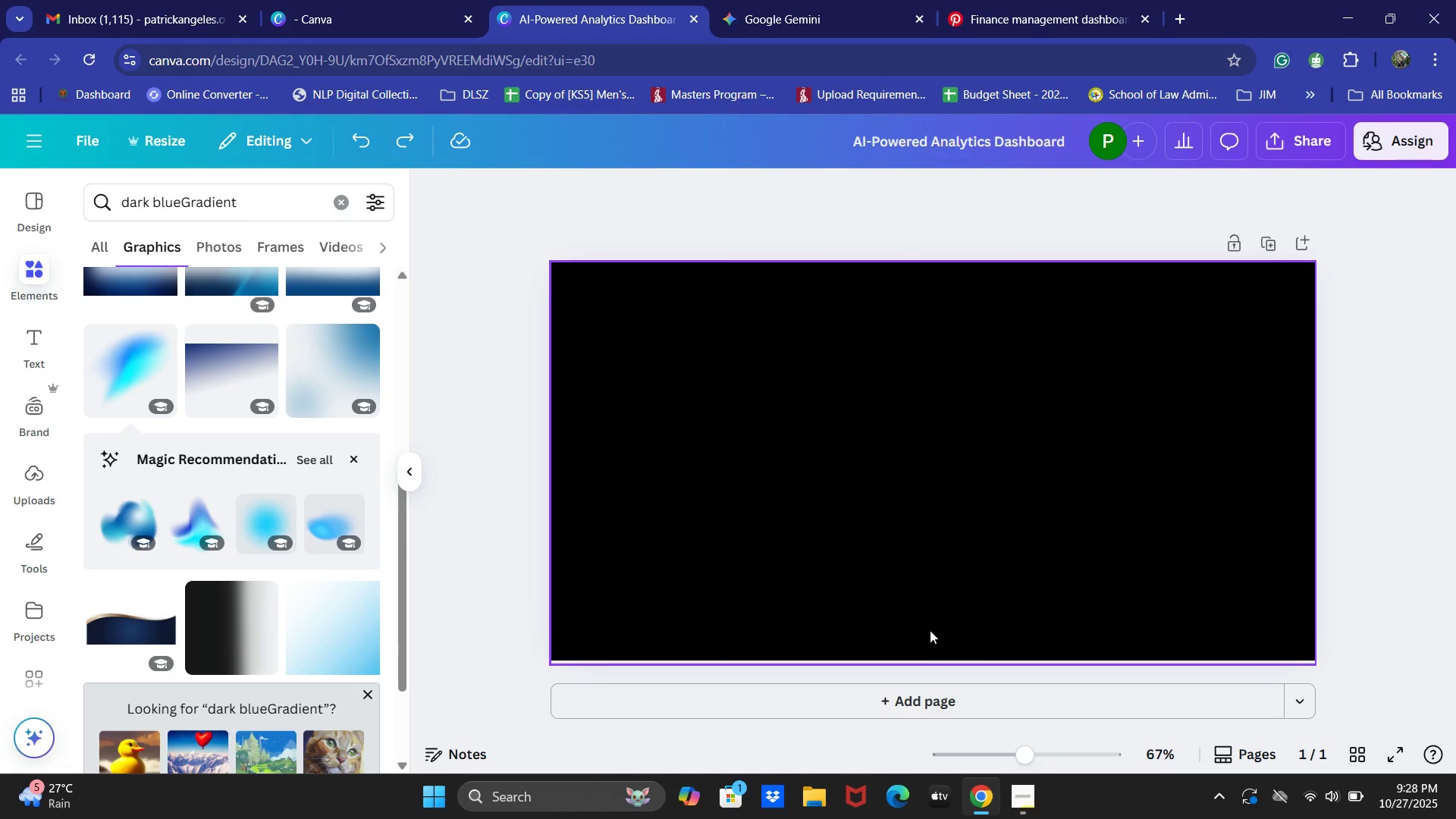 
key(Control+ControlLeft)
 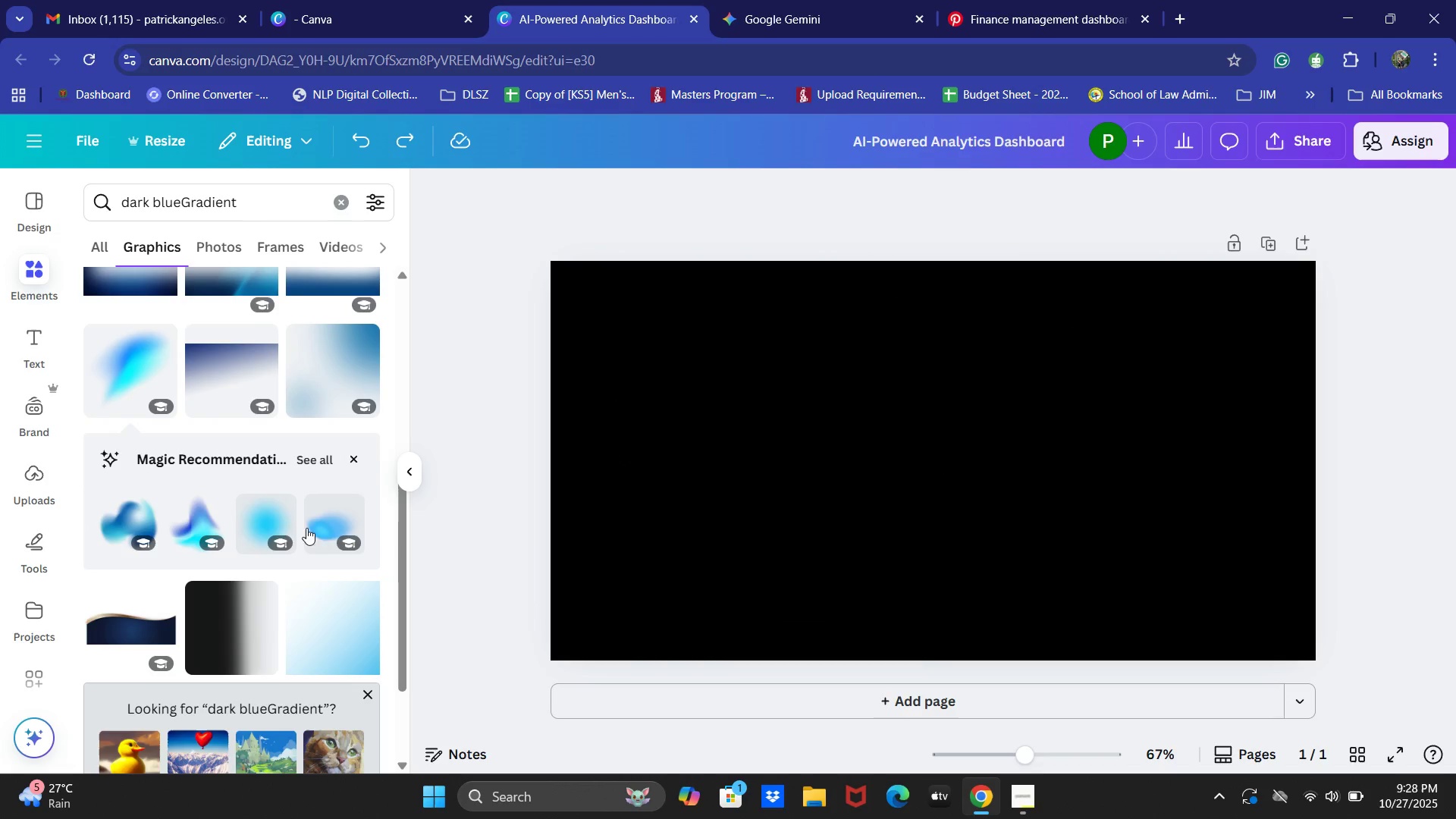 
left_click([117, 366])
 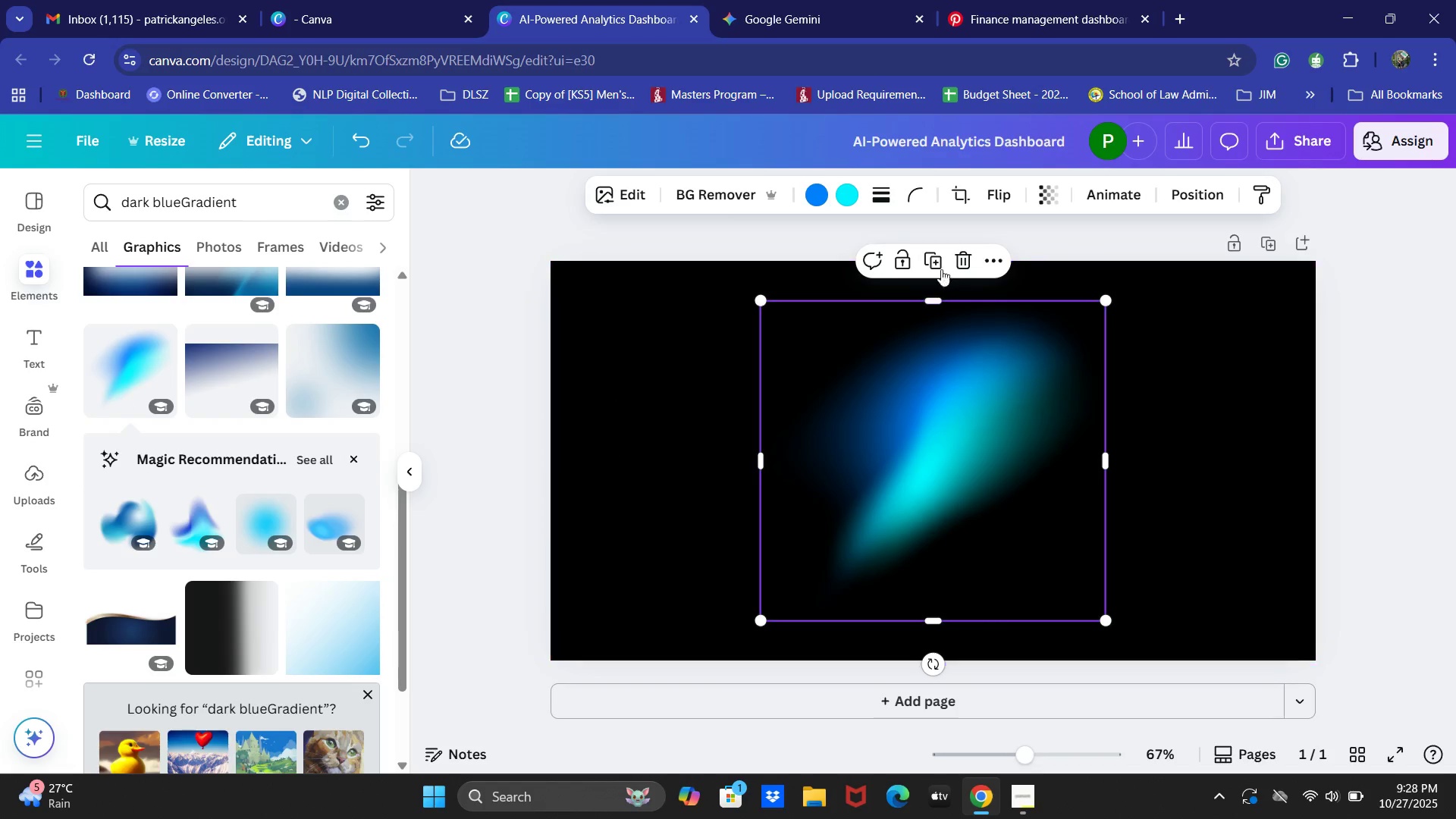 
left_click([839, 197])
 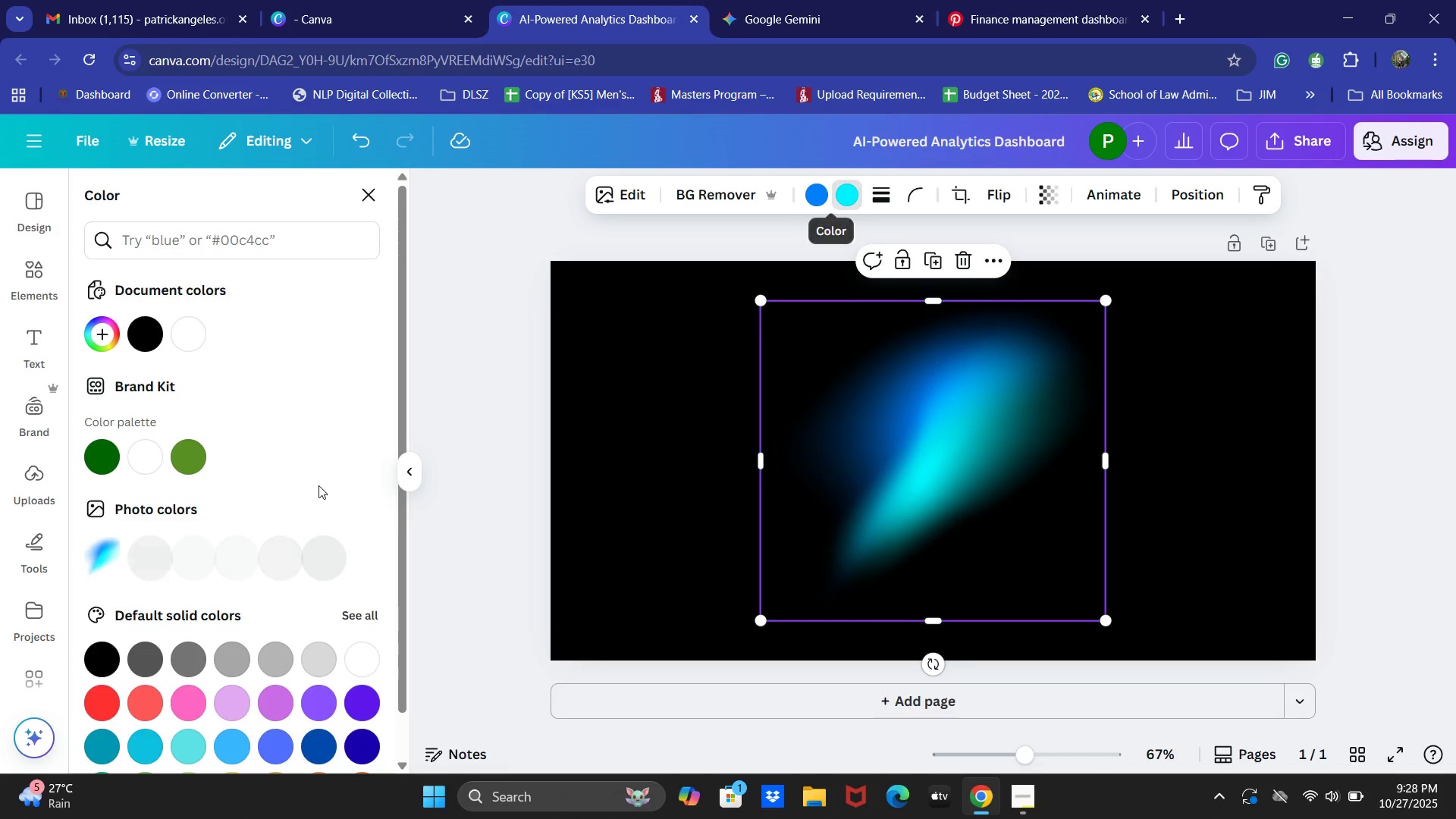 
scroll: coordinate [300, 592], scroll_direction: down, amount: 5.0
 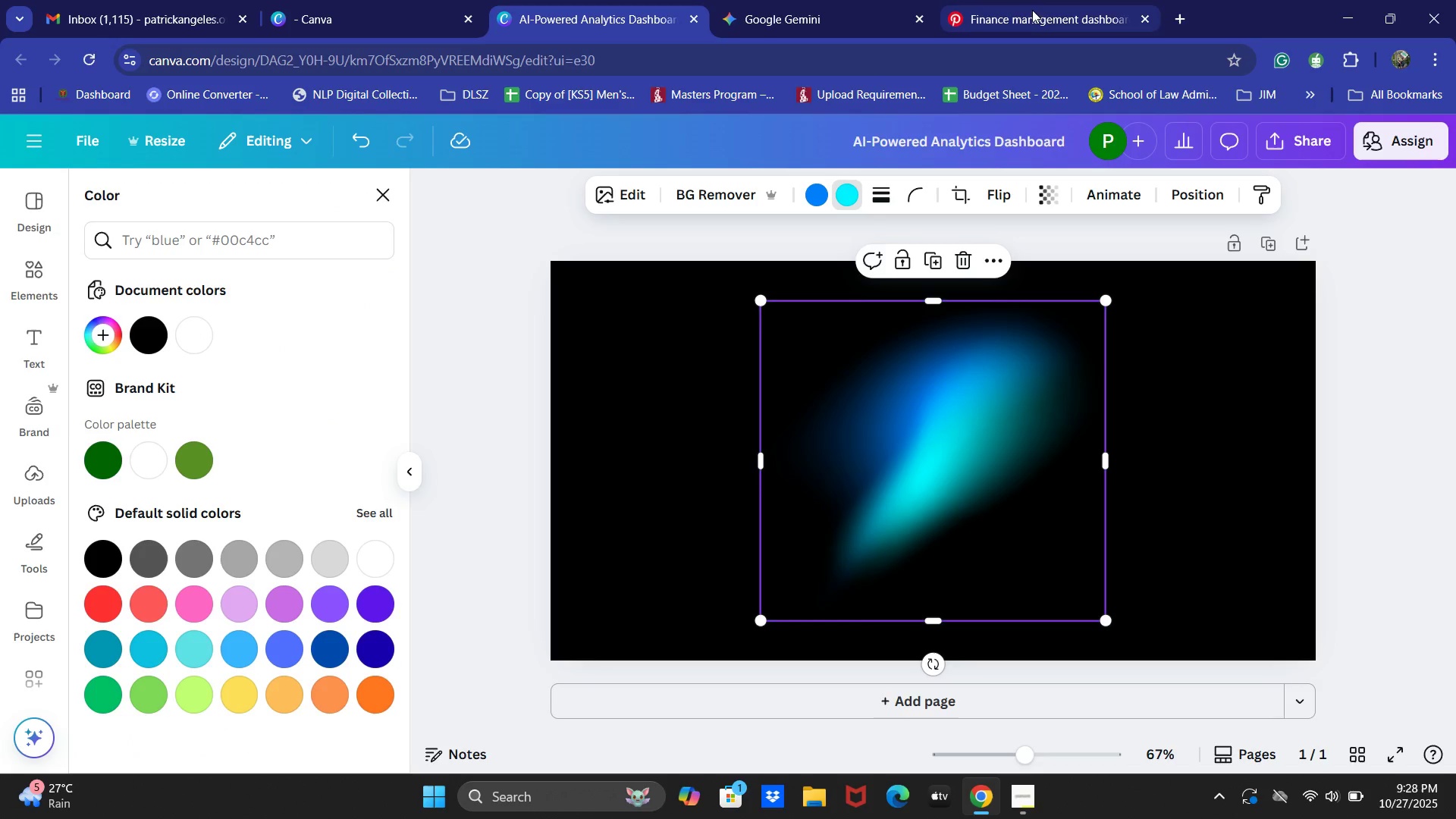 
left_click([1171, 11])
 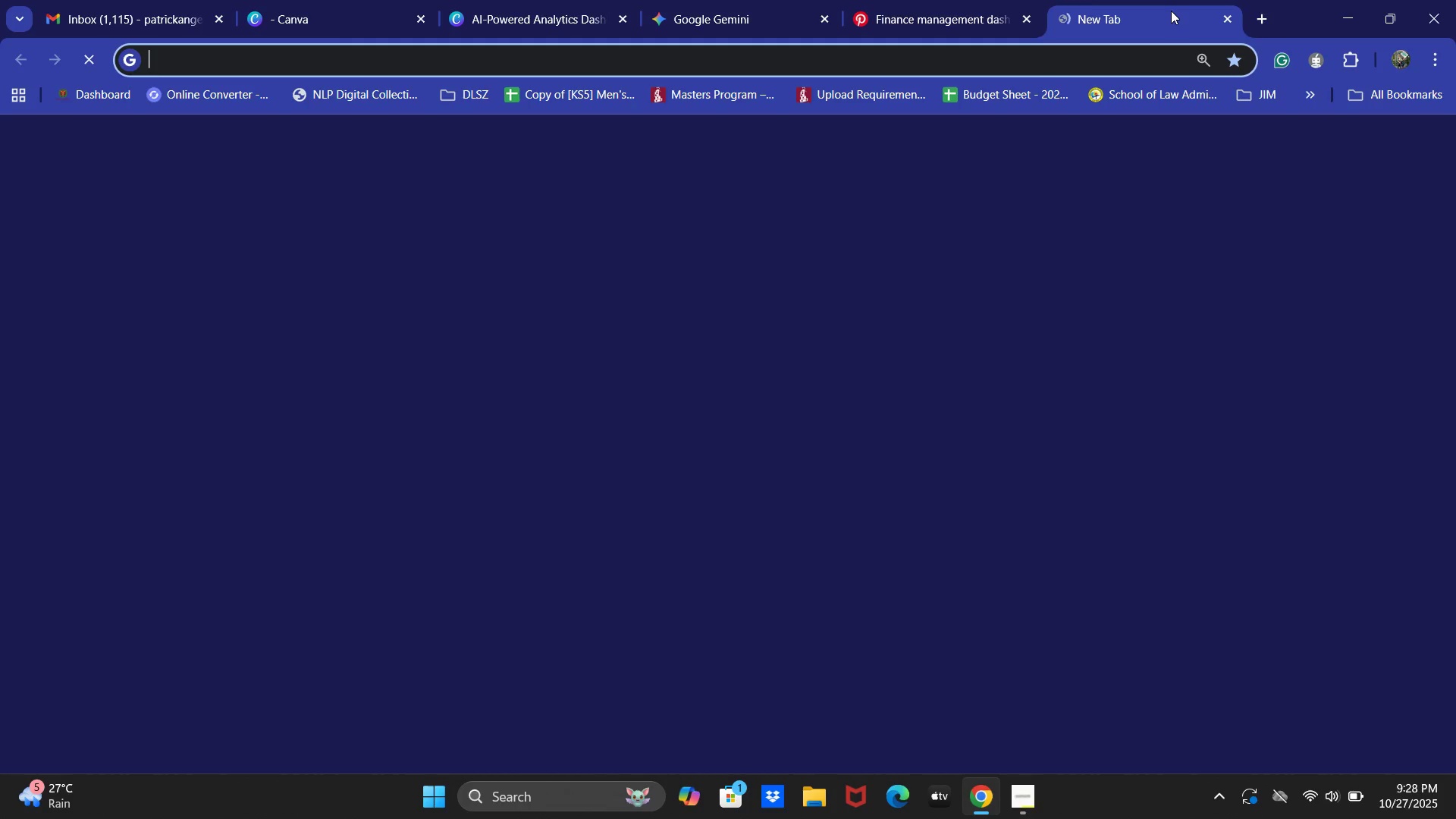 
type(dark blue o)
key(Backspace)
type(color code)
 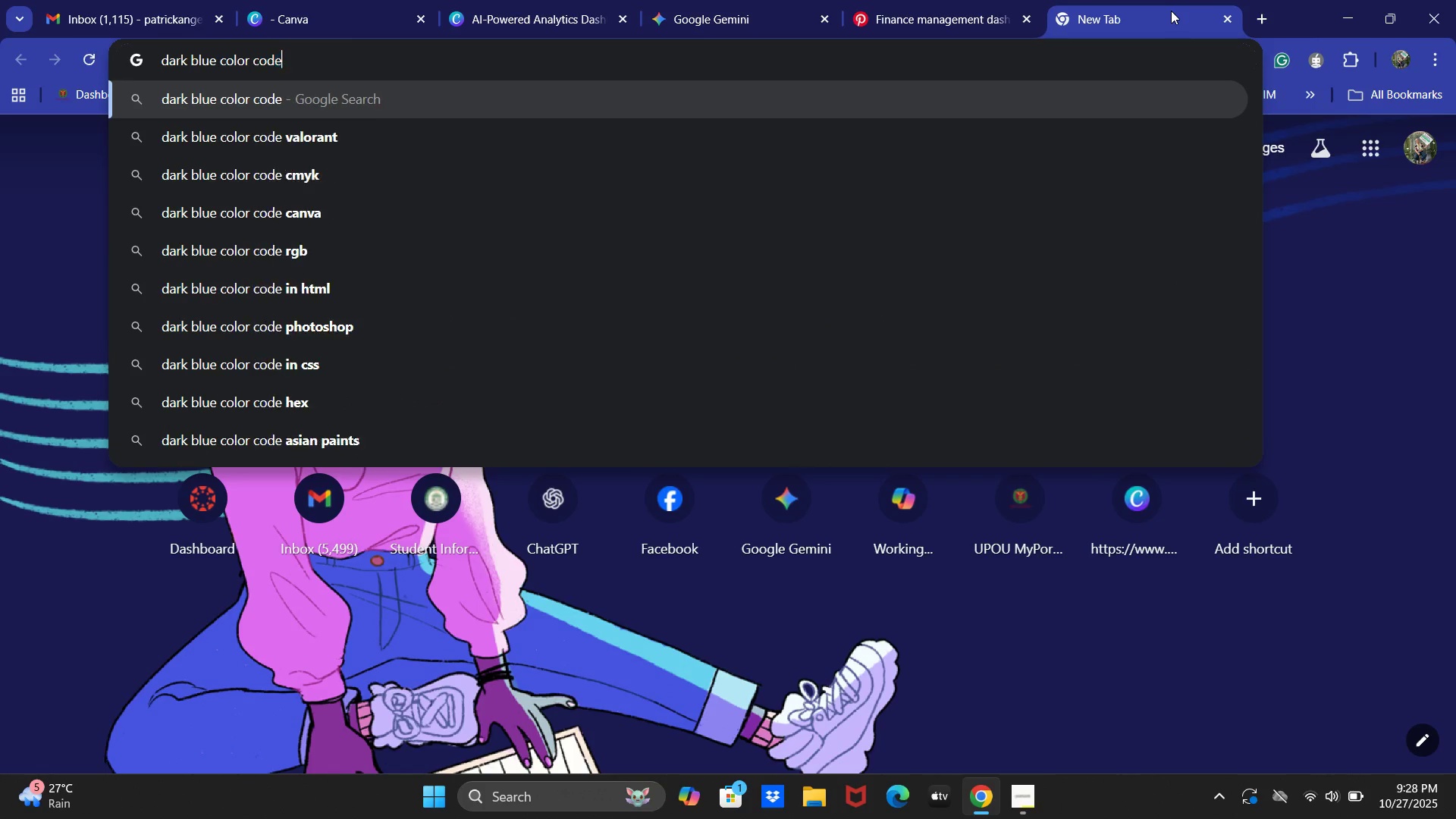 
key(Enter)
 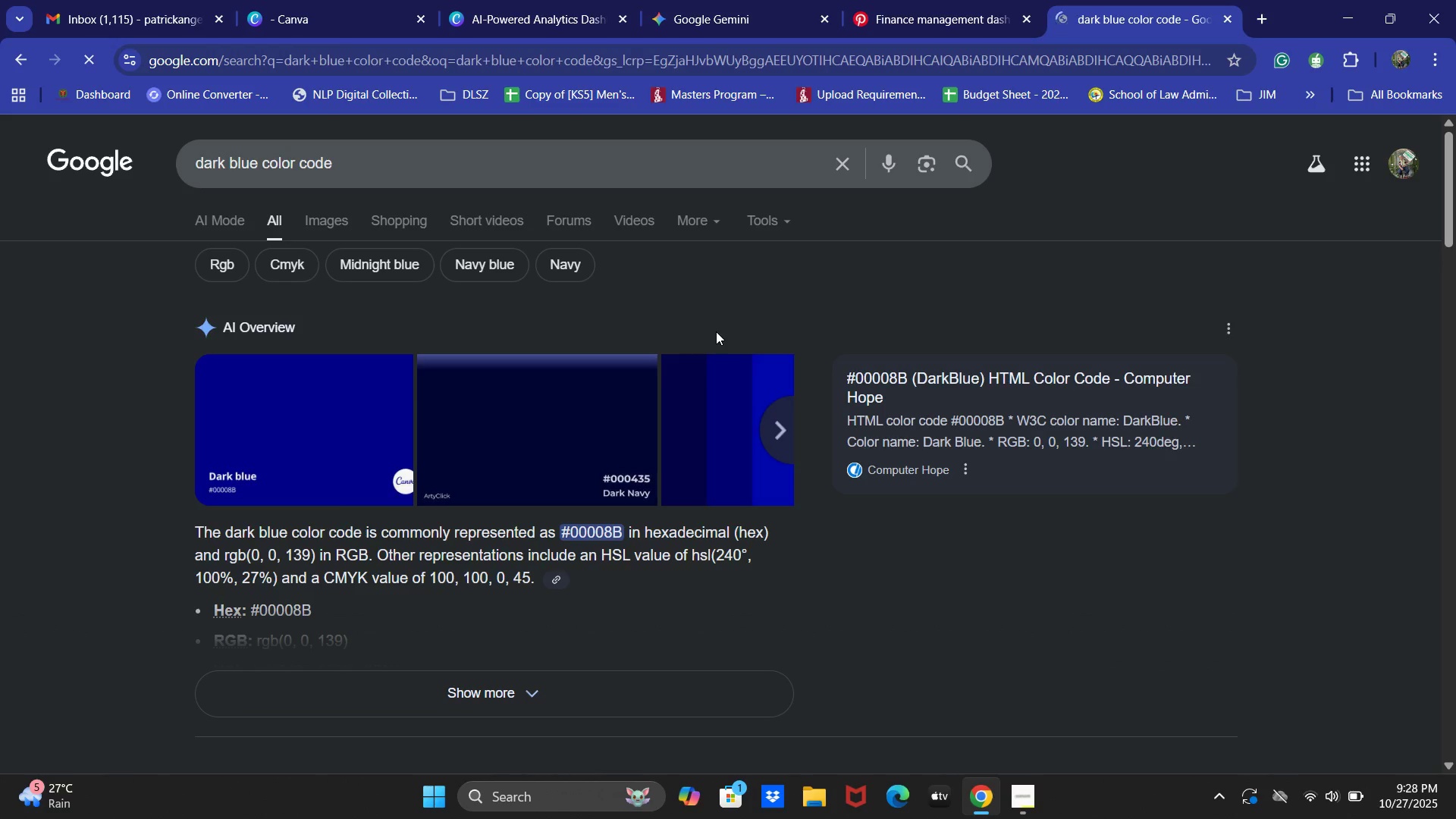 
left_click([557, 0])
 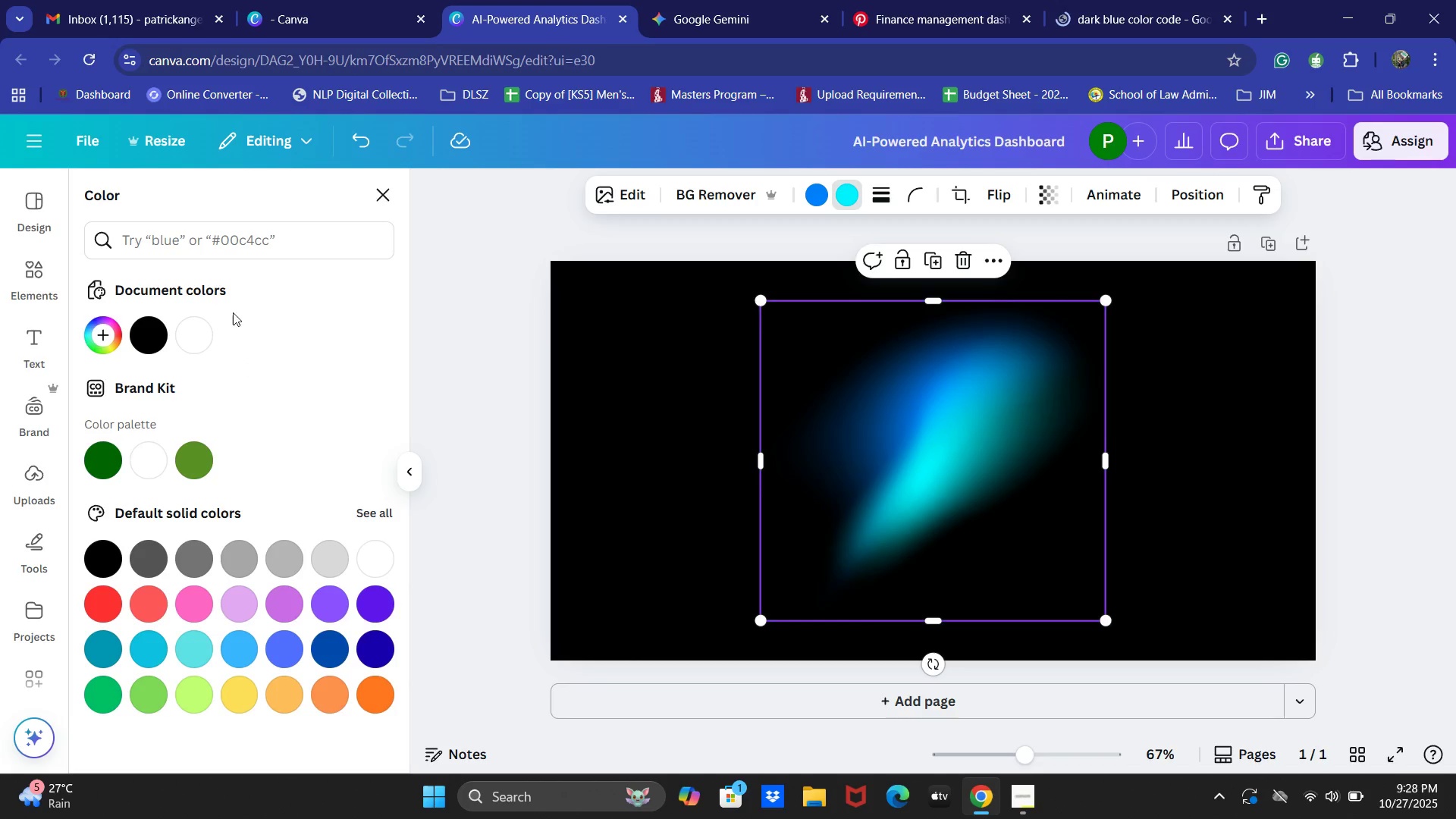 
left_click([215, 241])
 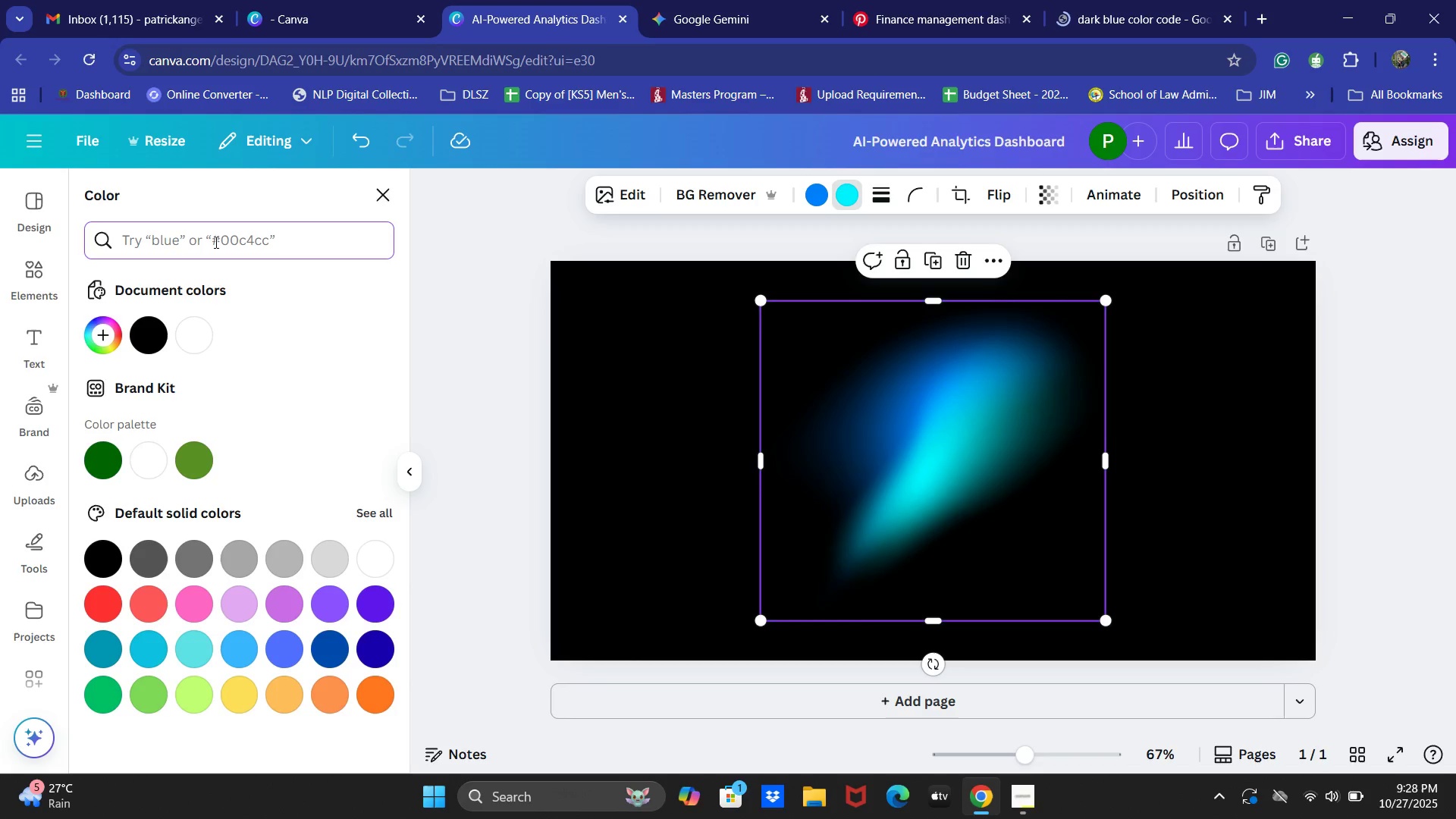 
key(Shift+3)
 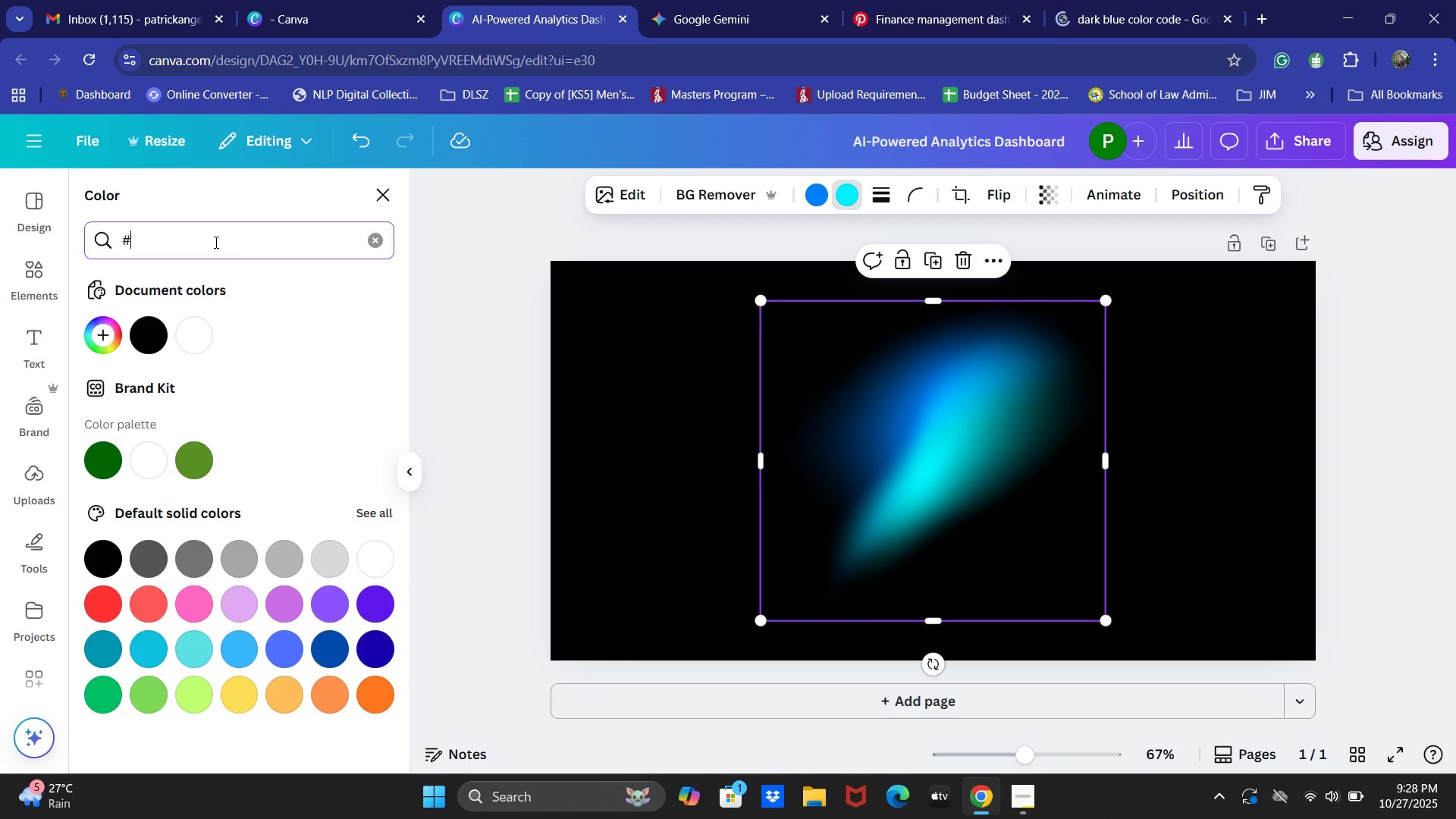 
key(Numpad0)
 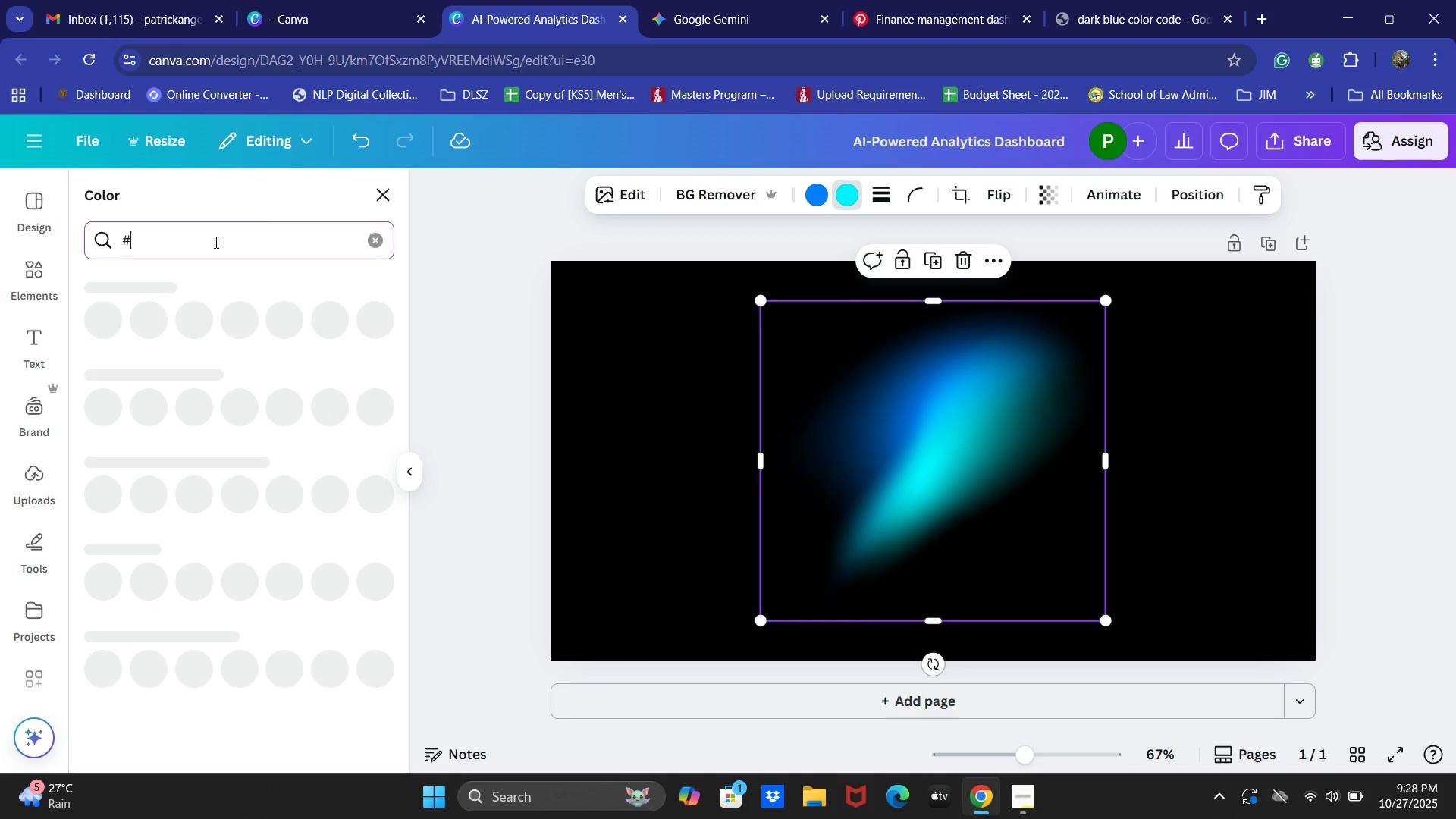 
key(Numpad0)
 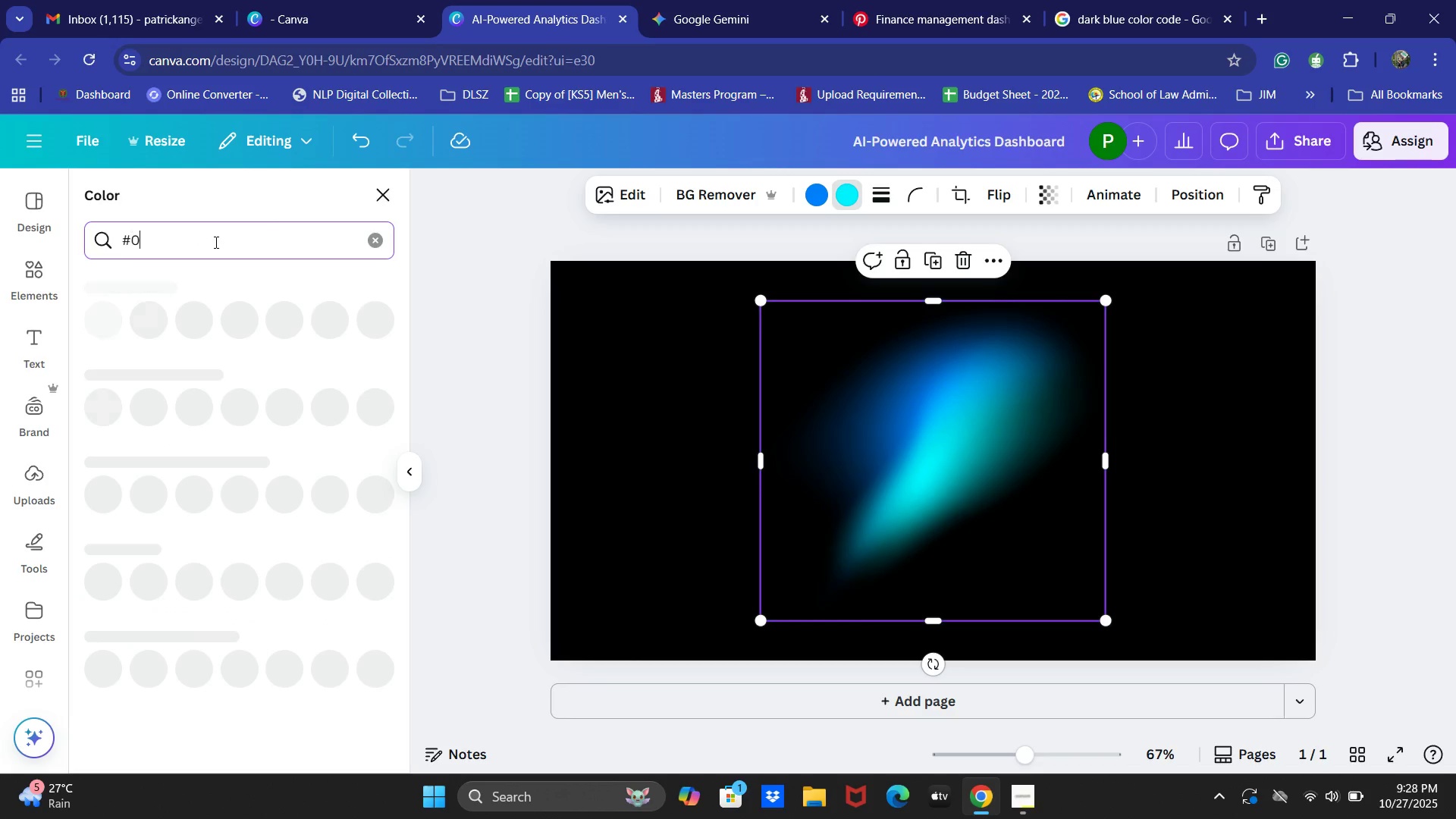 
key(Numpad0)
 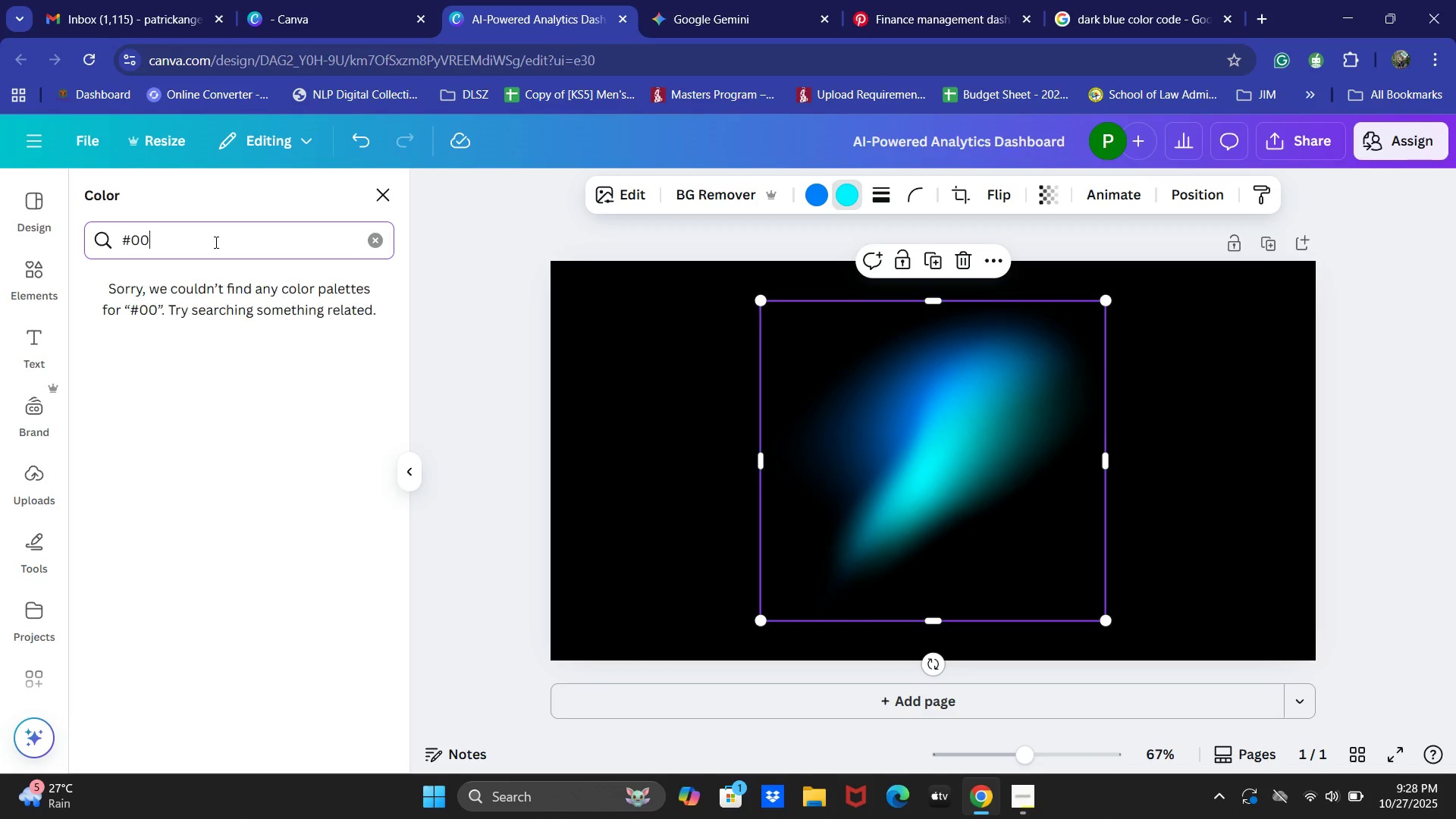 
key(Numpad4)
 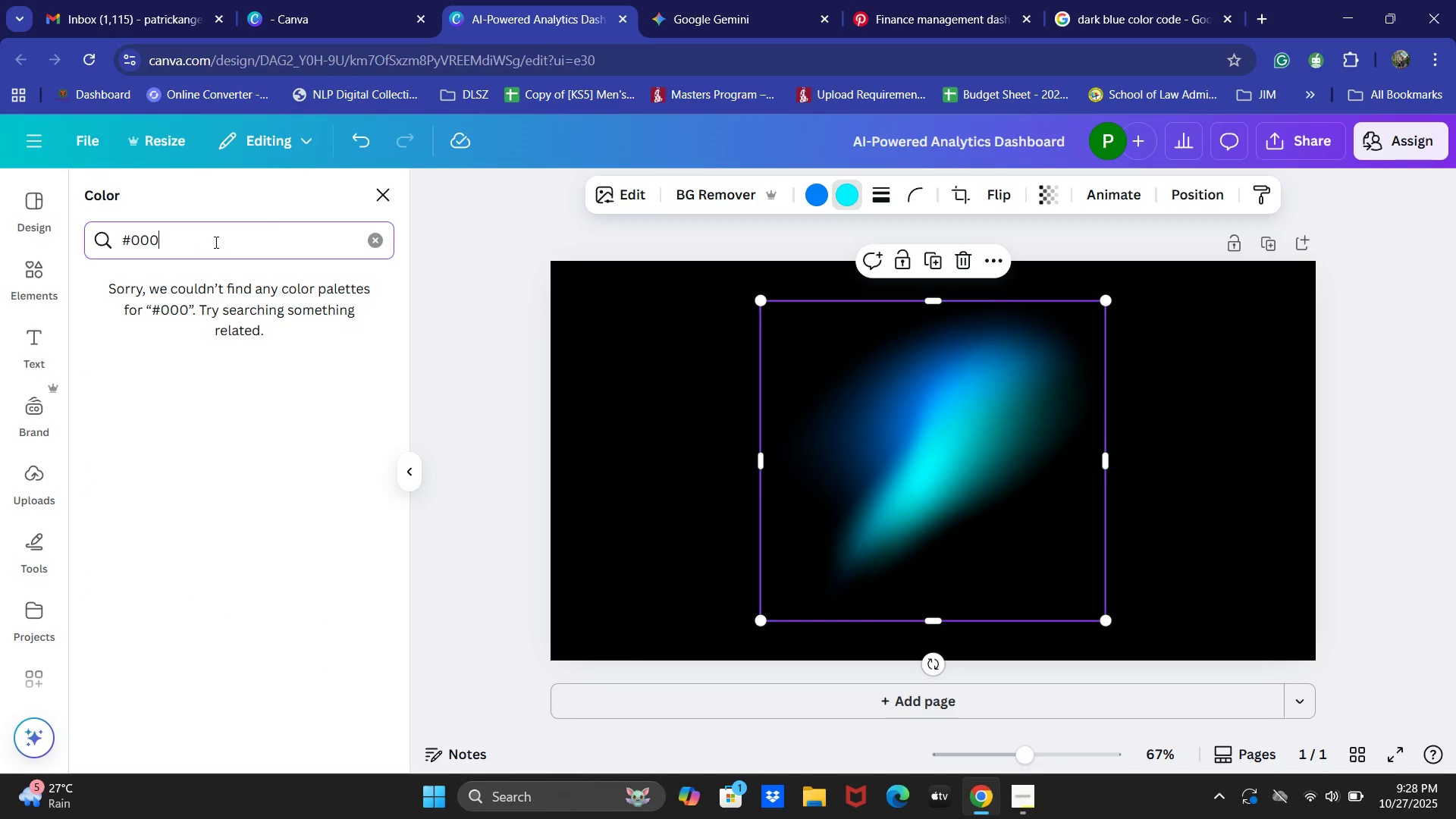 
key(Numpad3)
 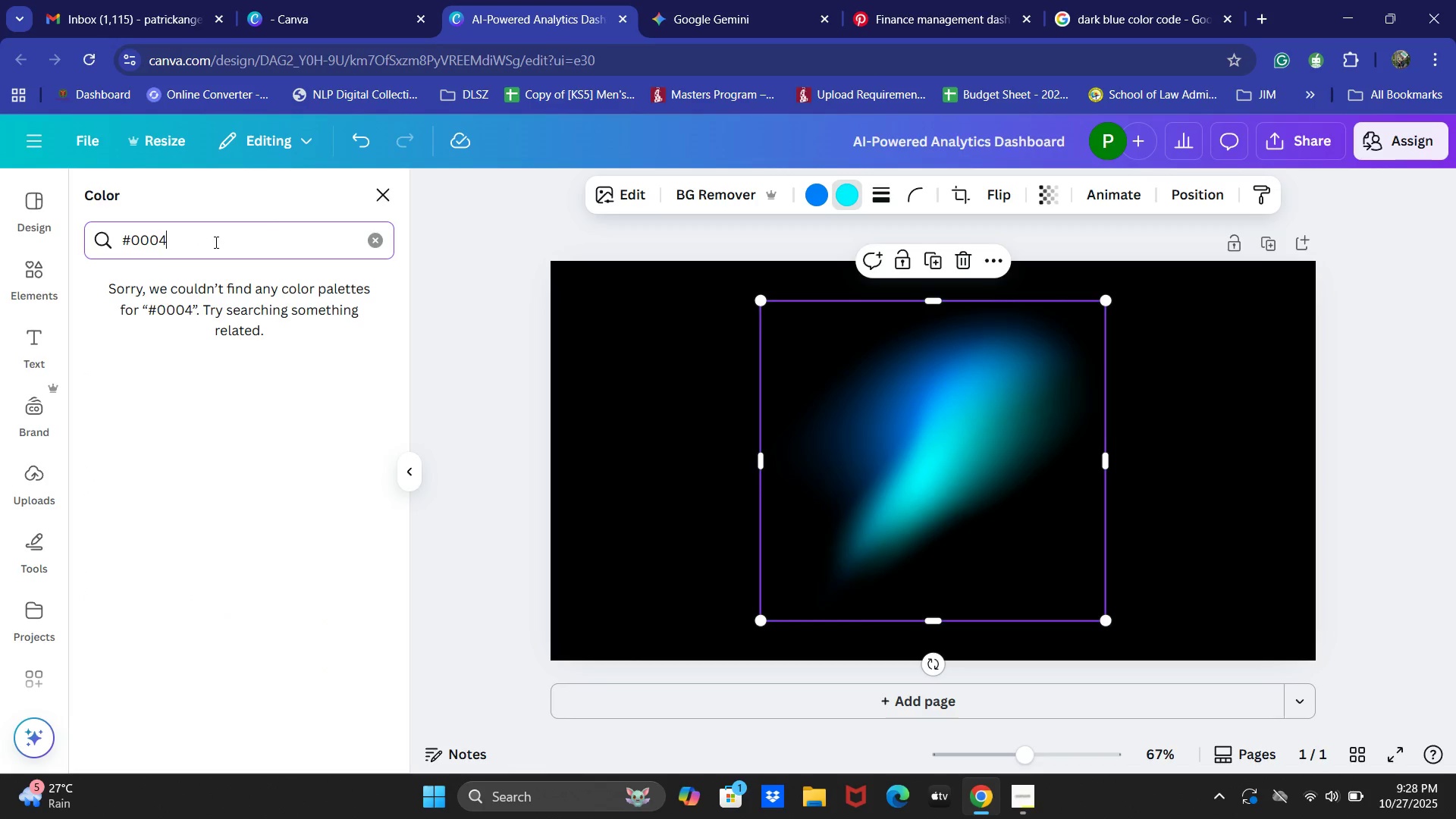 
key(Numpad5)
 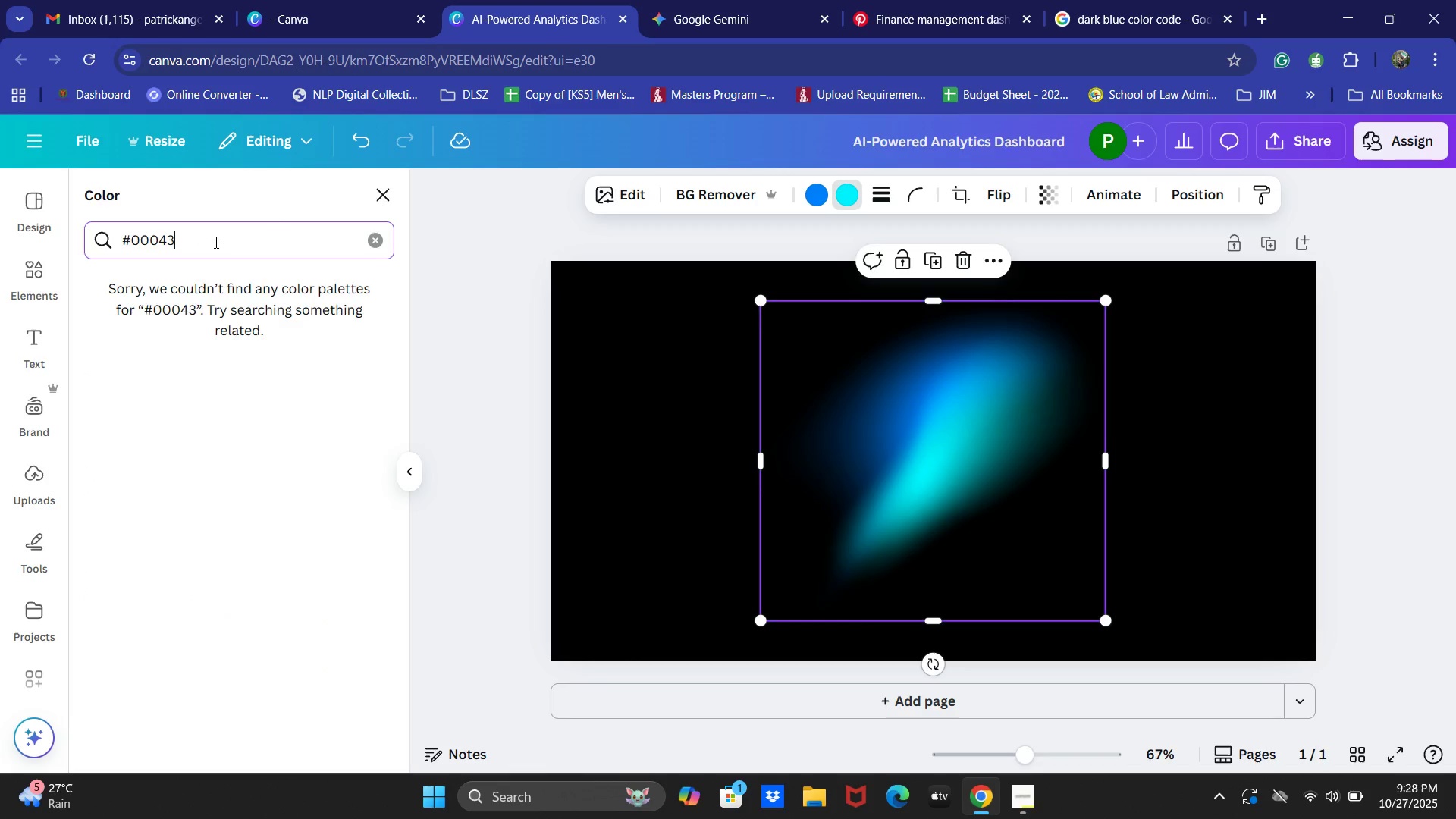 
key(NumpadEnter)
 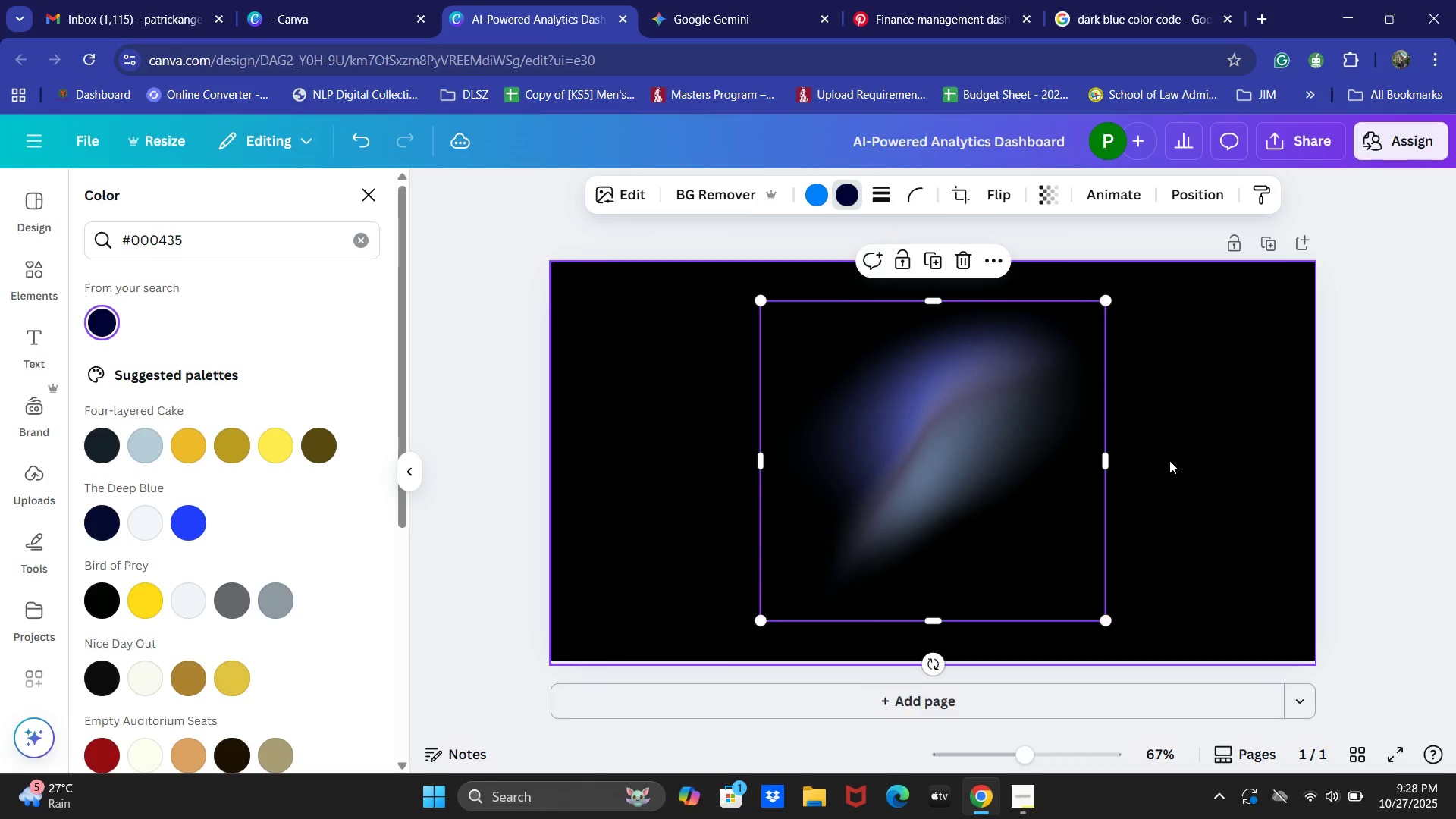 
wait(9.99)
 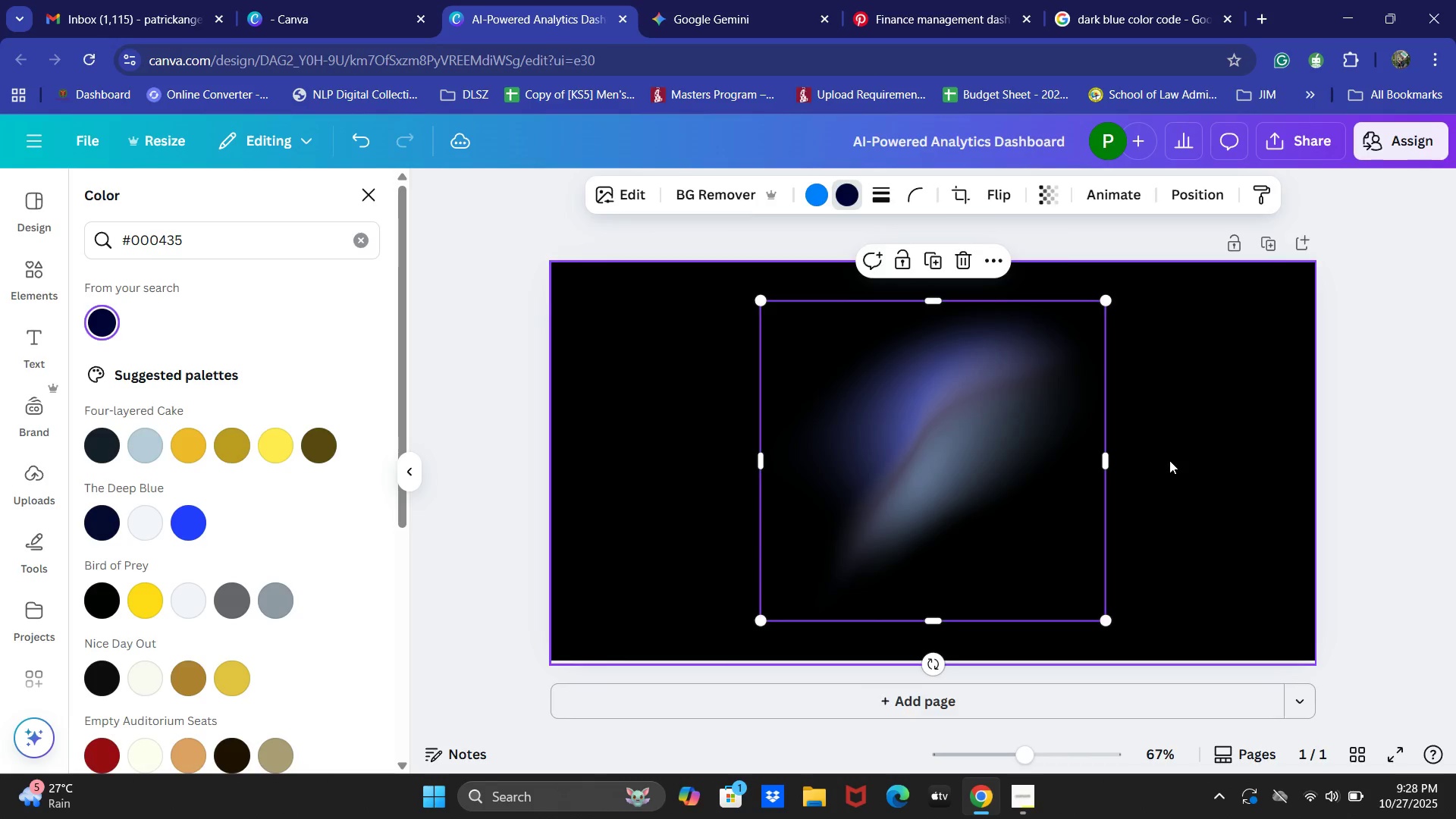 
left_click_drag(start_coordinate=[933, 661], to_coordinate=[780, 651])
 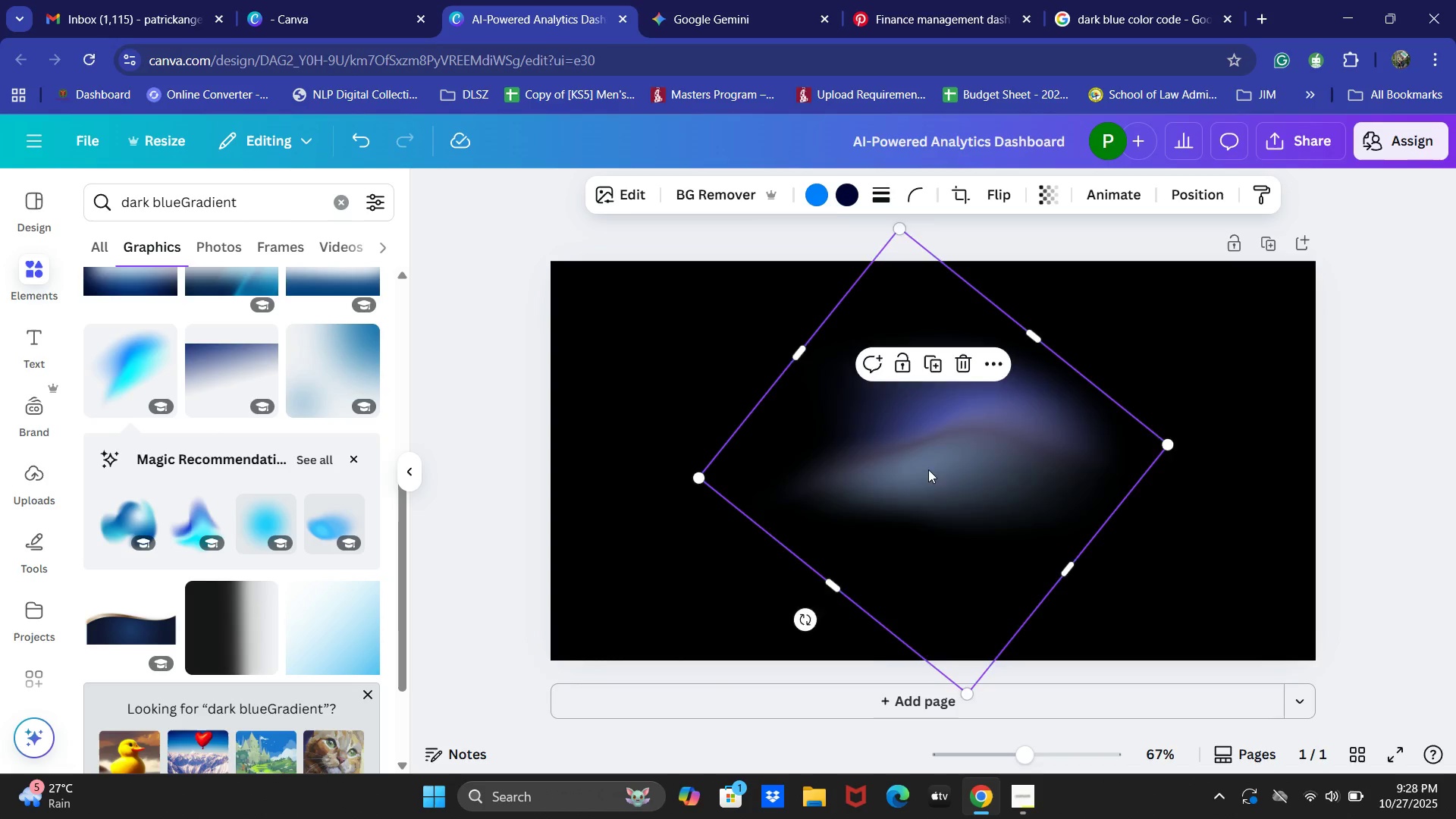 
left_click_drag(start_coordinate=[944, 474], to_coordinate=[746, 408])
 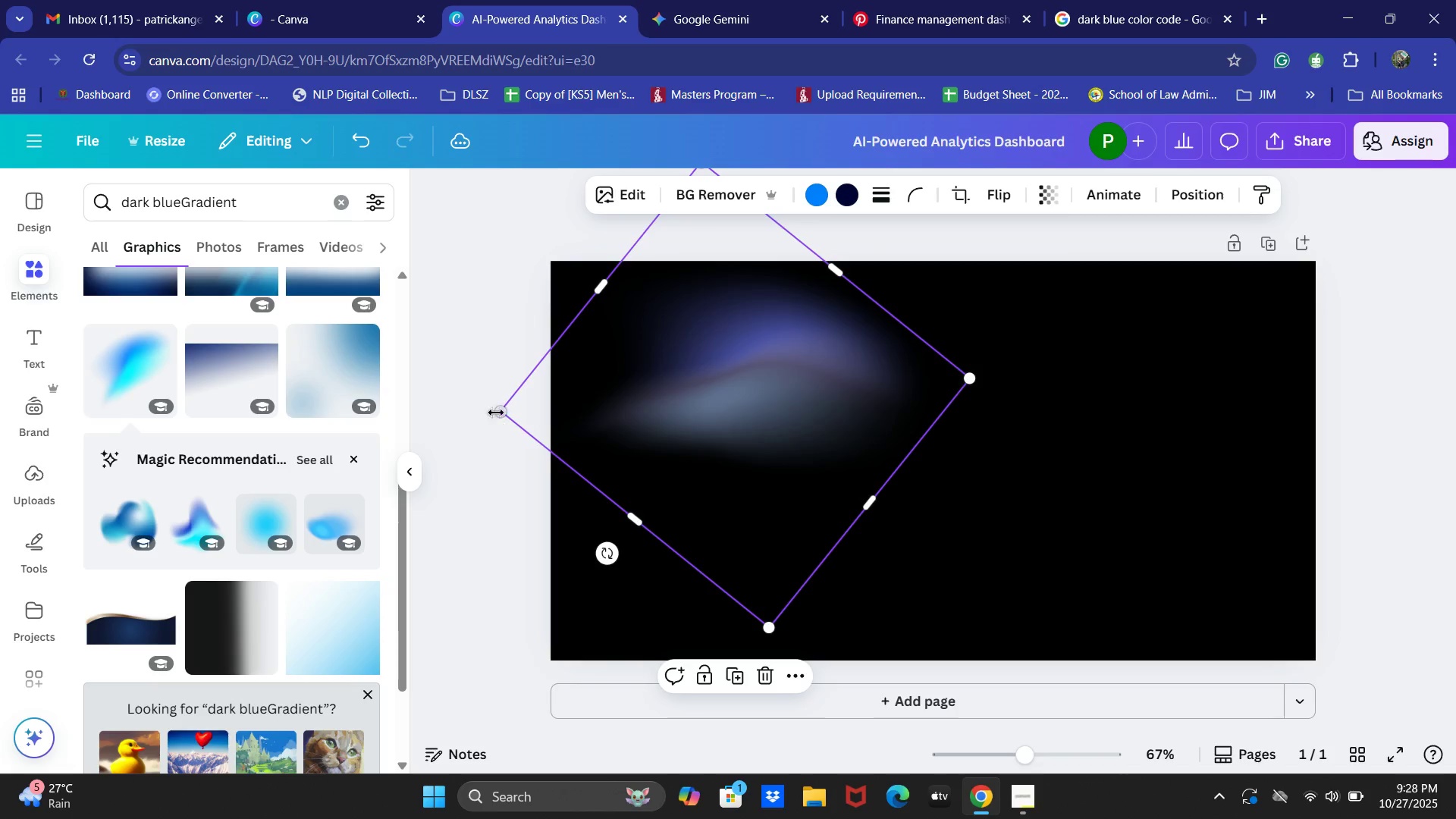 
left_click_drag(start_coordinate=[497, 410], to_coordinate=[566, 401])
 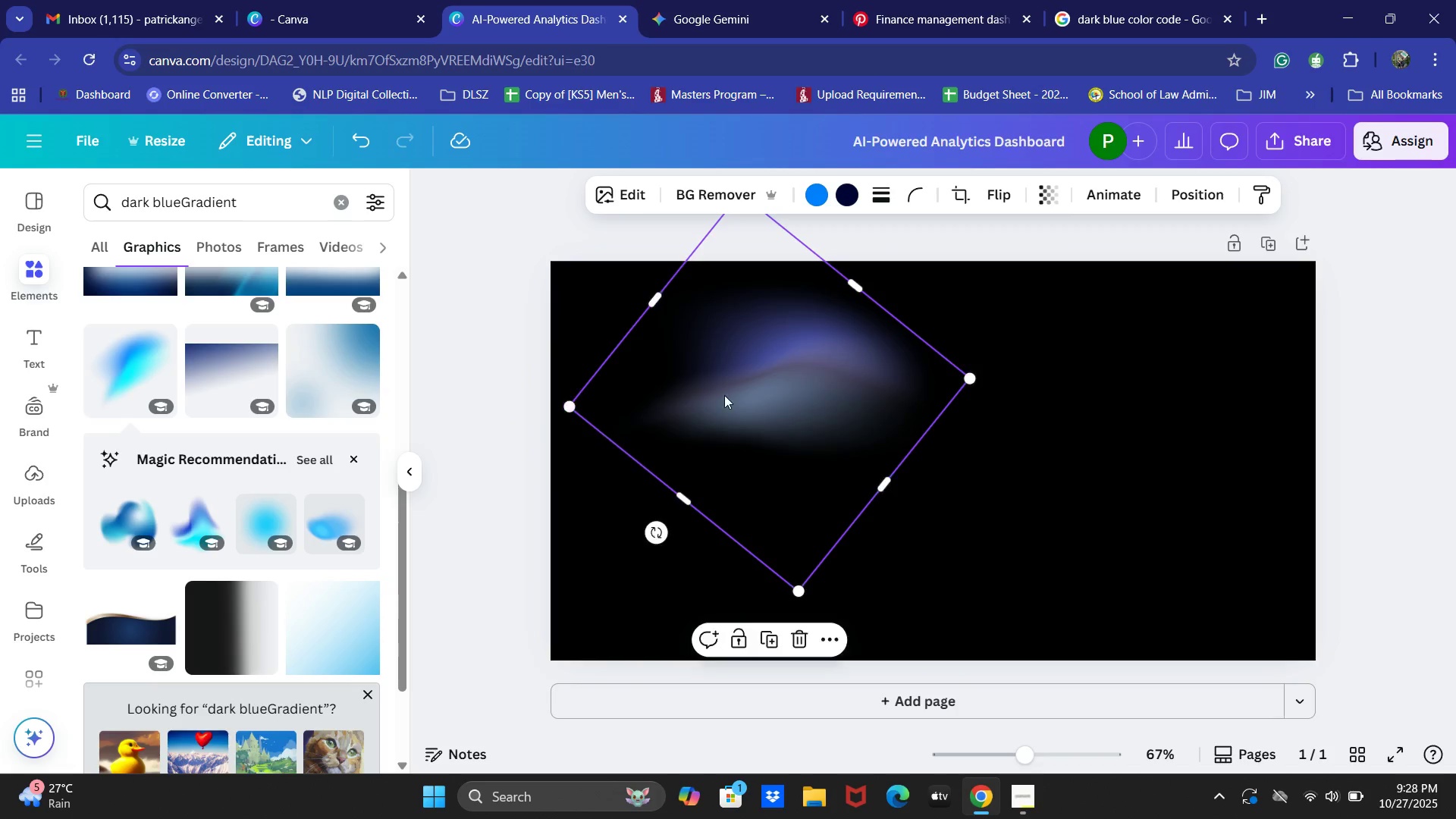 
left_click_drag(start_coordinate=[724, 395], to_coordinate=[661, 369])
 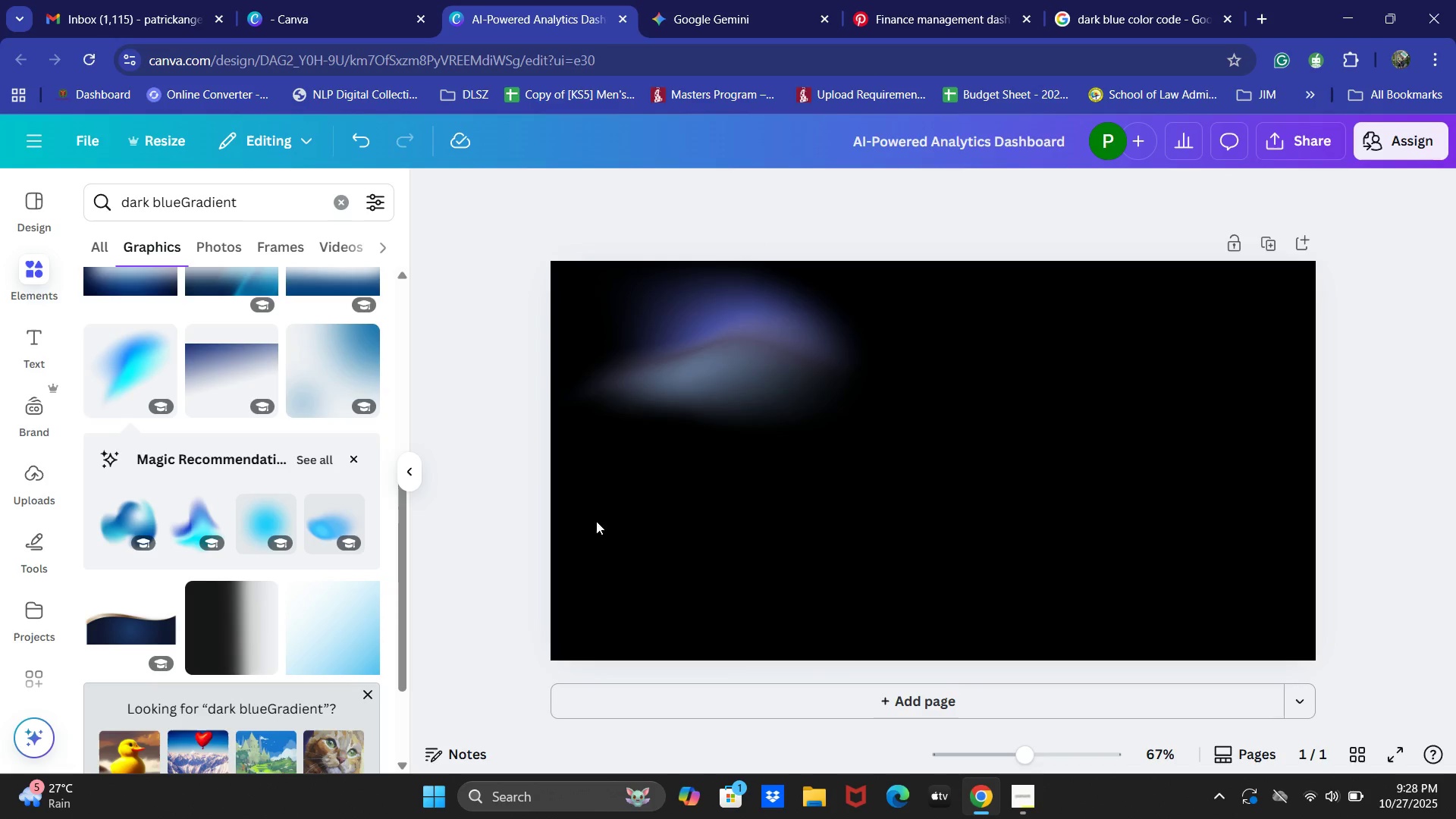 
scroll: coordinate [301, 548], scroll_direction: up, amount: 2.0
 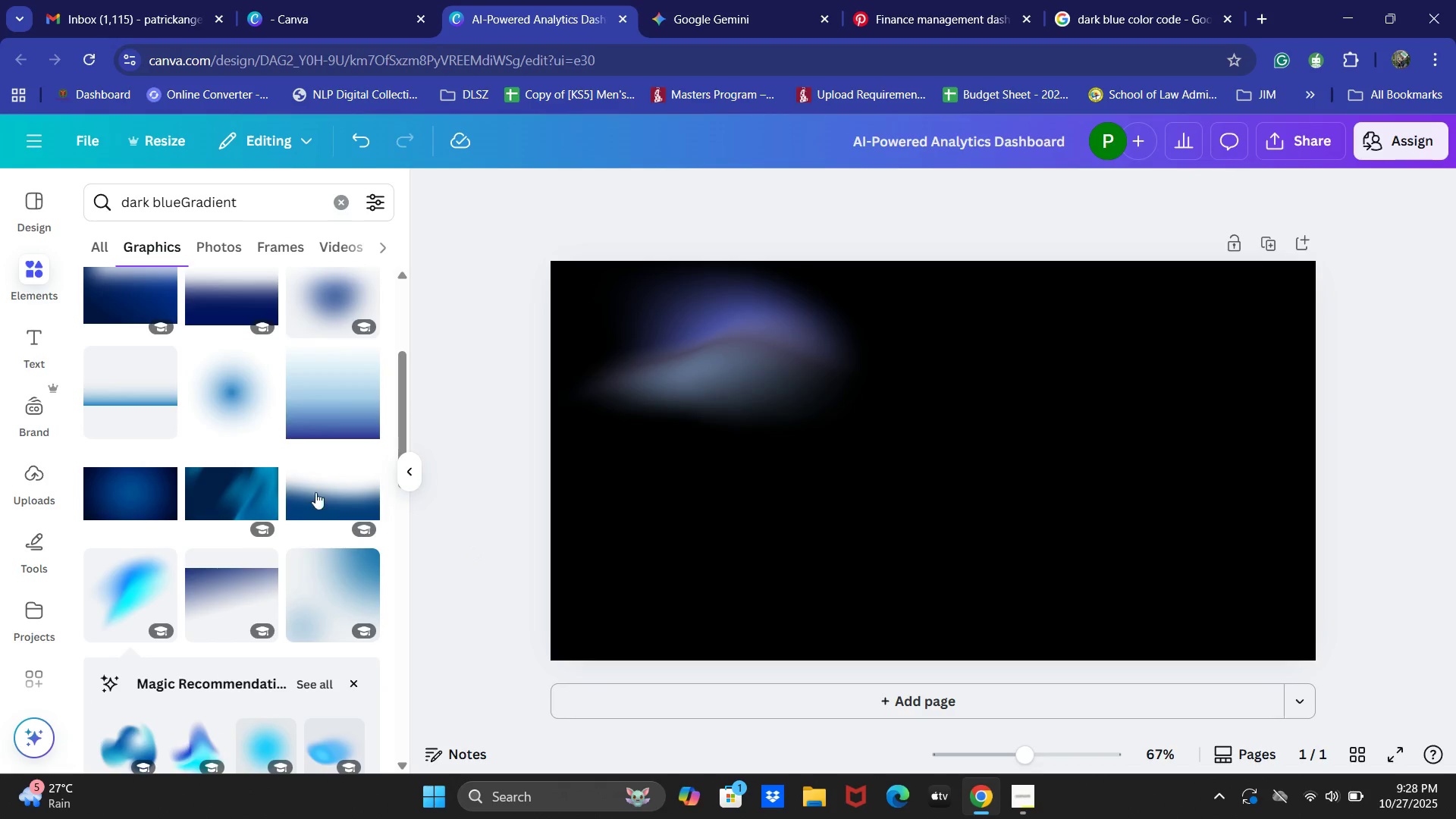 
left_click([289, 390])
 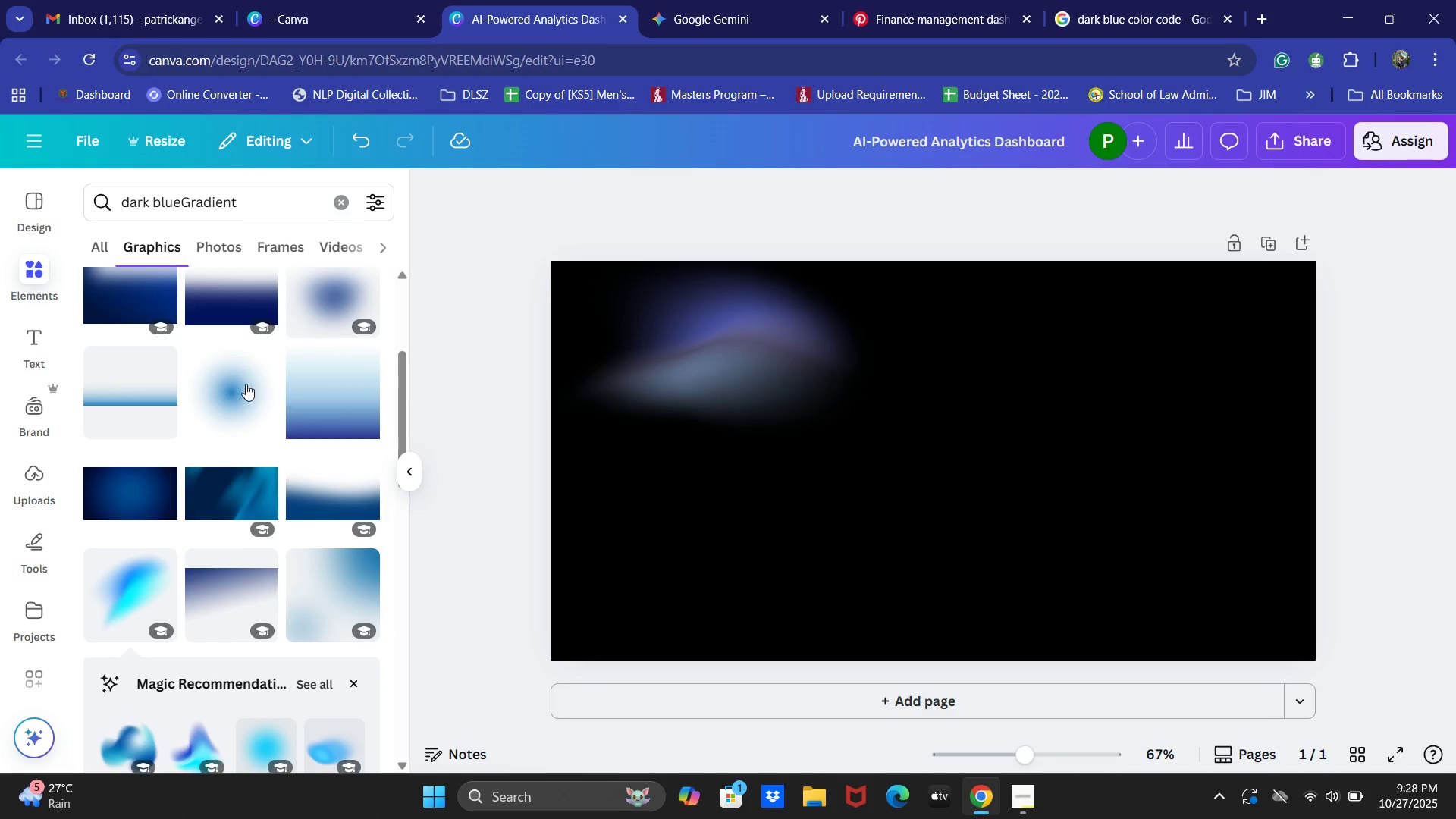 
left_click([246, 384])
 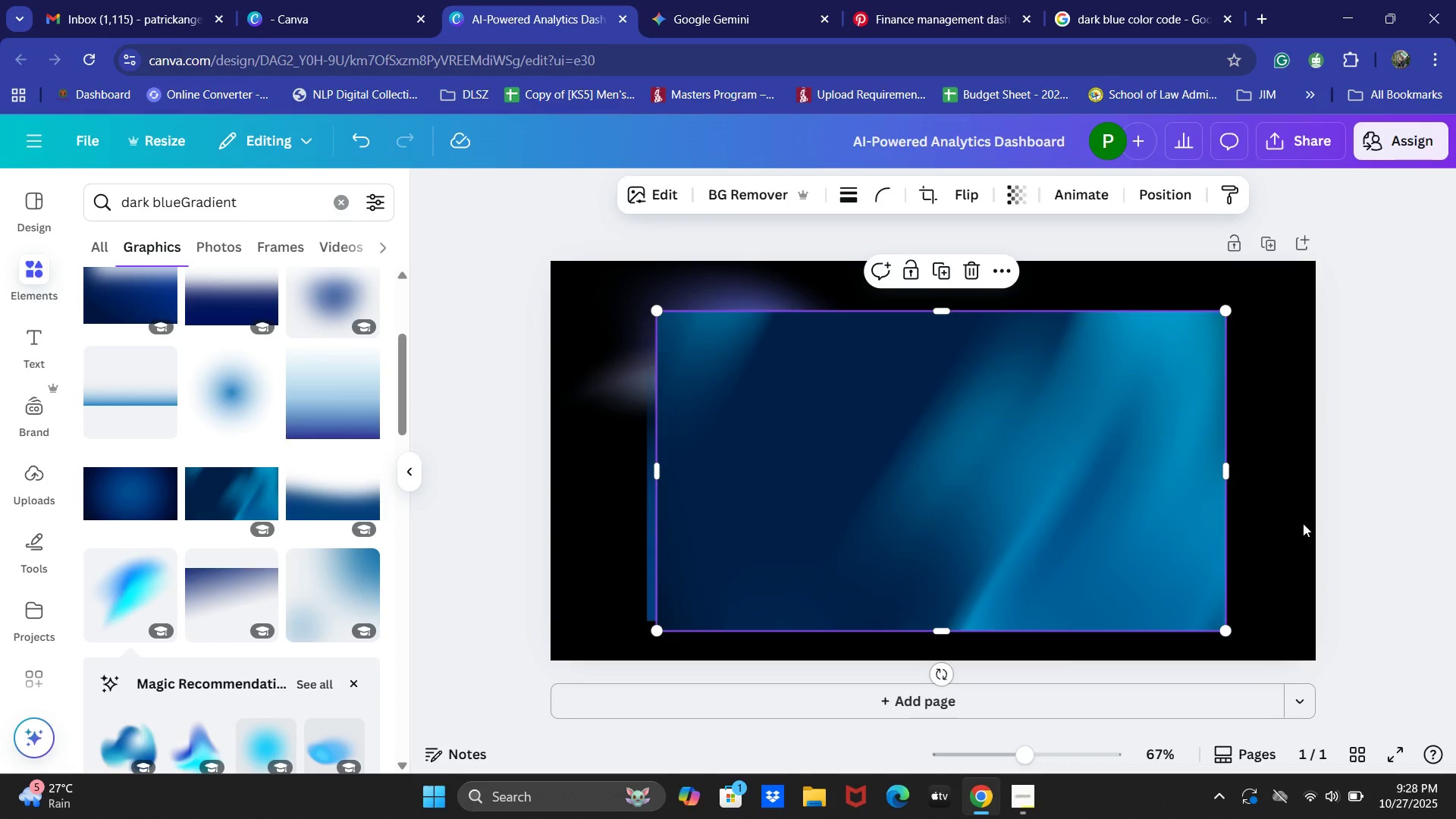 
key(Control+Z)
 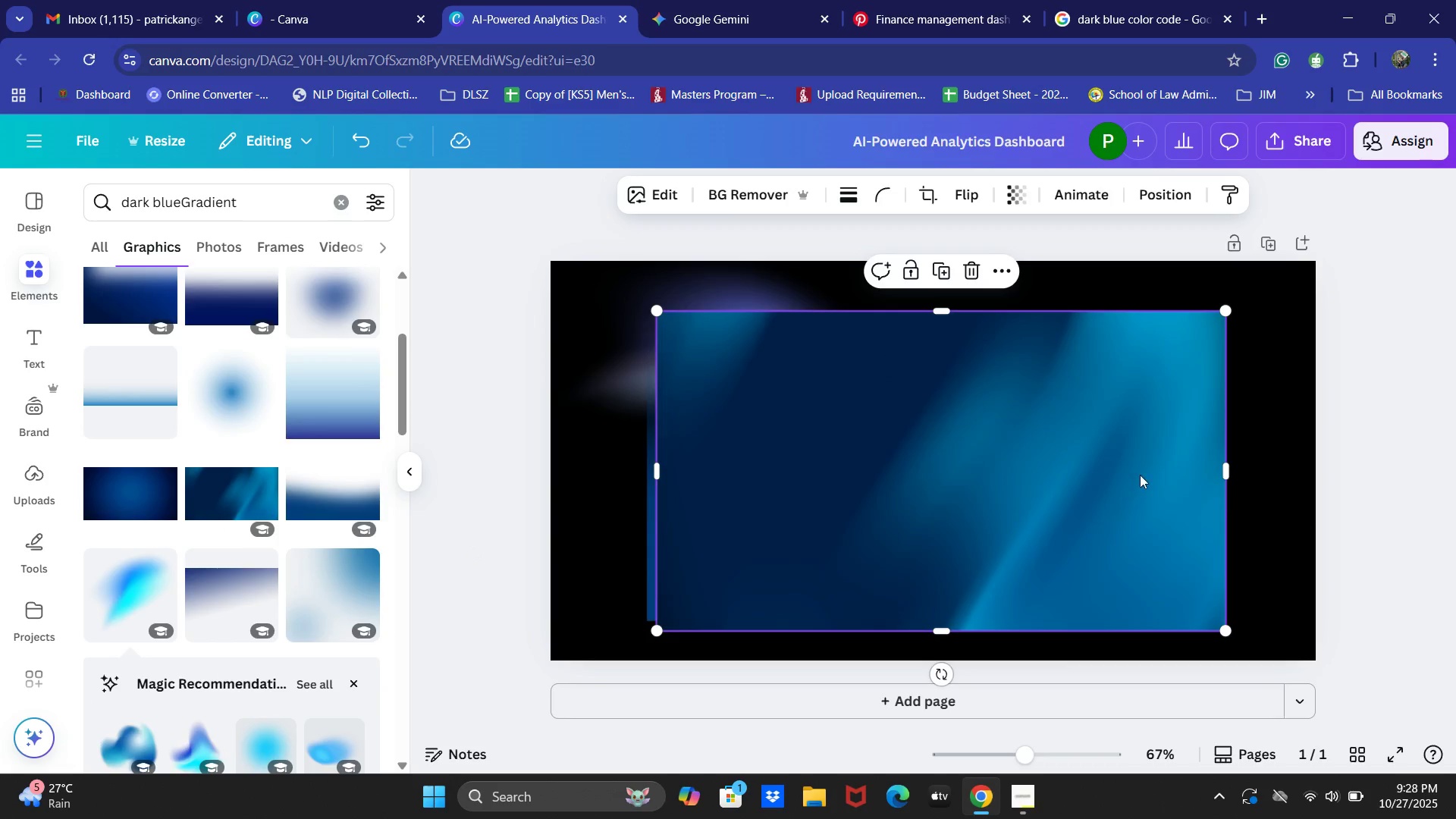 
key(Control+Z)
 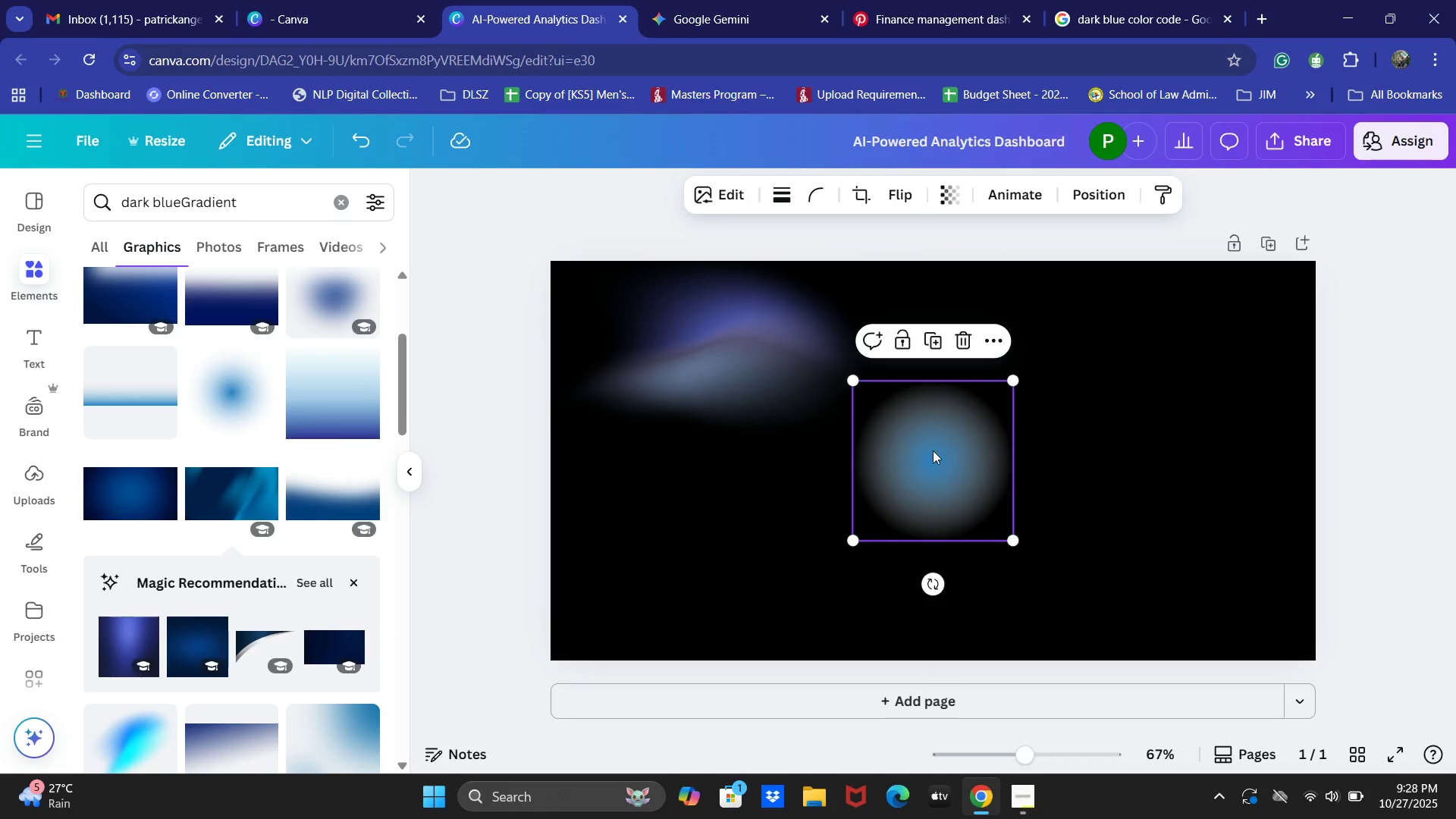 
left_click_drag(start_coordinate=[1016, 541], to_coordinate=[1183, 608])
 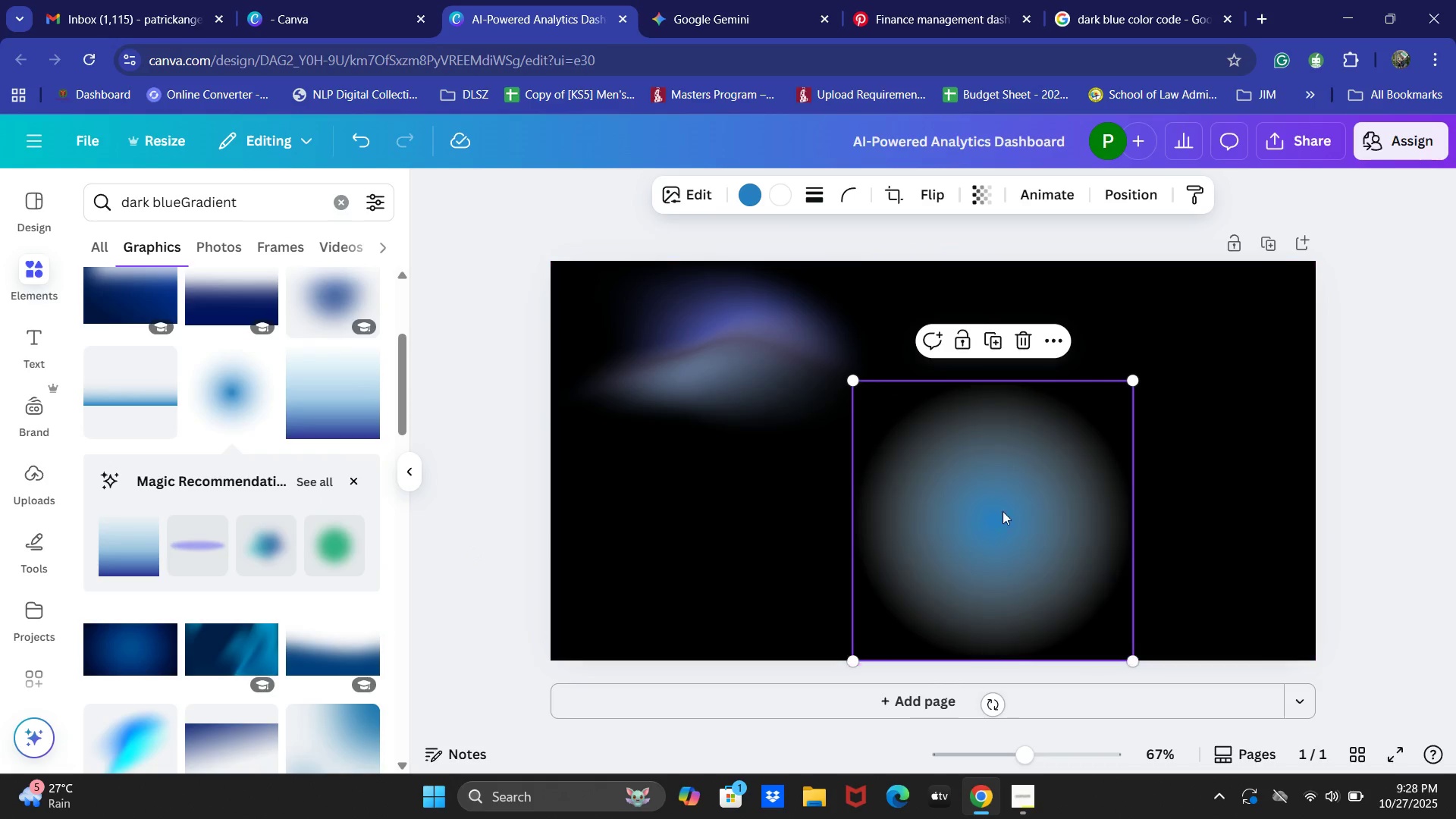 
left_click_drag(start_coordinate=[1003, 511], to_coordinate=[1140, 503])
 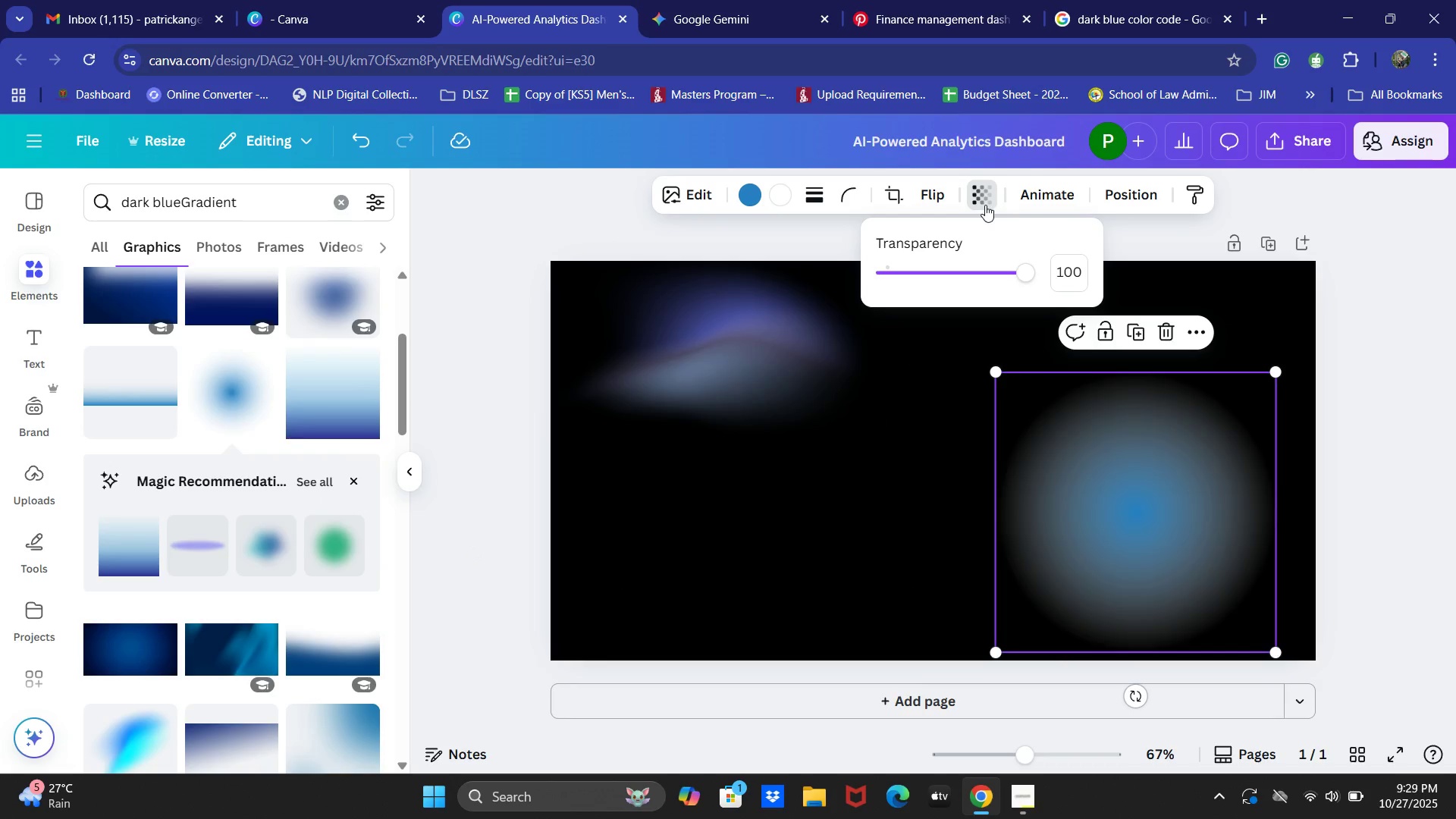 
left_click_drag(start_coordinate=[1020, 276], to_coordinate=[956, 278])
 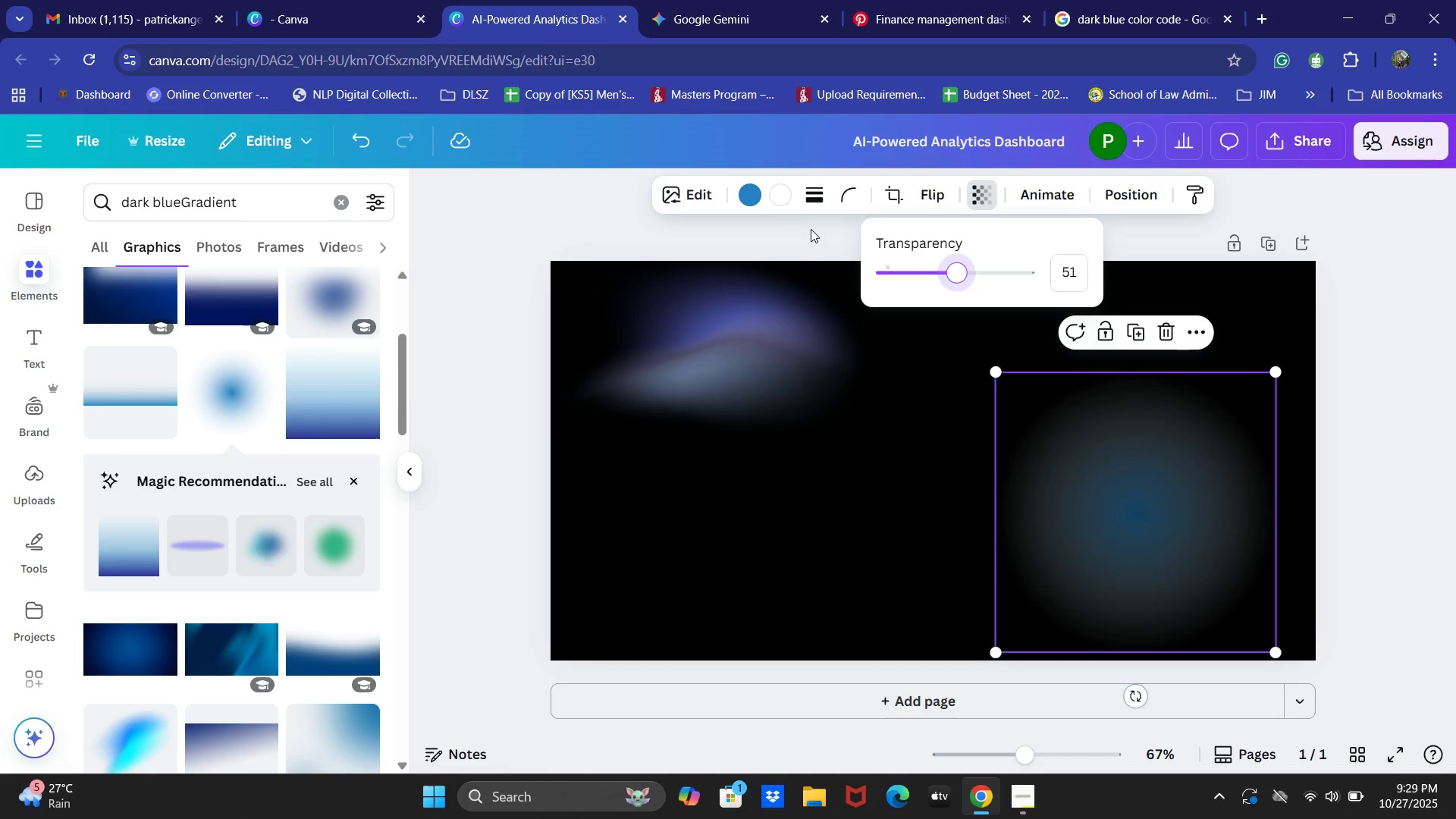 
left_click([790, 196])
 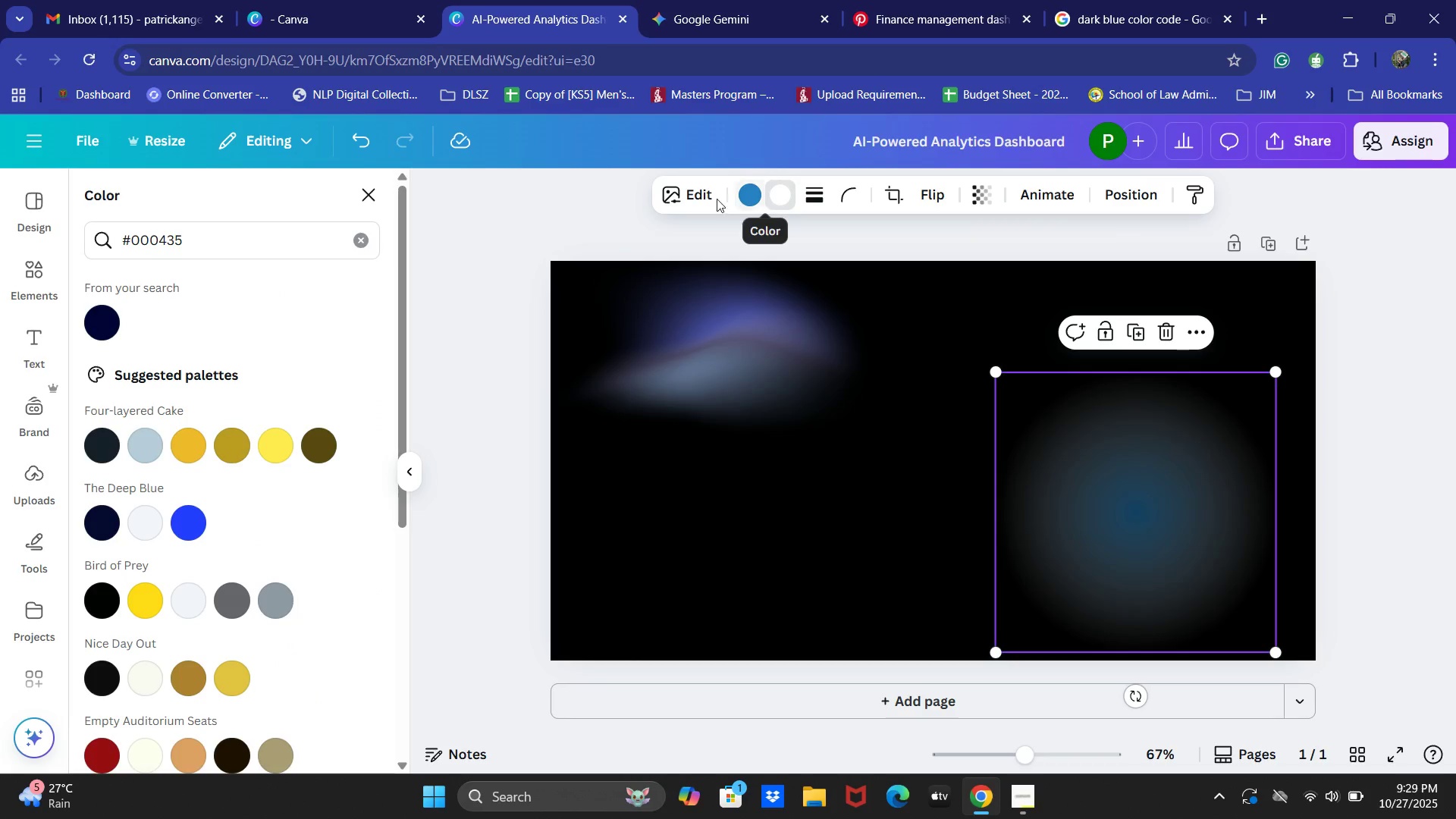 
left_click([752, 196])
 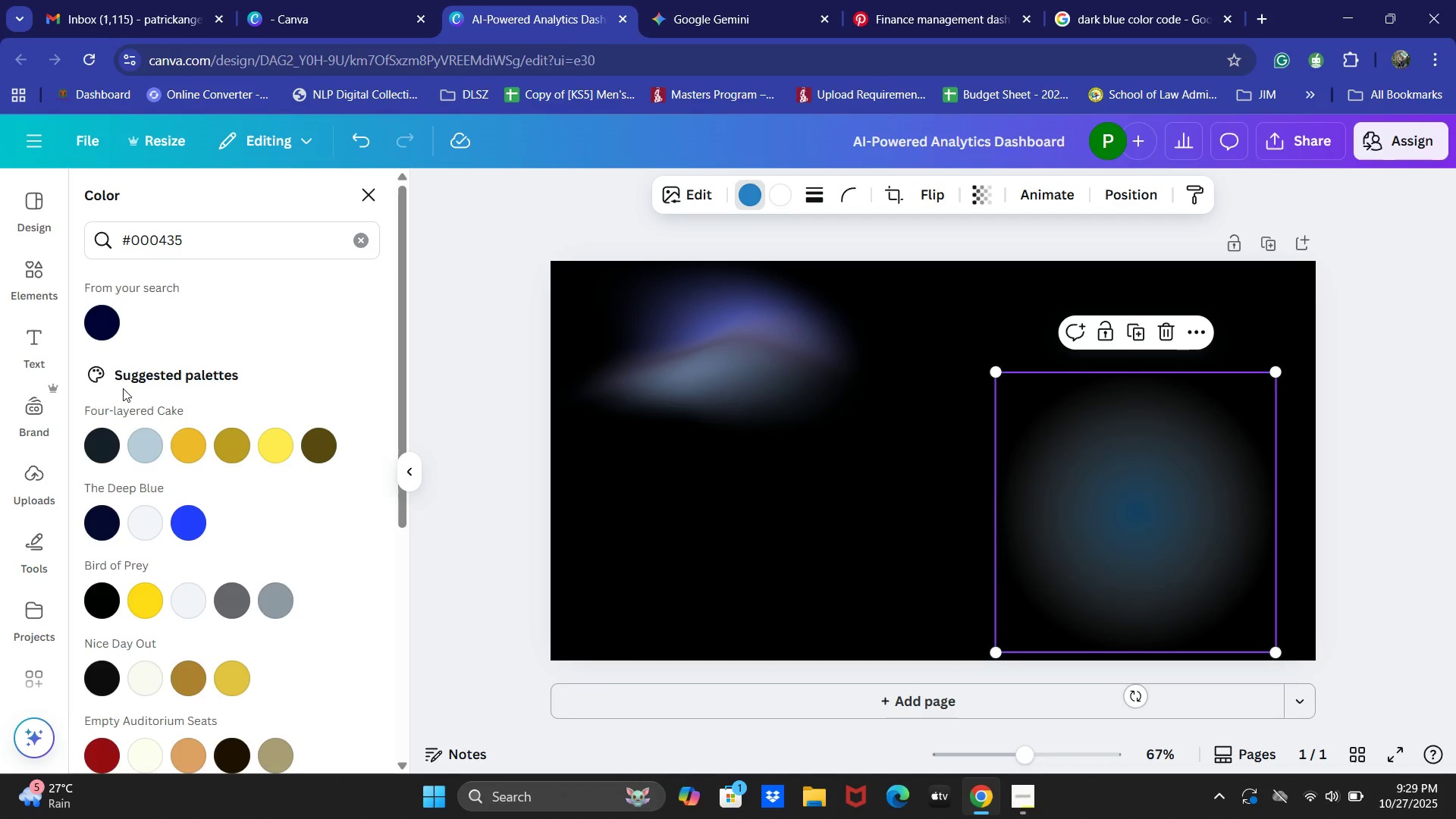 
left_click([101, 318])
 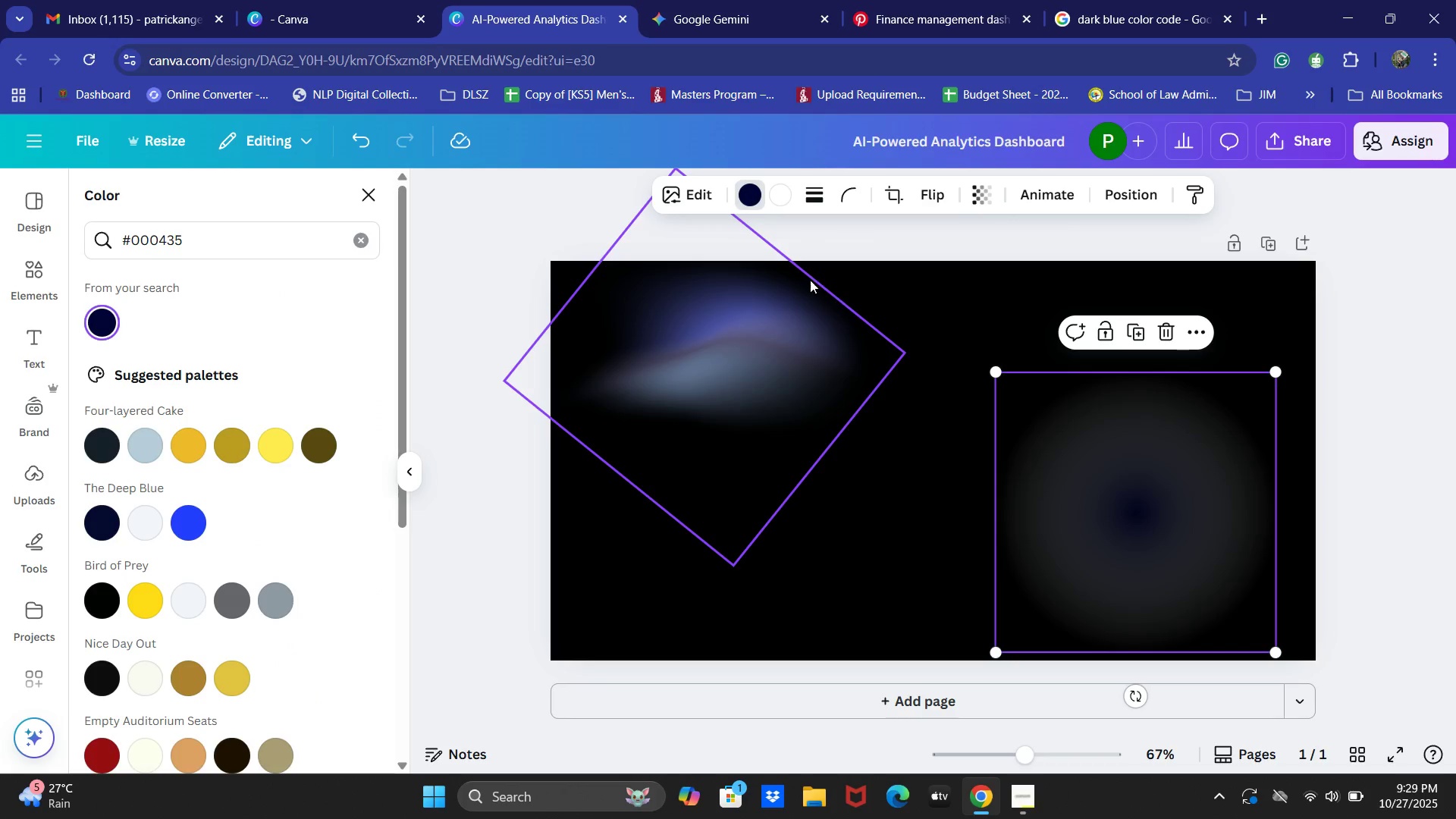 
left_click([766, 202])
 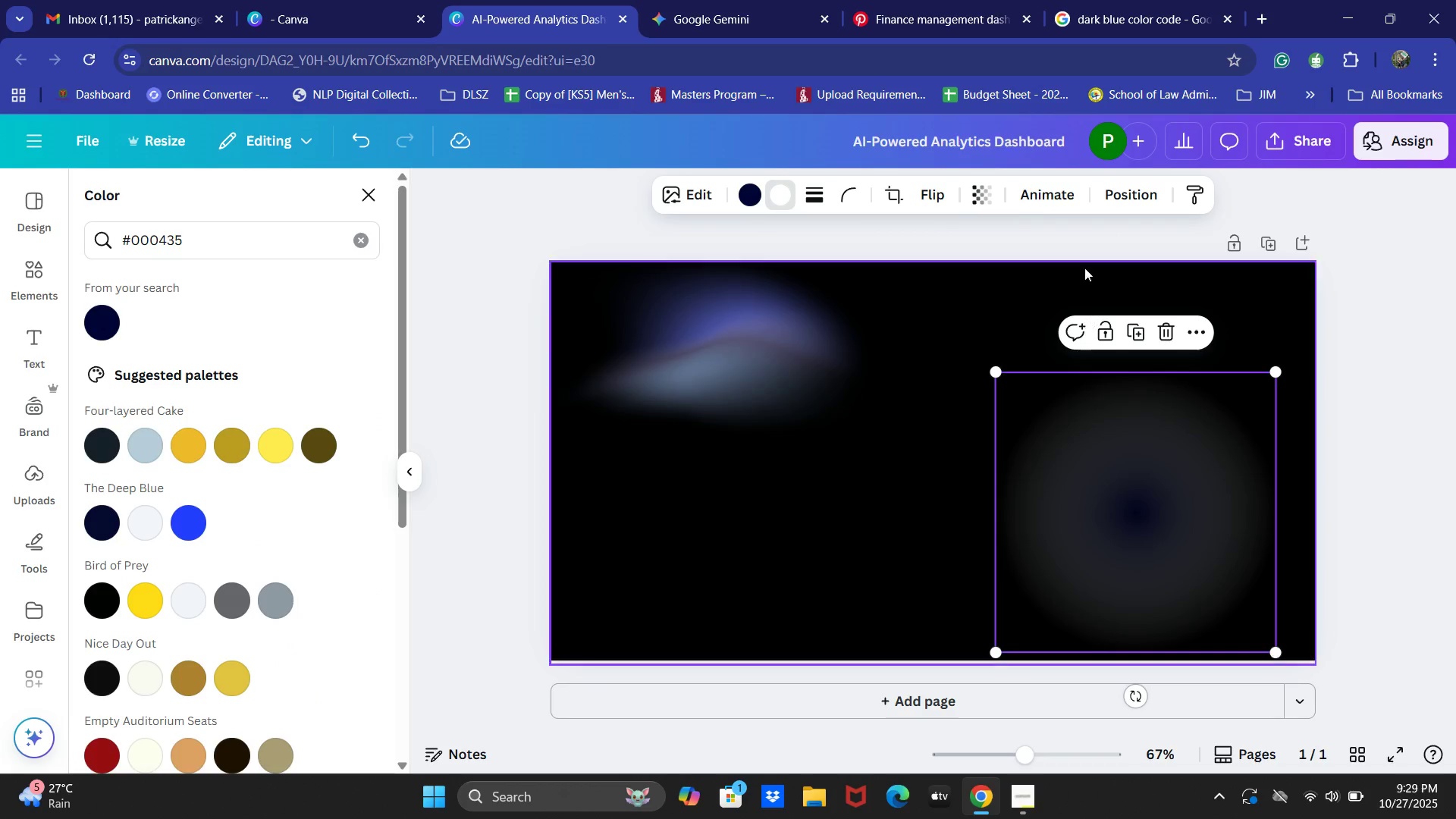 
left_click_drag(start_coordinate=[1007, 271], to_coordinate=[1013, 270])
 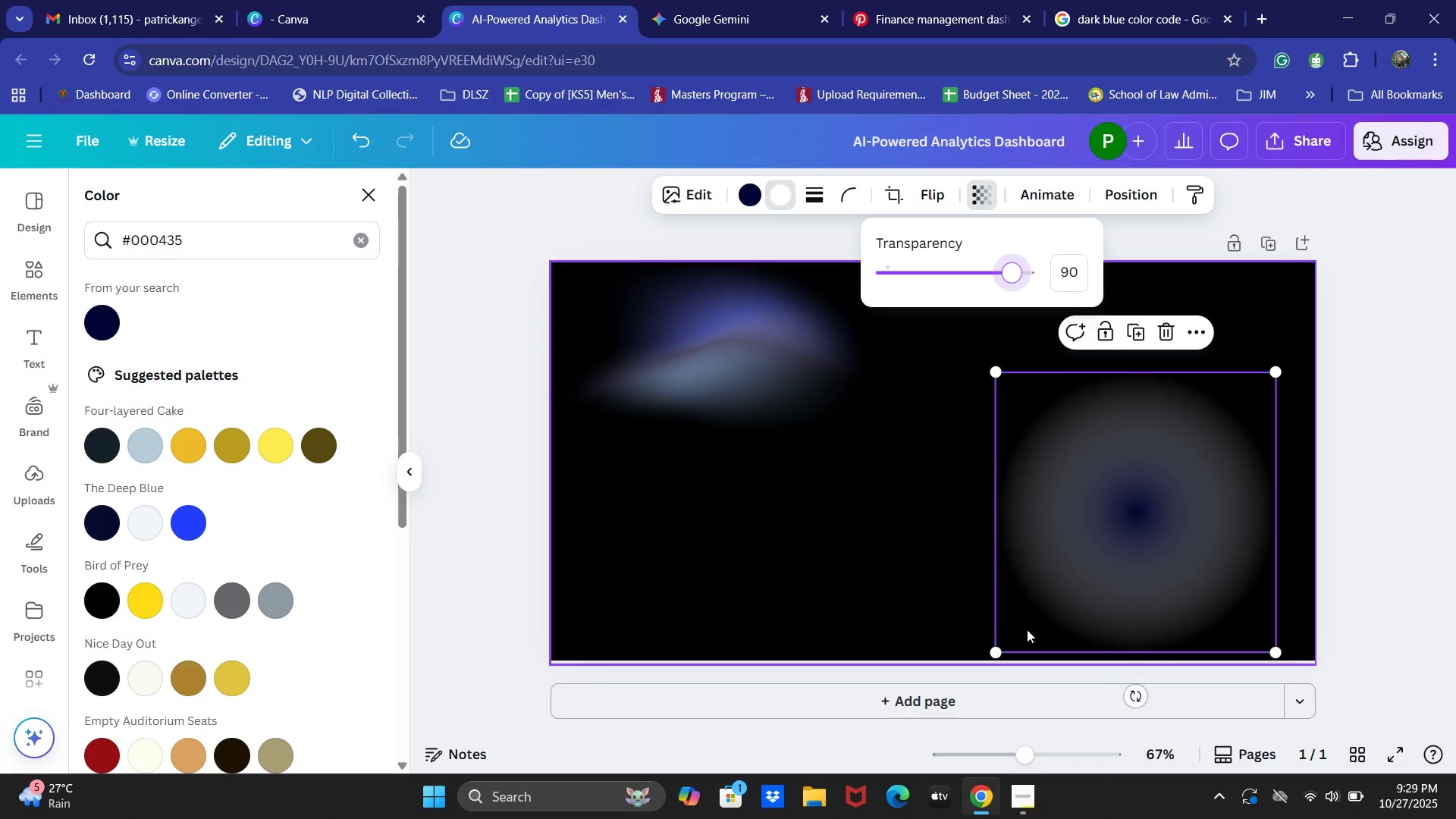 
left_click_drag(start_coordinate=[1146, 698], to_coordinate=[1253, 670])
 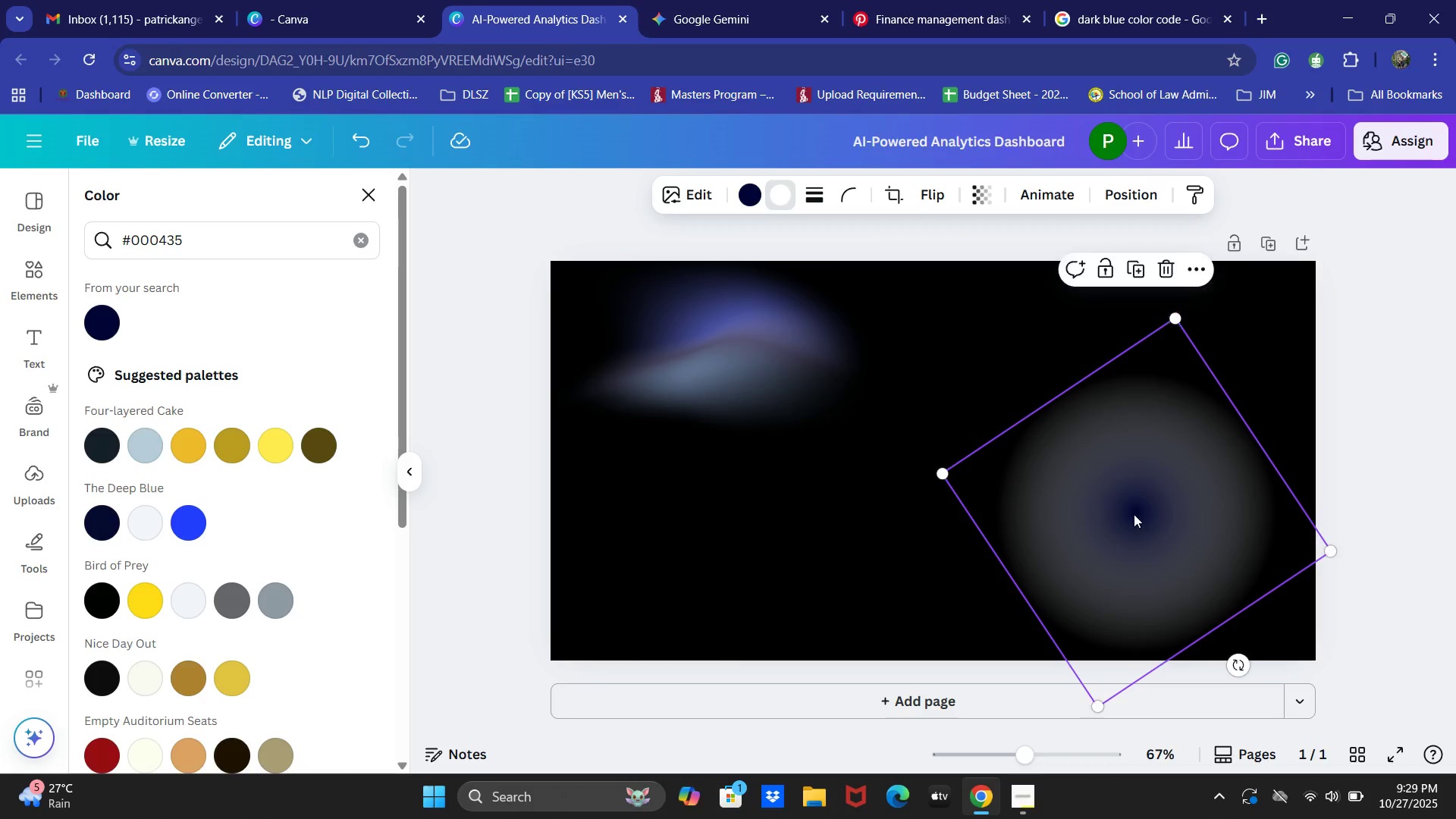 
left_click_drag(start_coordinate=[1134, 513], to_coordinate=[1096, 490])
 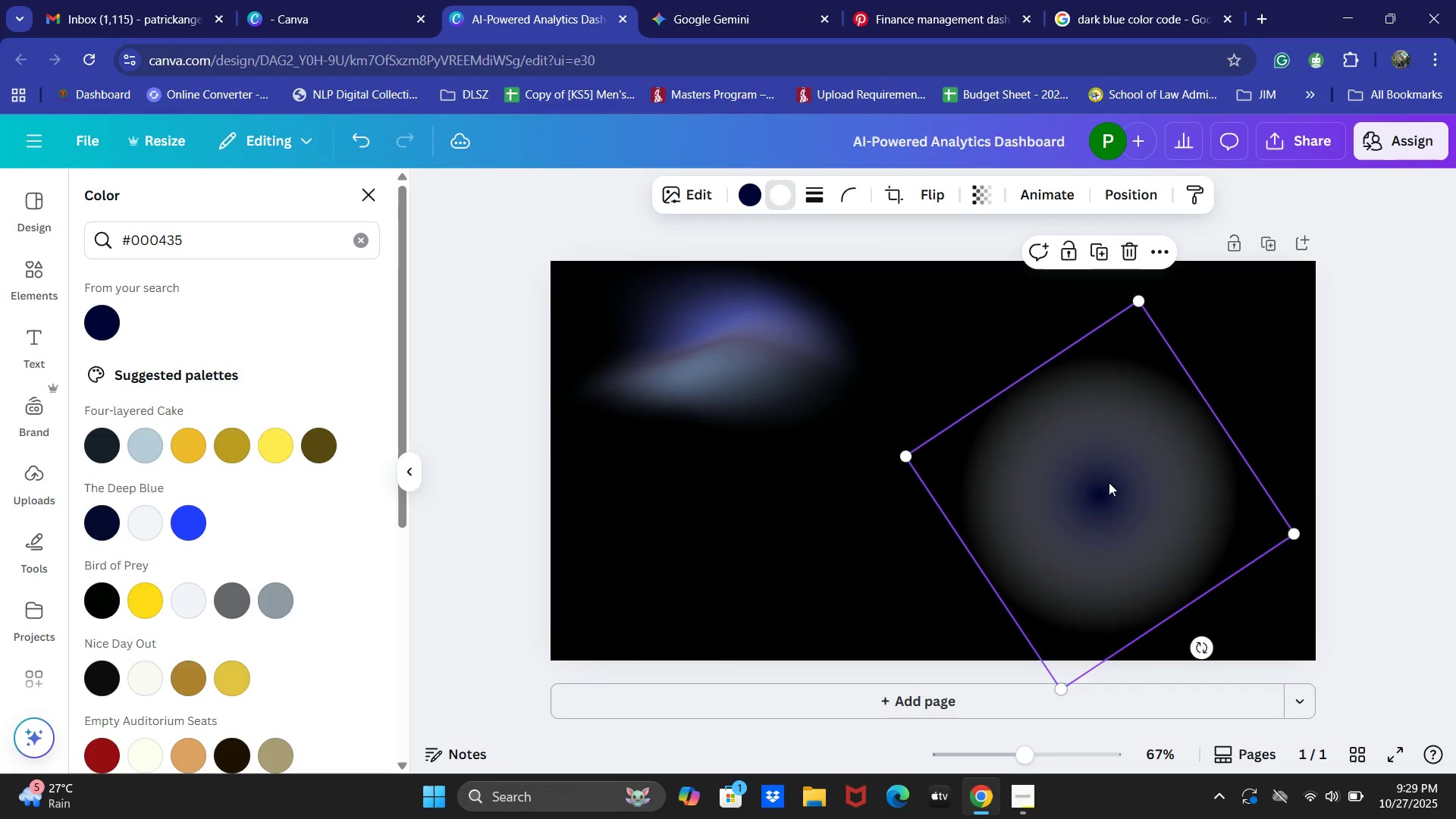 
left_click_drag(start_coordinate=[1111, 481], to_coordinate=[1122, 469])
 